 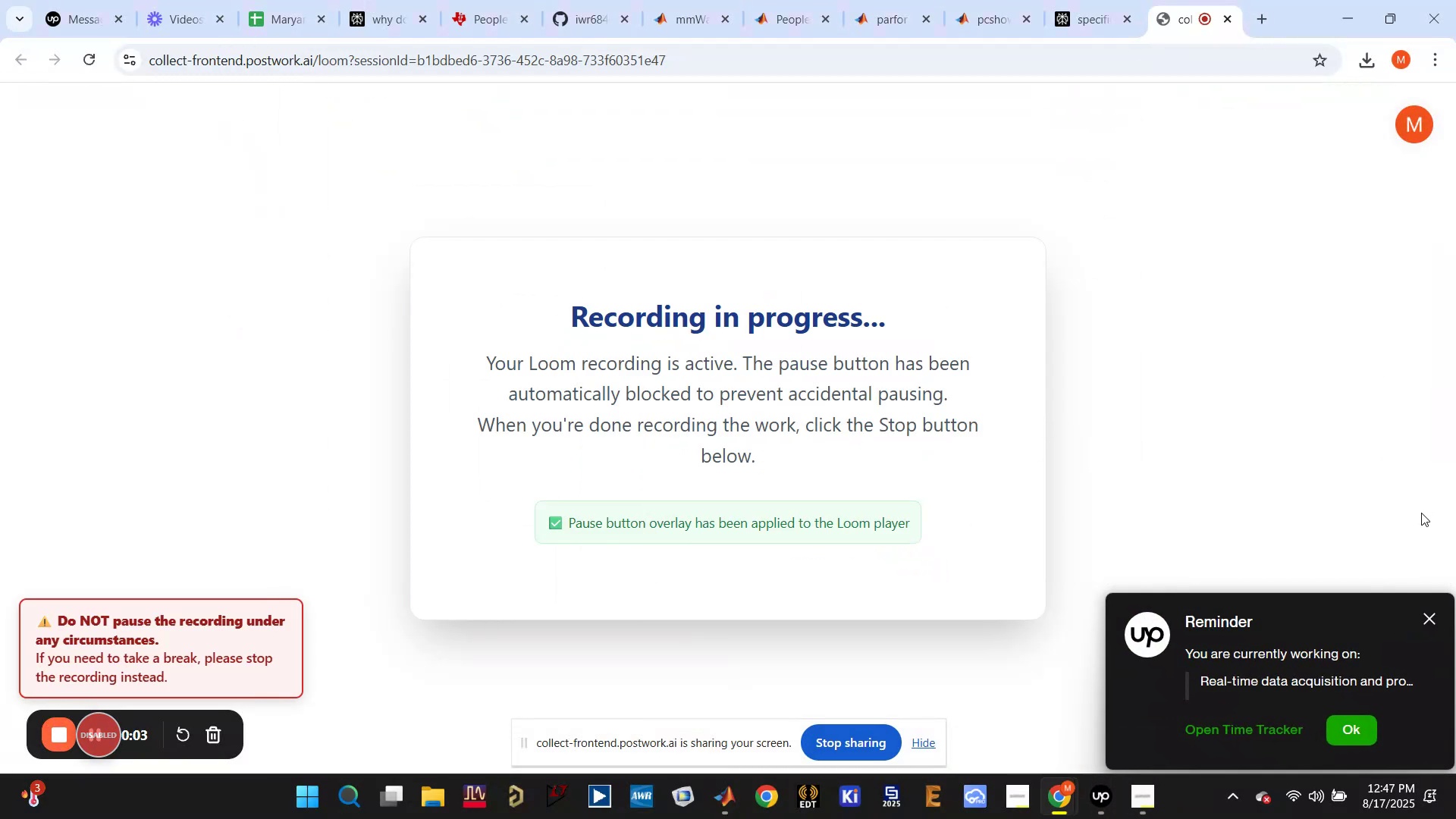 
left_click([1430, 620])
 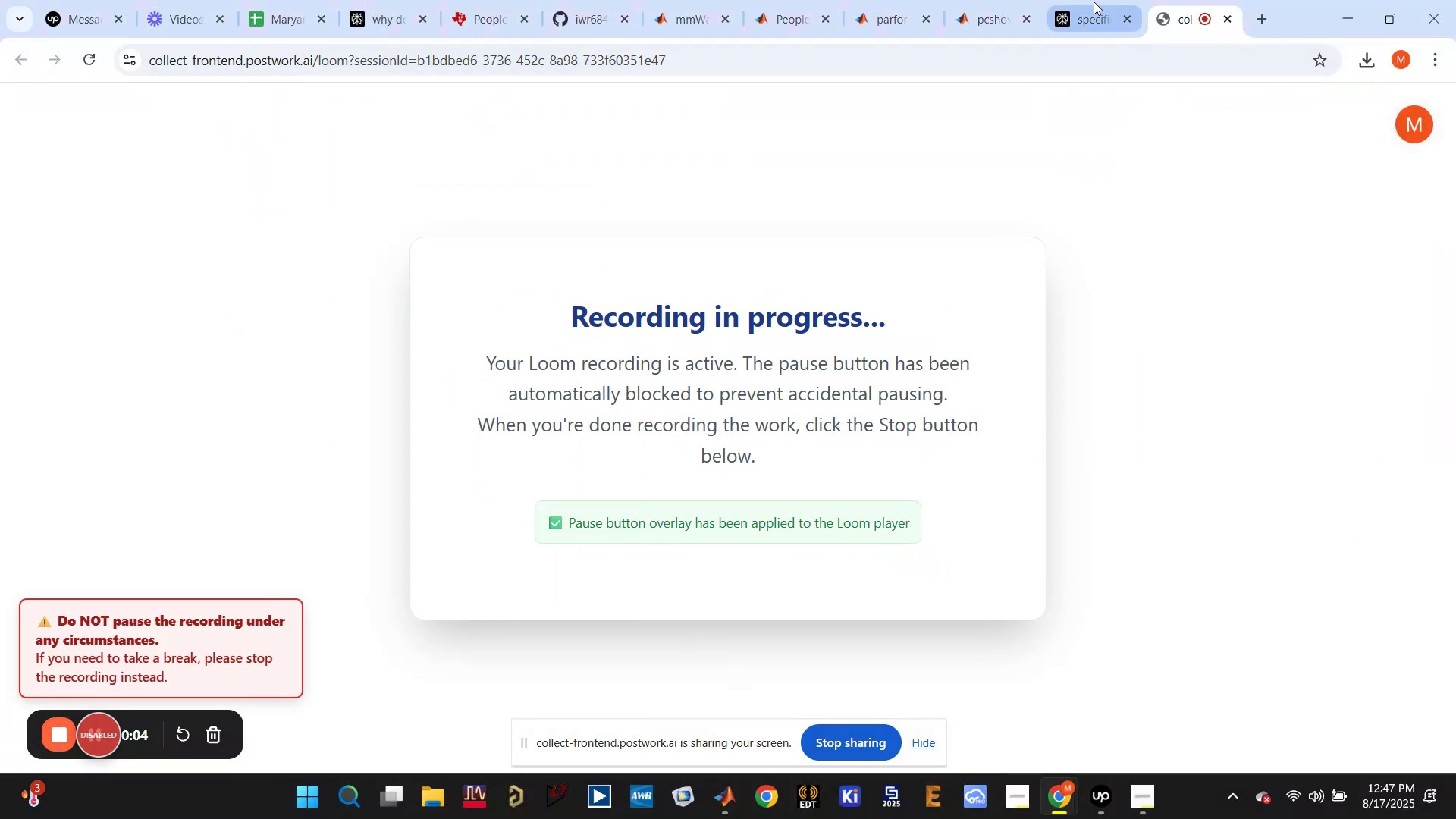 
left_click([1093, 2])
 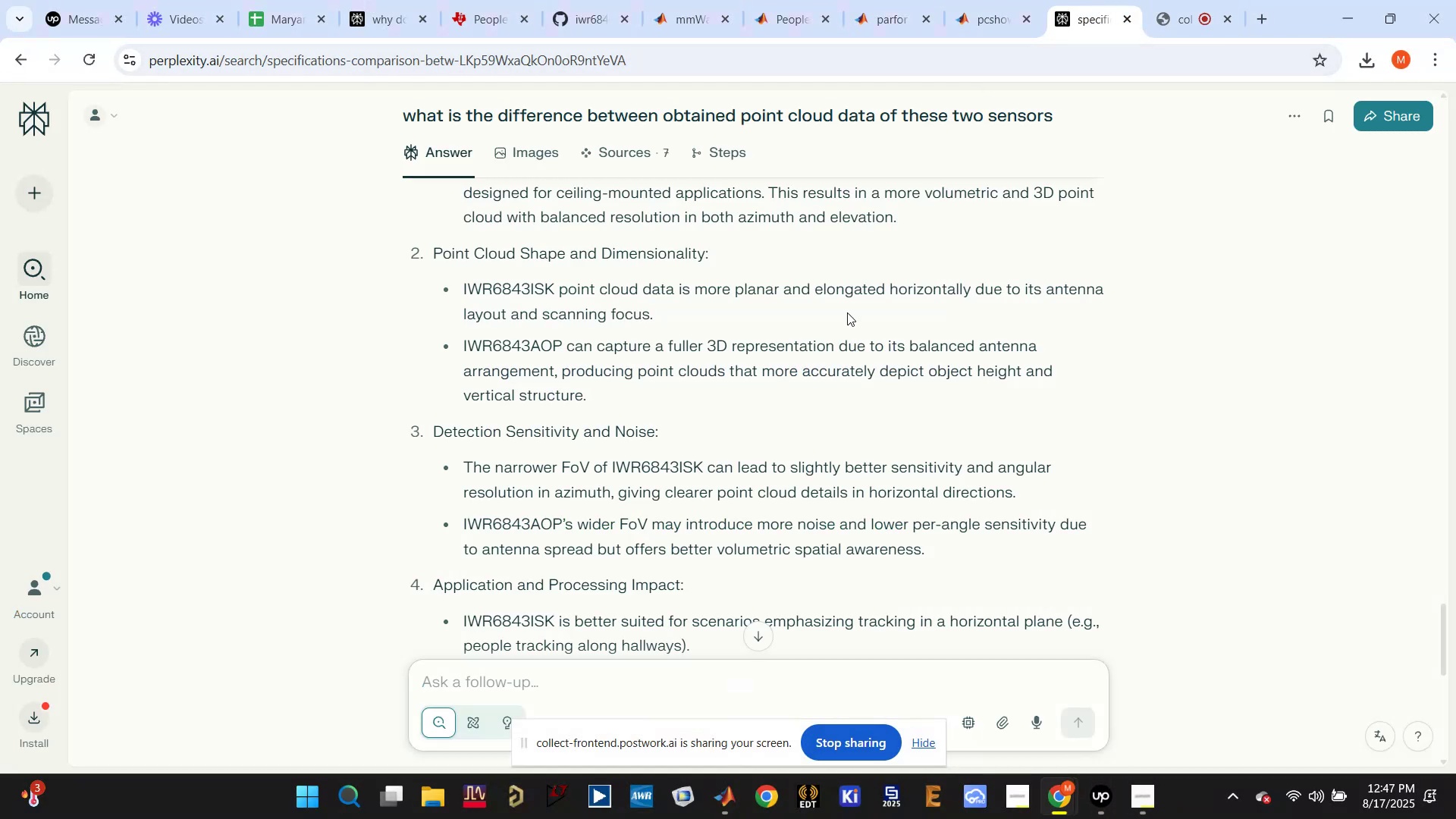 
left_click([732, 790])
 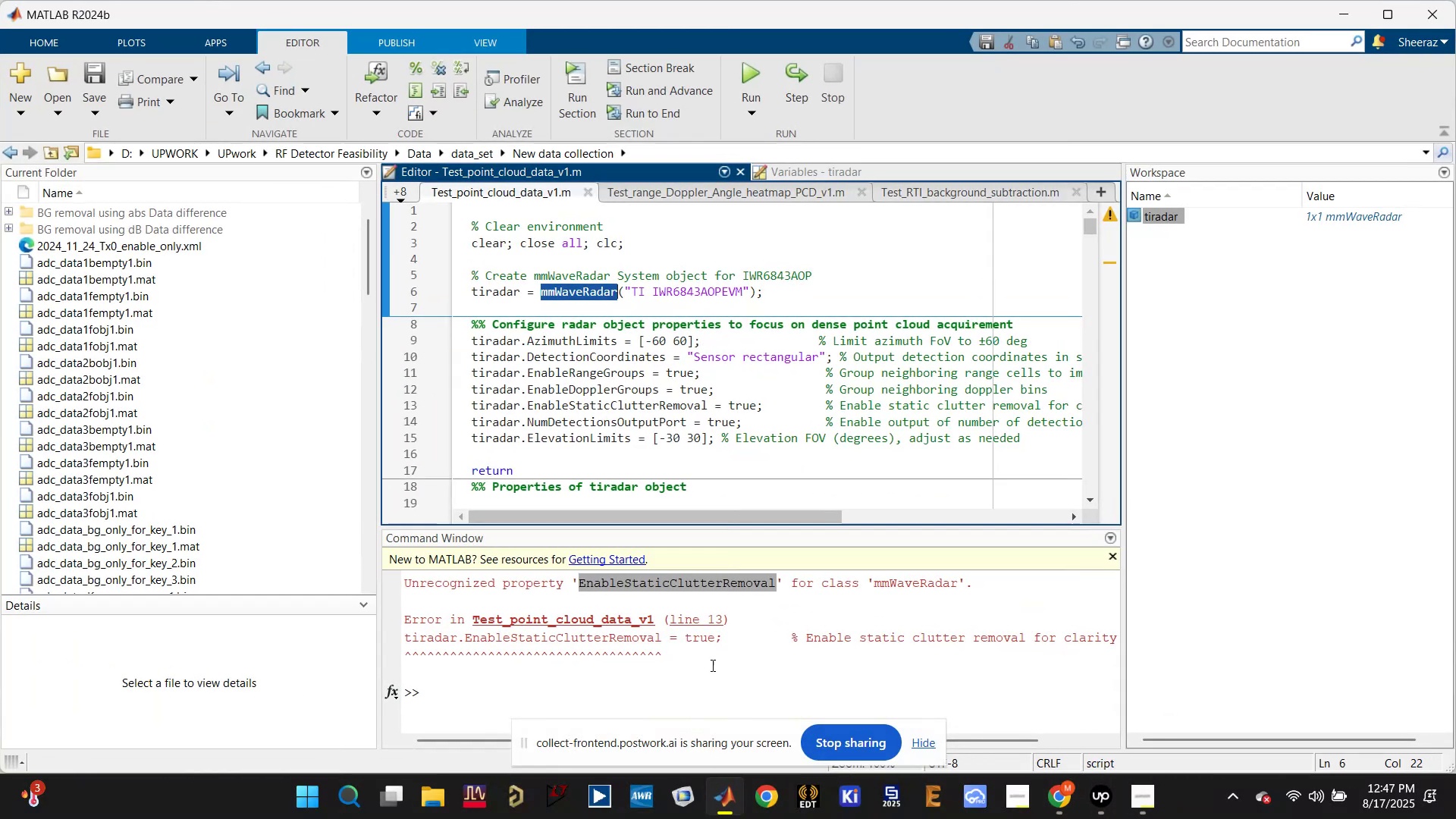 
left_click([712, 660])
 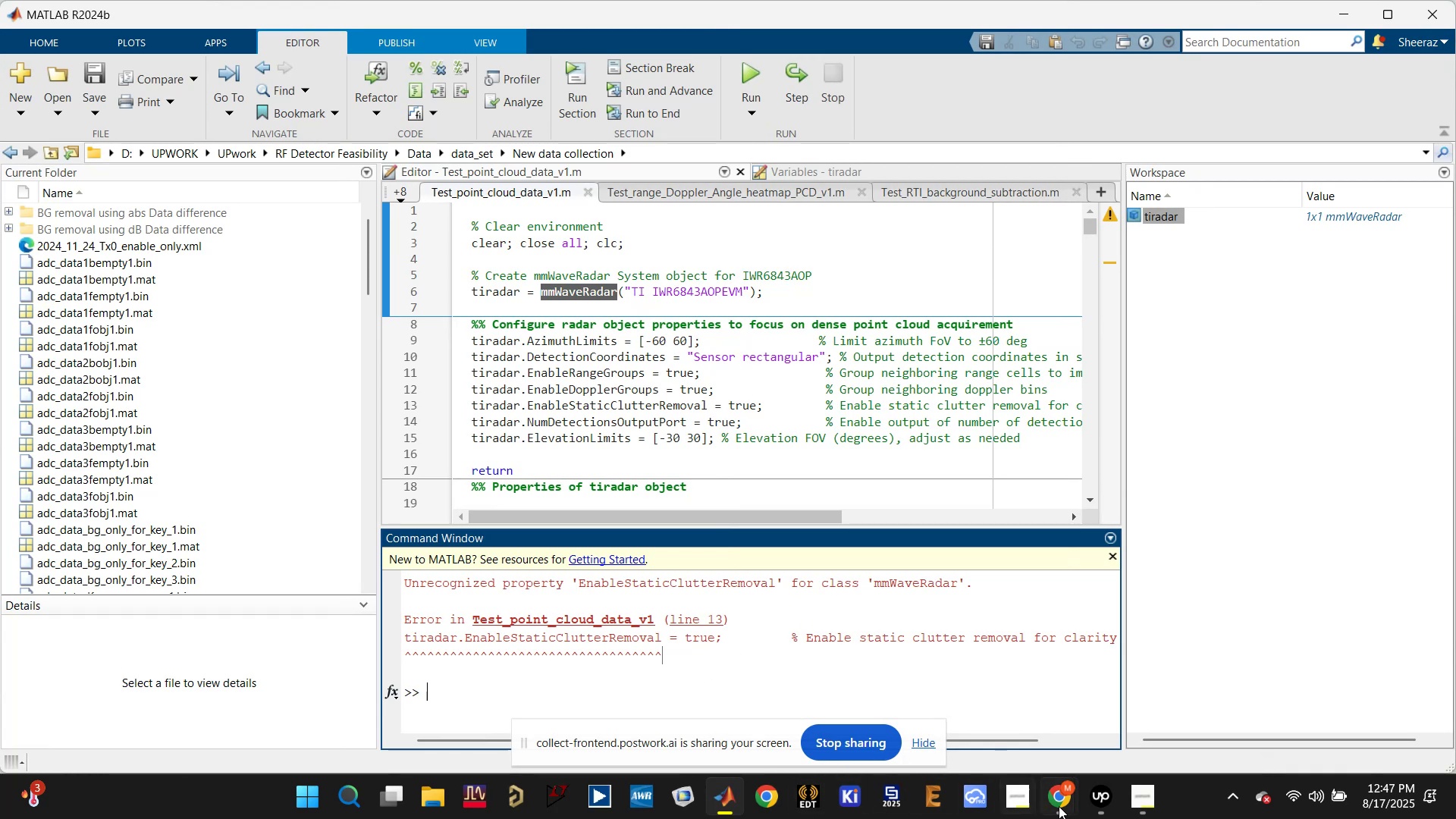 
double_click([976, 721])
 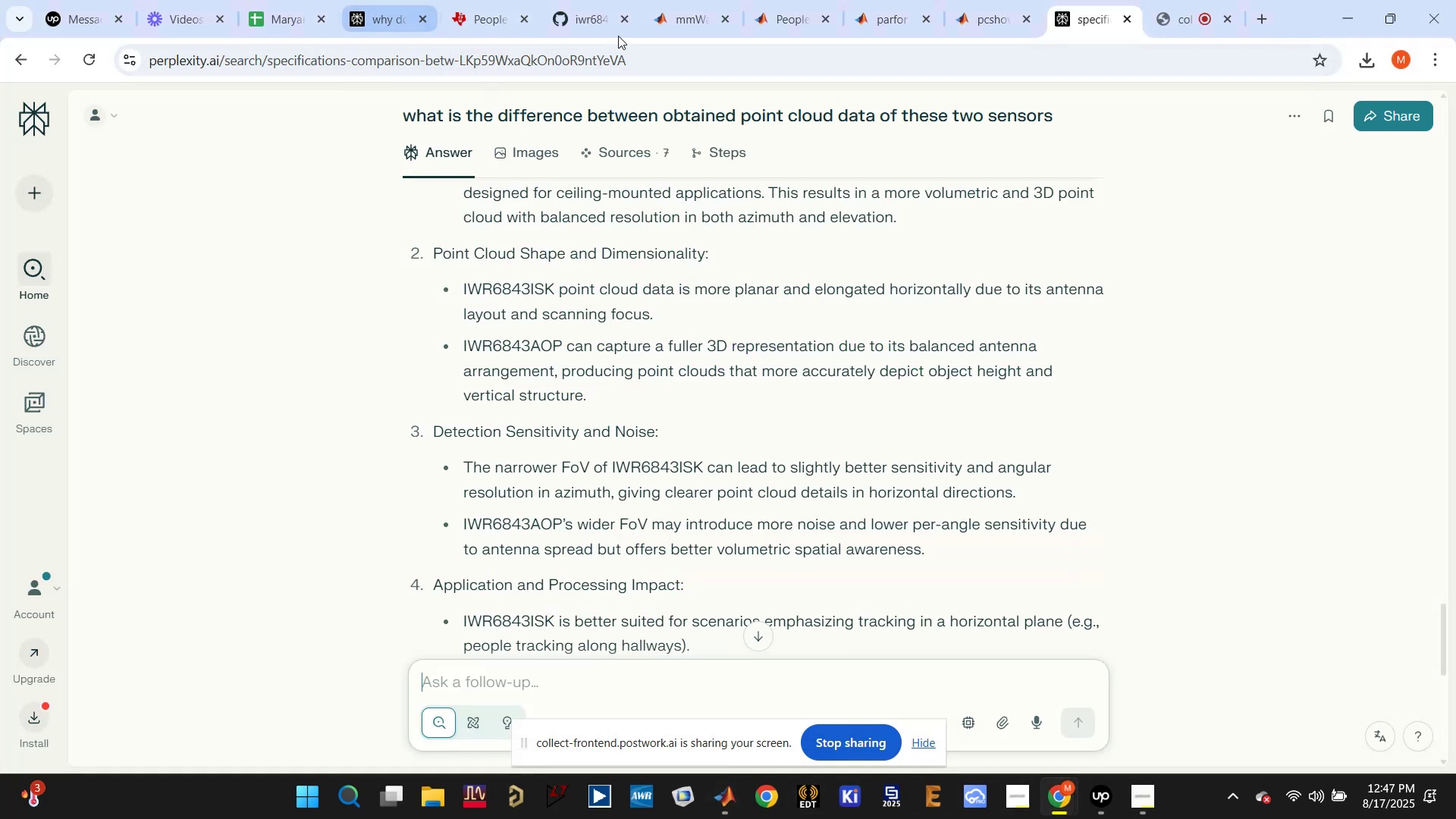 
left_click([698, 14])
 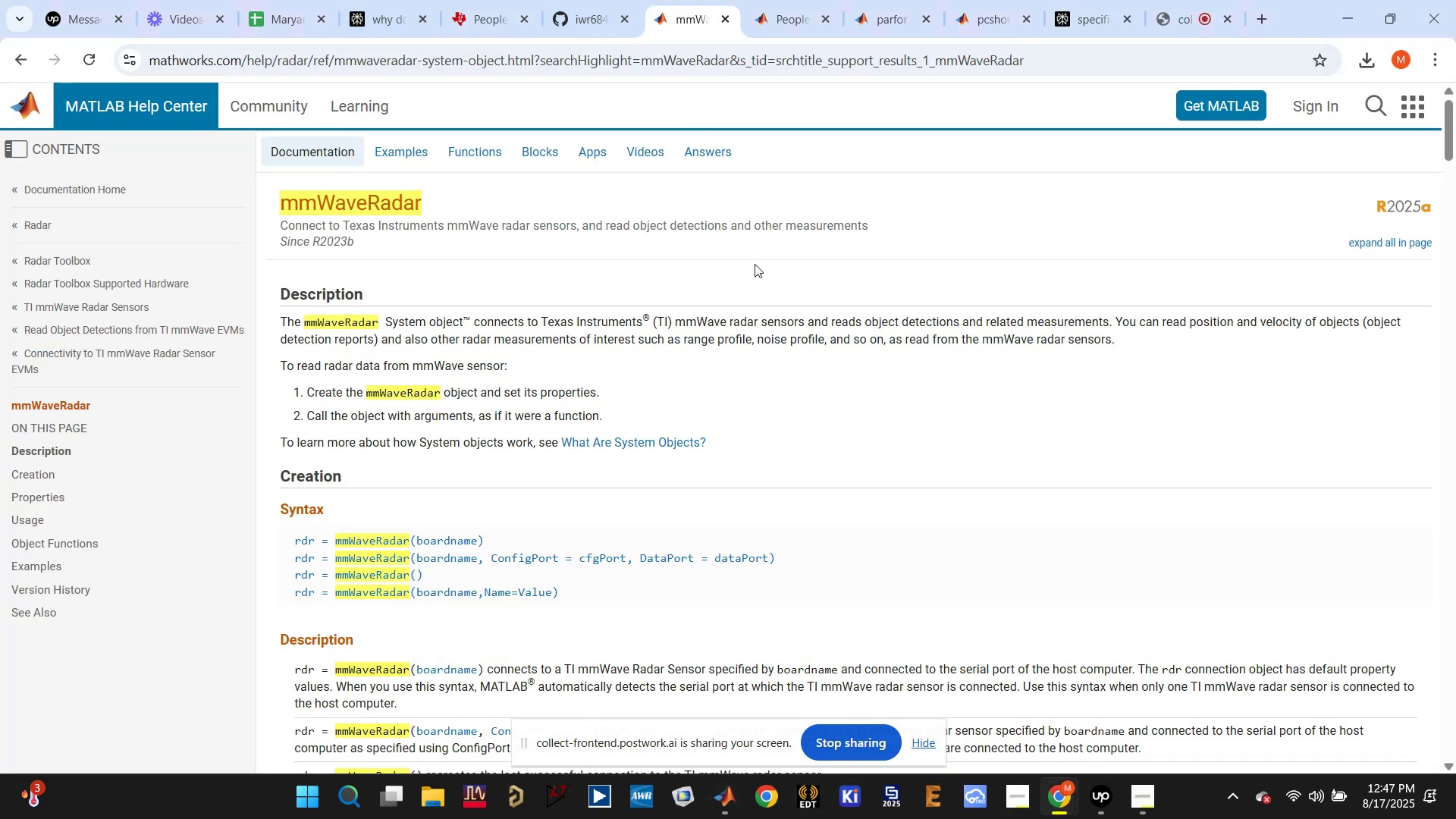 
scroll: coordinate [670, 344], scroll_direction: down, amount: 4.0
 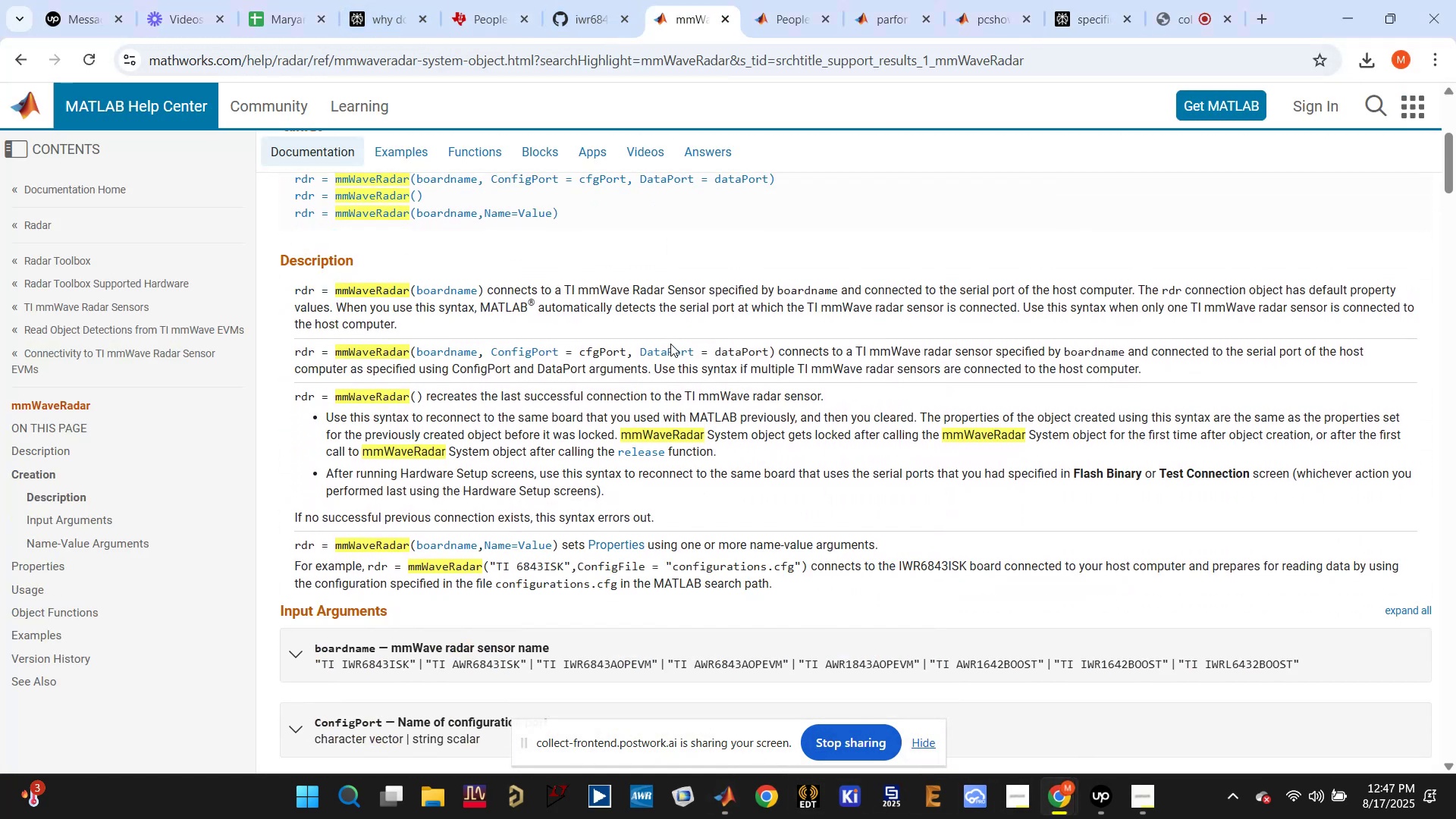 
key(Control+F)
 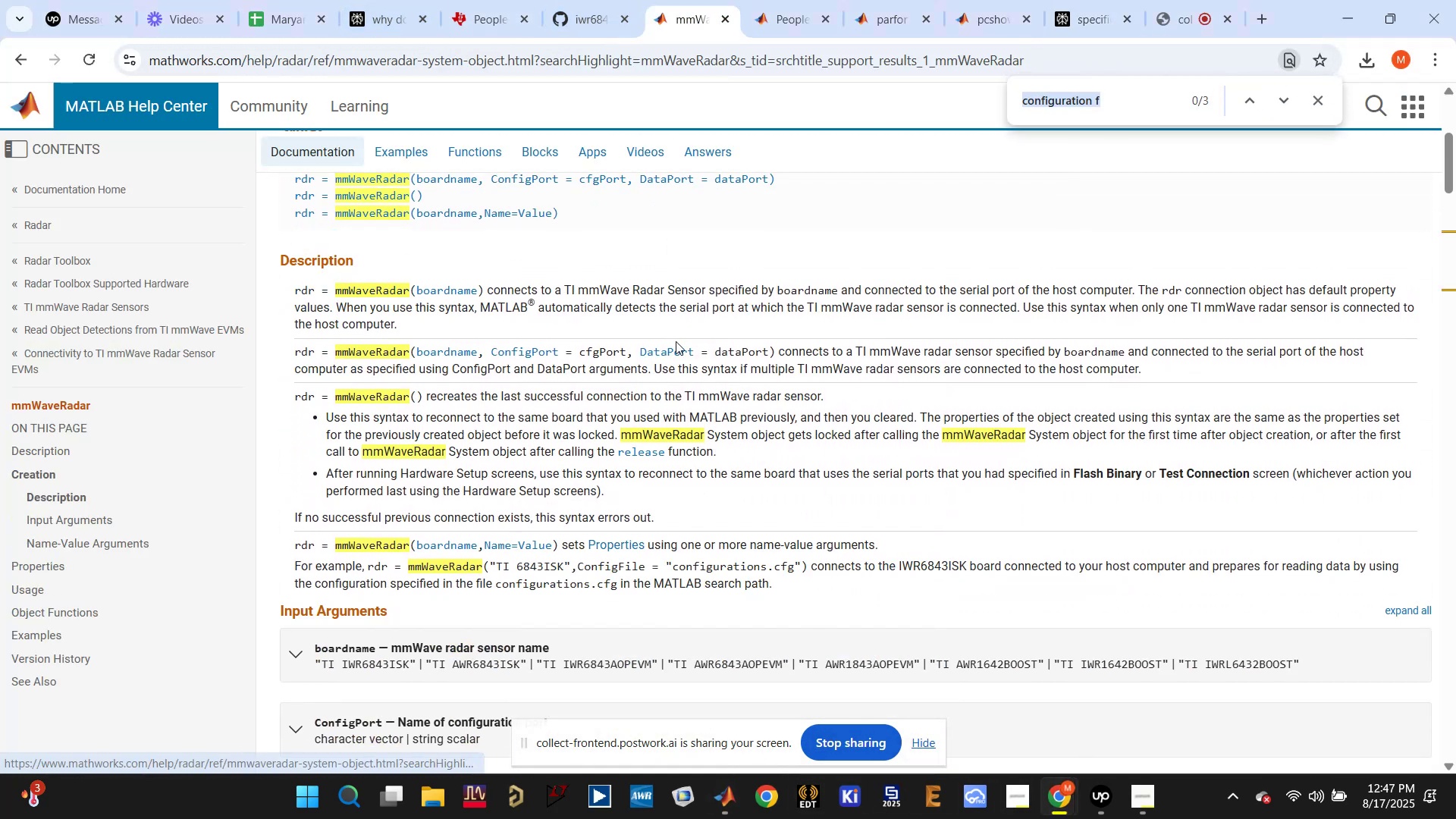 
key(Control+V)
 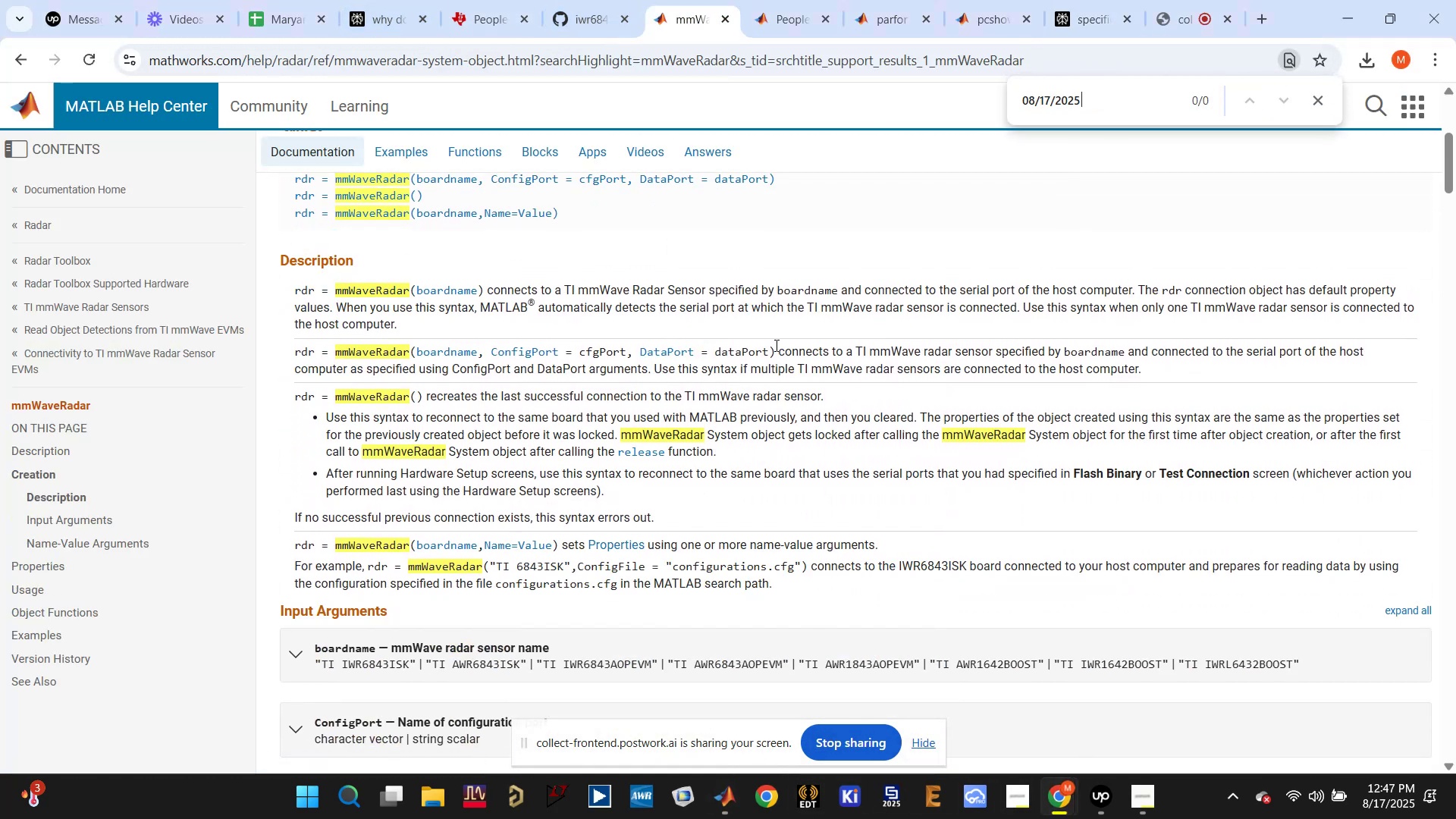 
key(Control+Z)
 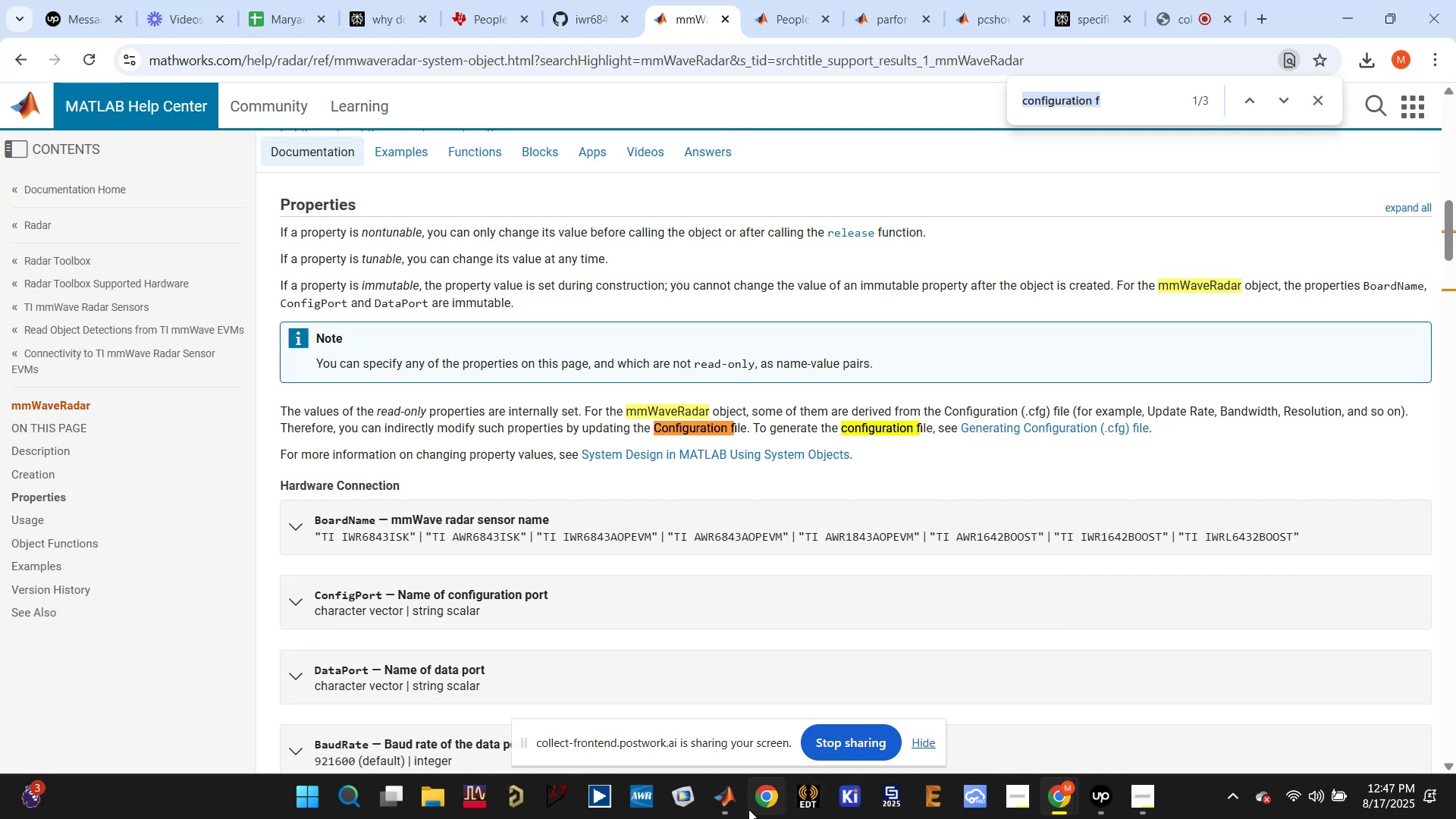 
left_click([714, 675])
 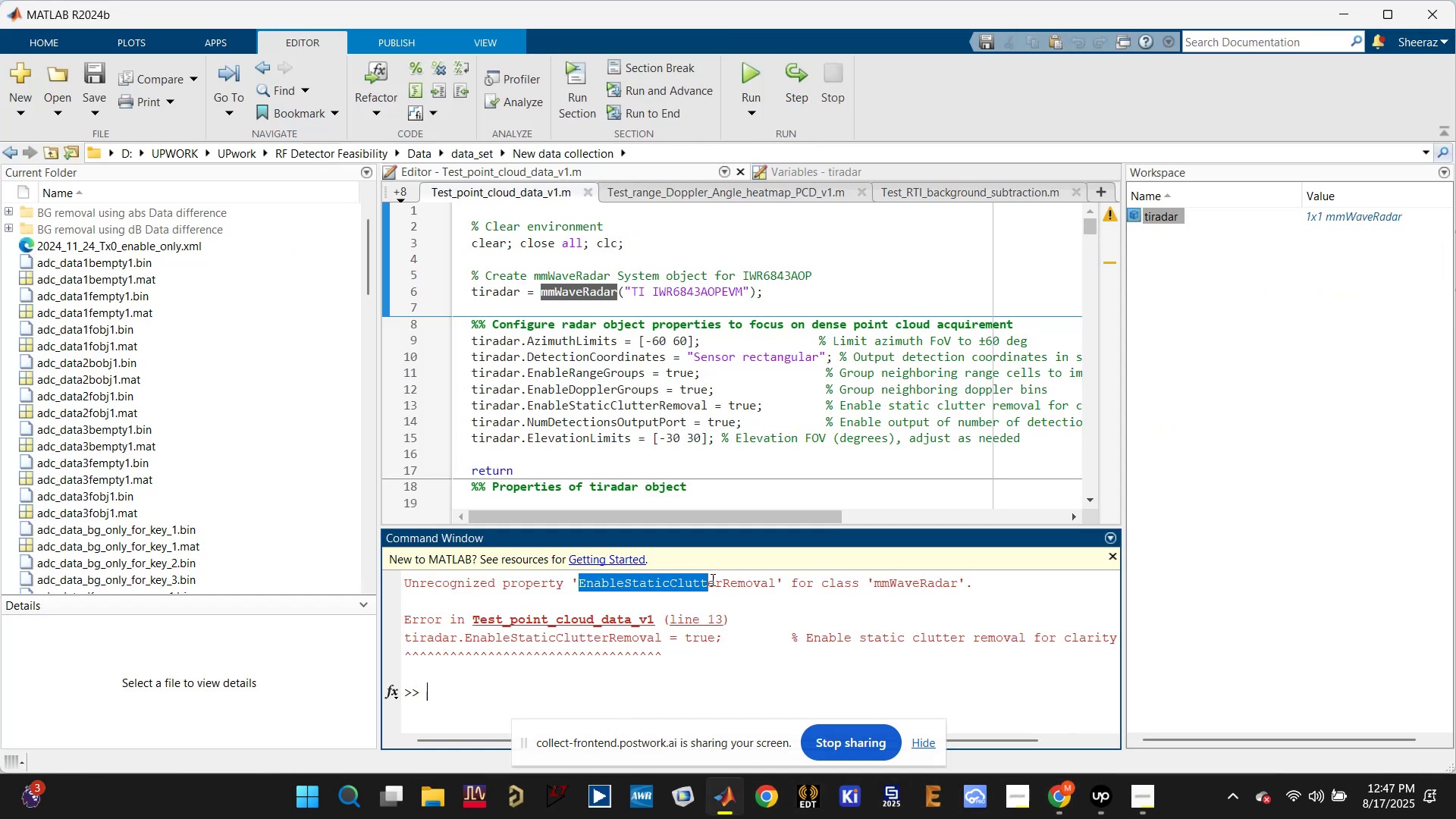 
key(Control+C)
 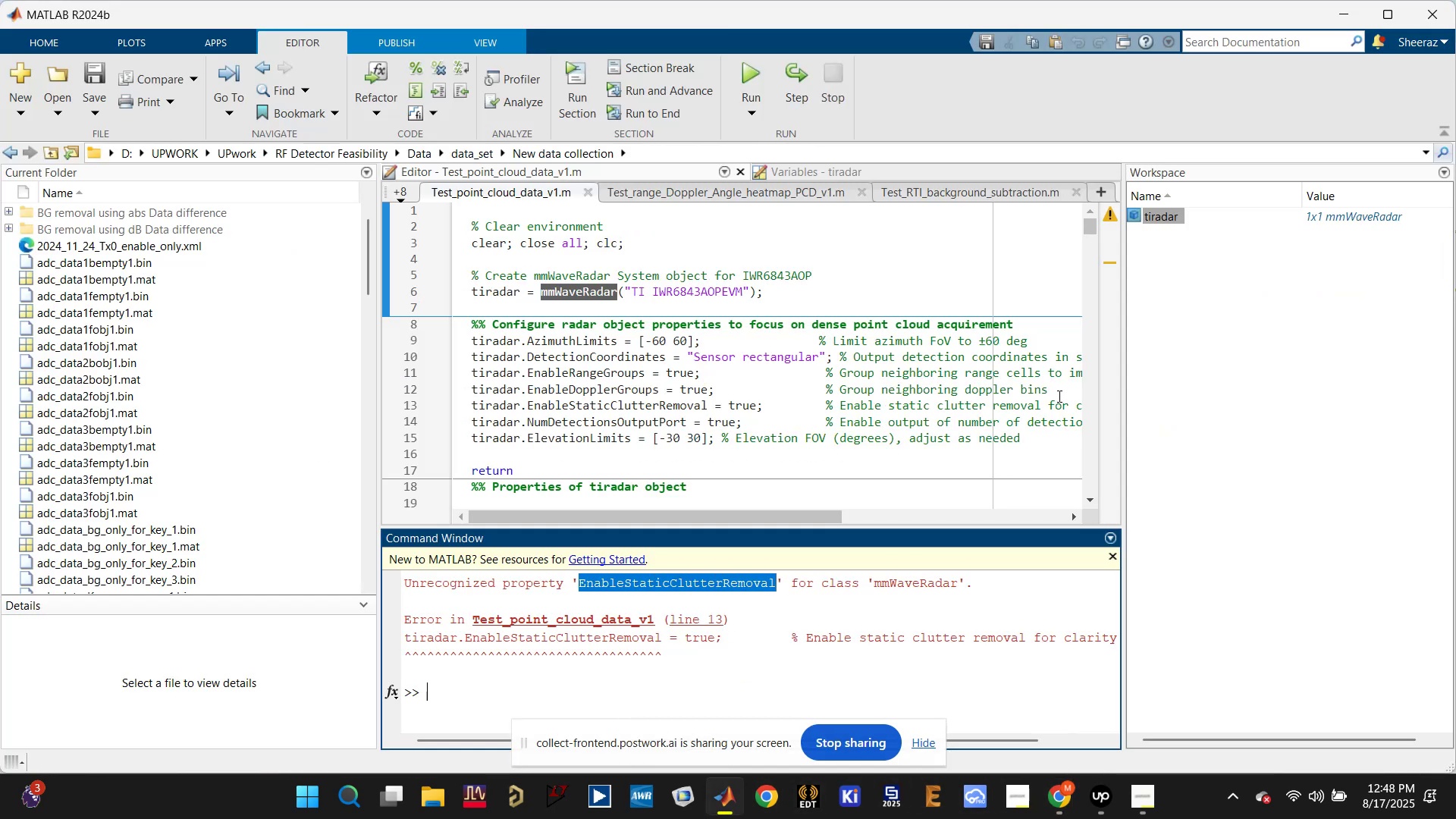 
scroll: coordinate [922, 325], scroll_direction: down, amount: 1.0
 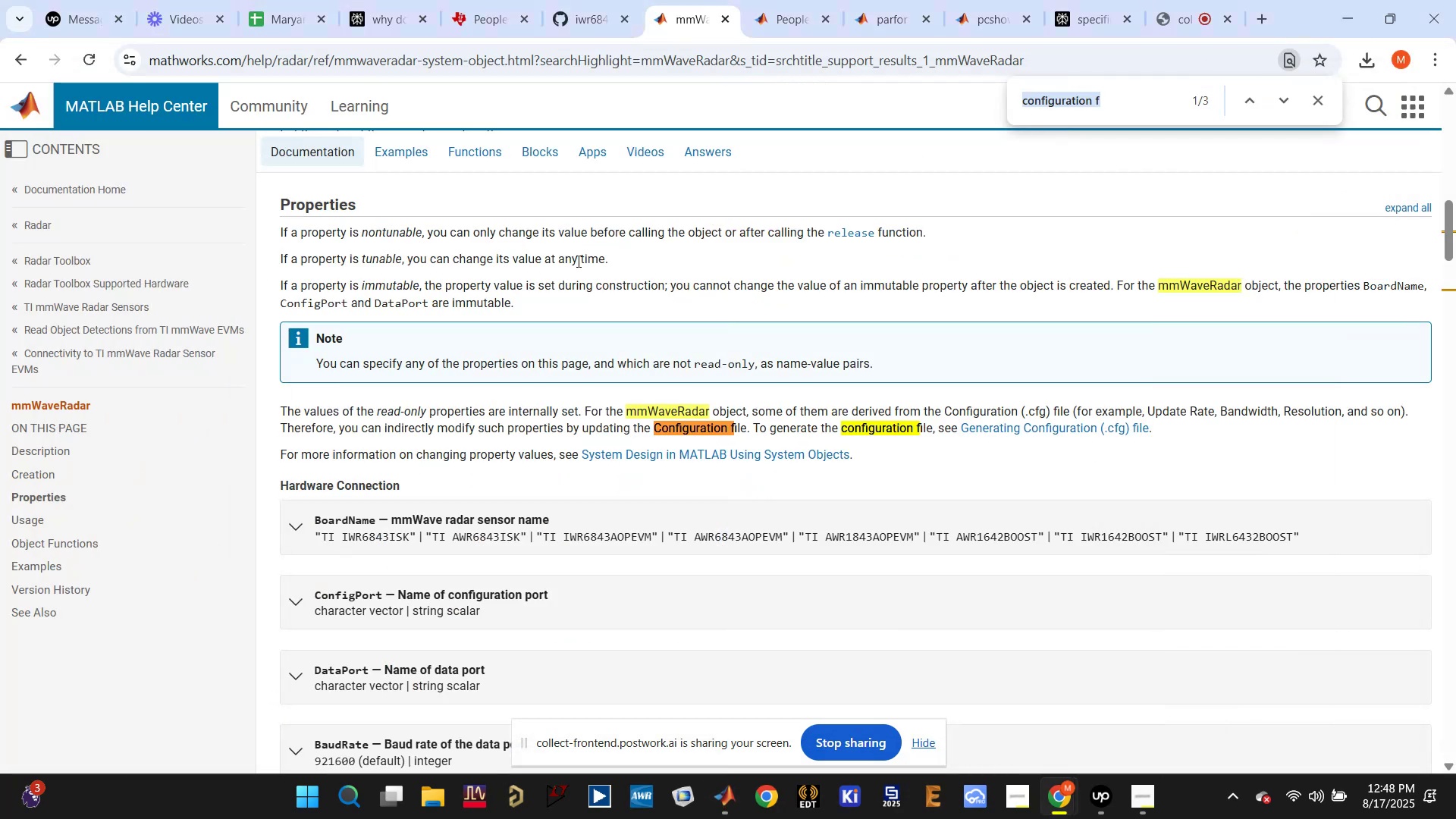 
key(Control+V)
 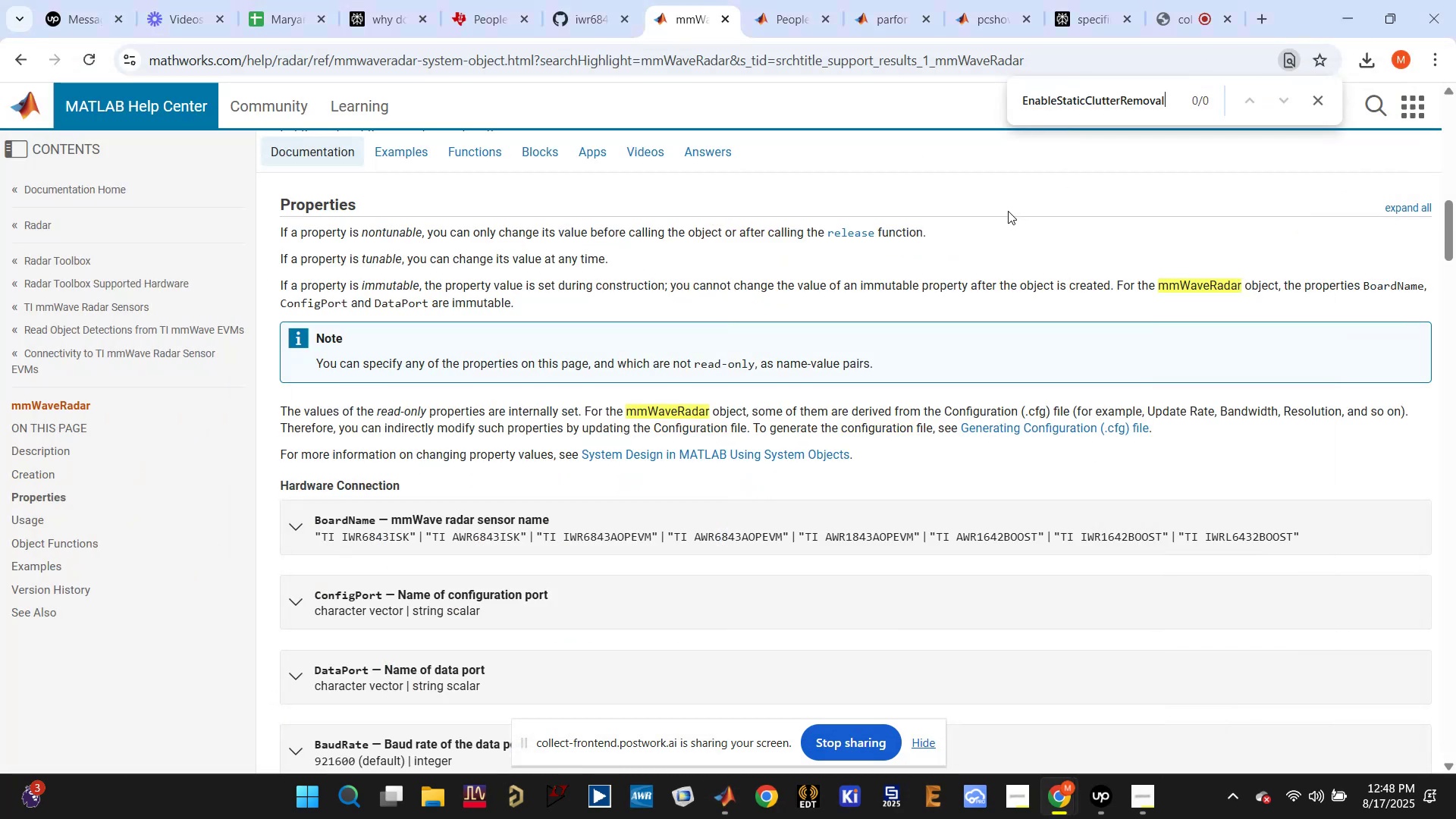 
hold_key(key=Backspace, duration=0.66)
 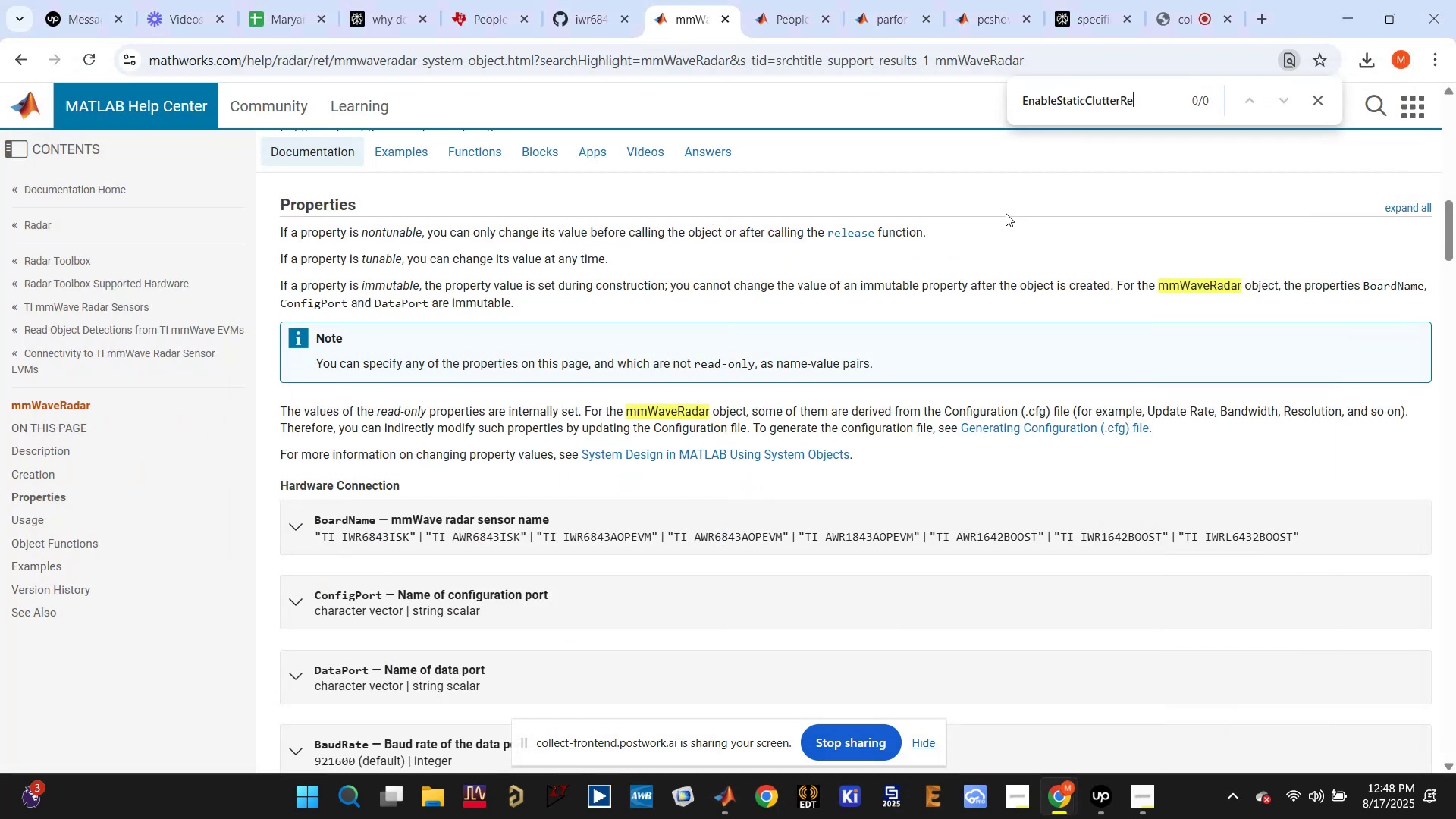 
key(Backspace)
 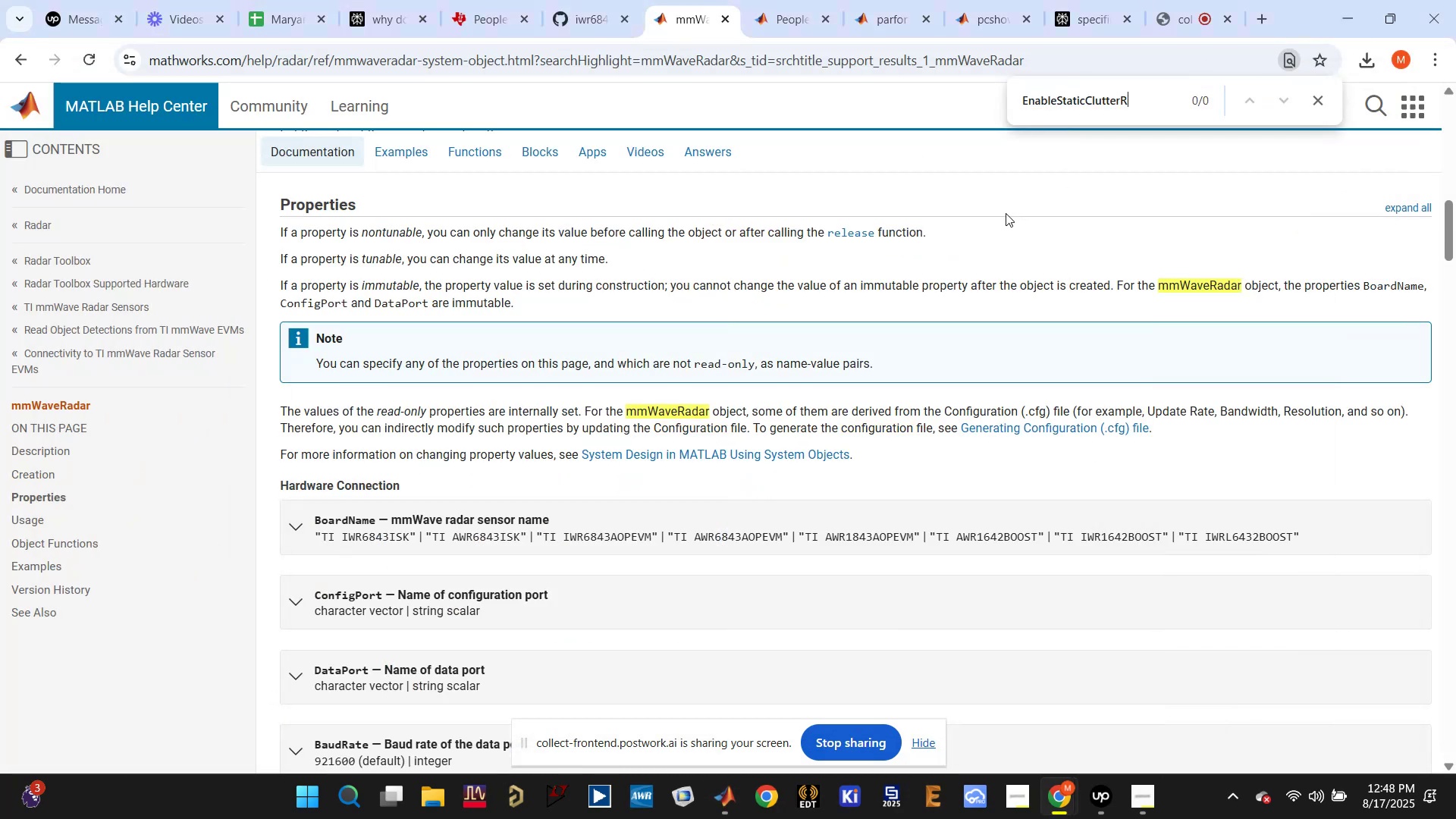 
key(Backspace)
 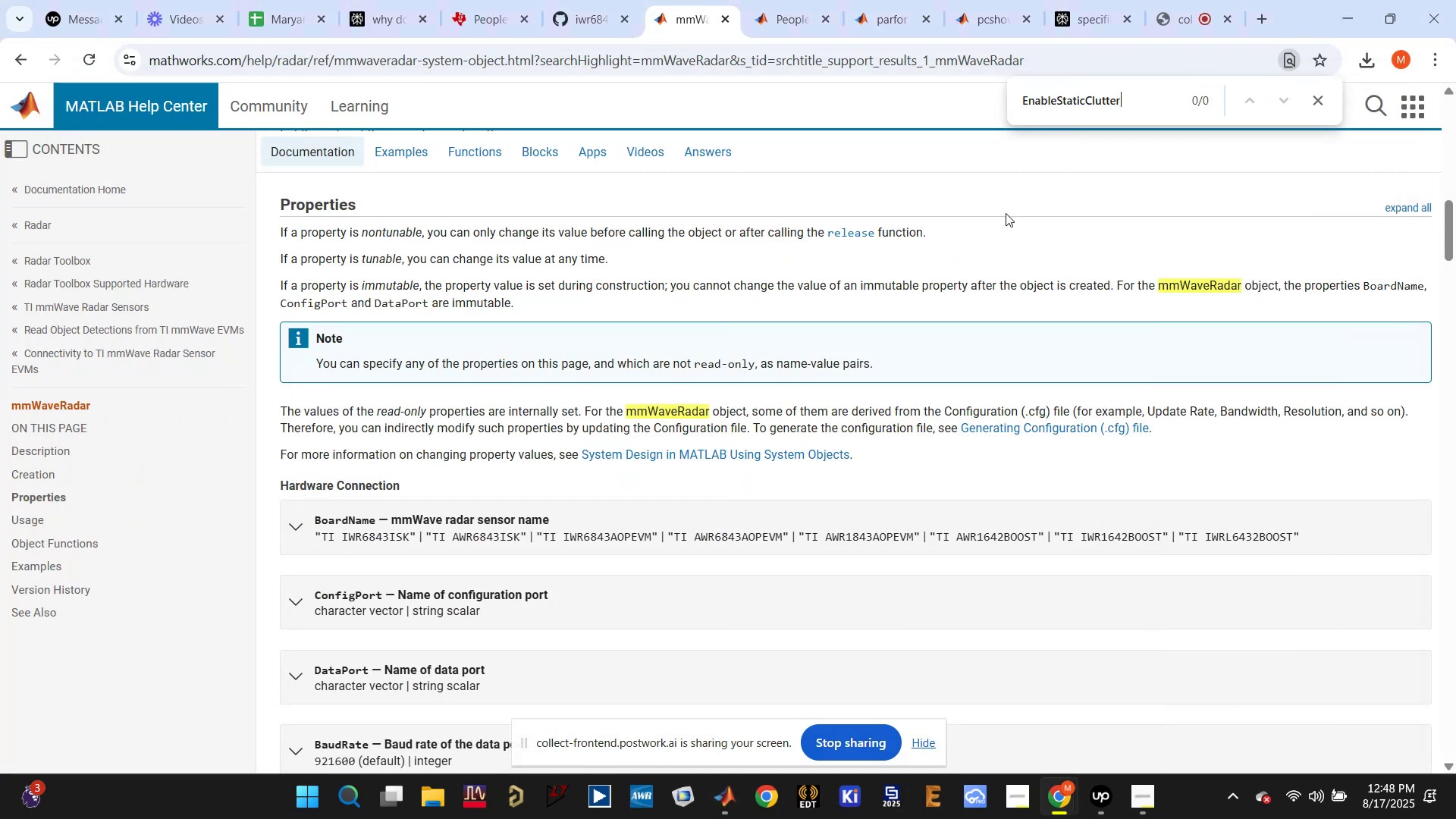 
key(Backspace)
 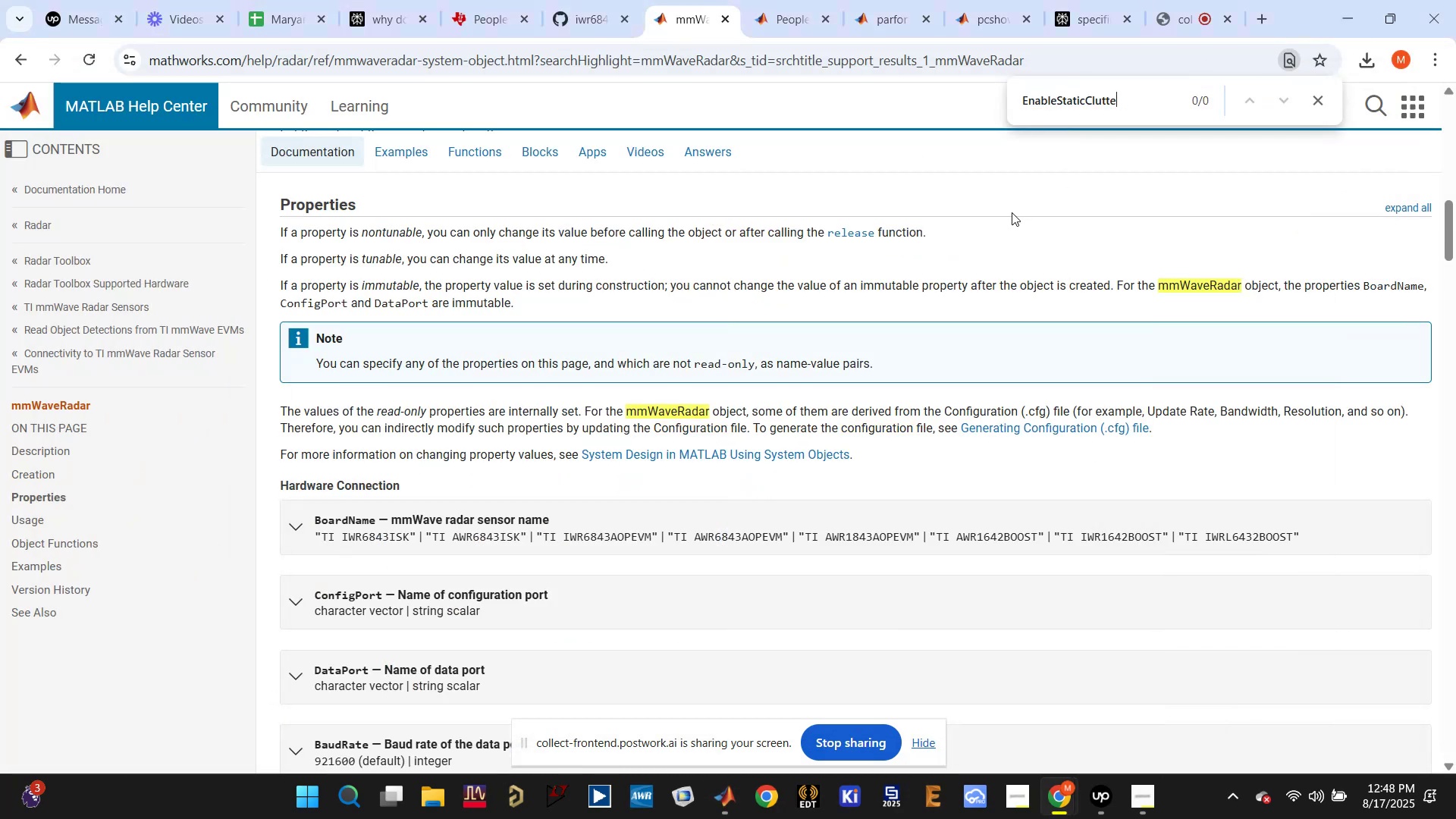 
key(Backspace)
 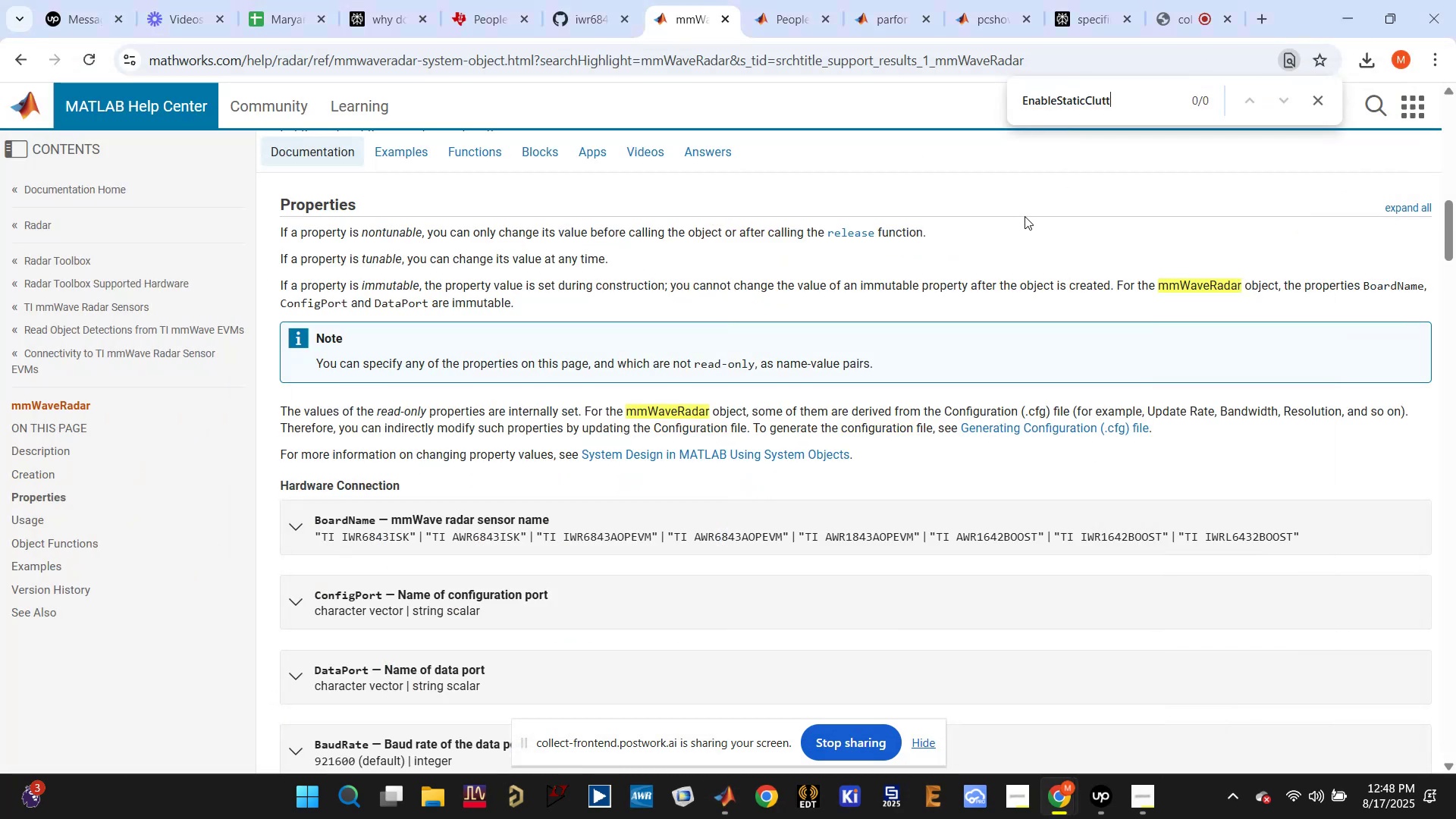 
key(Backspace)
 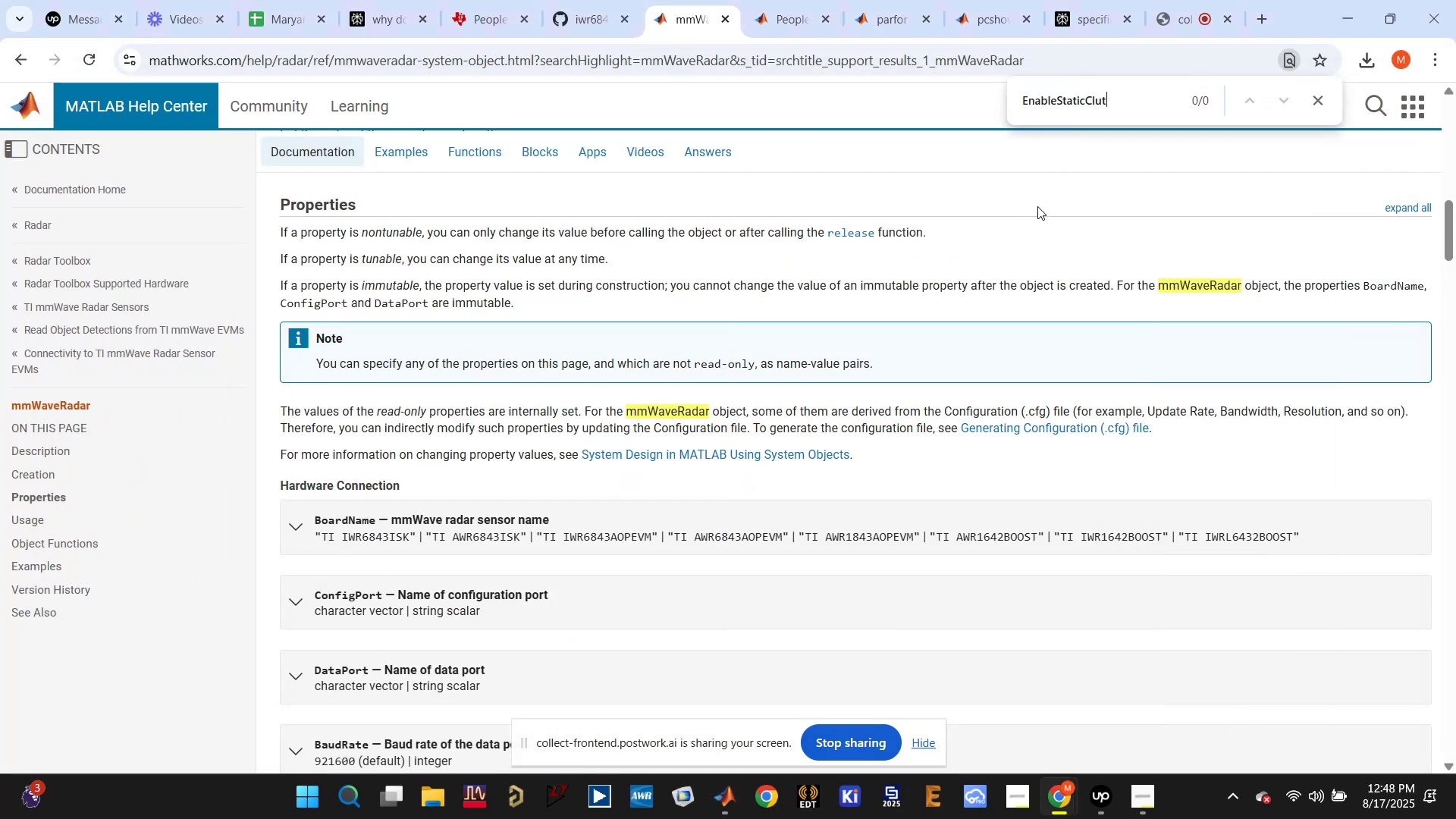 
key(Backspace)
 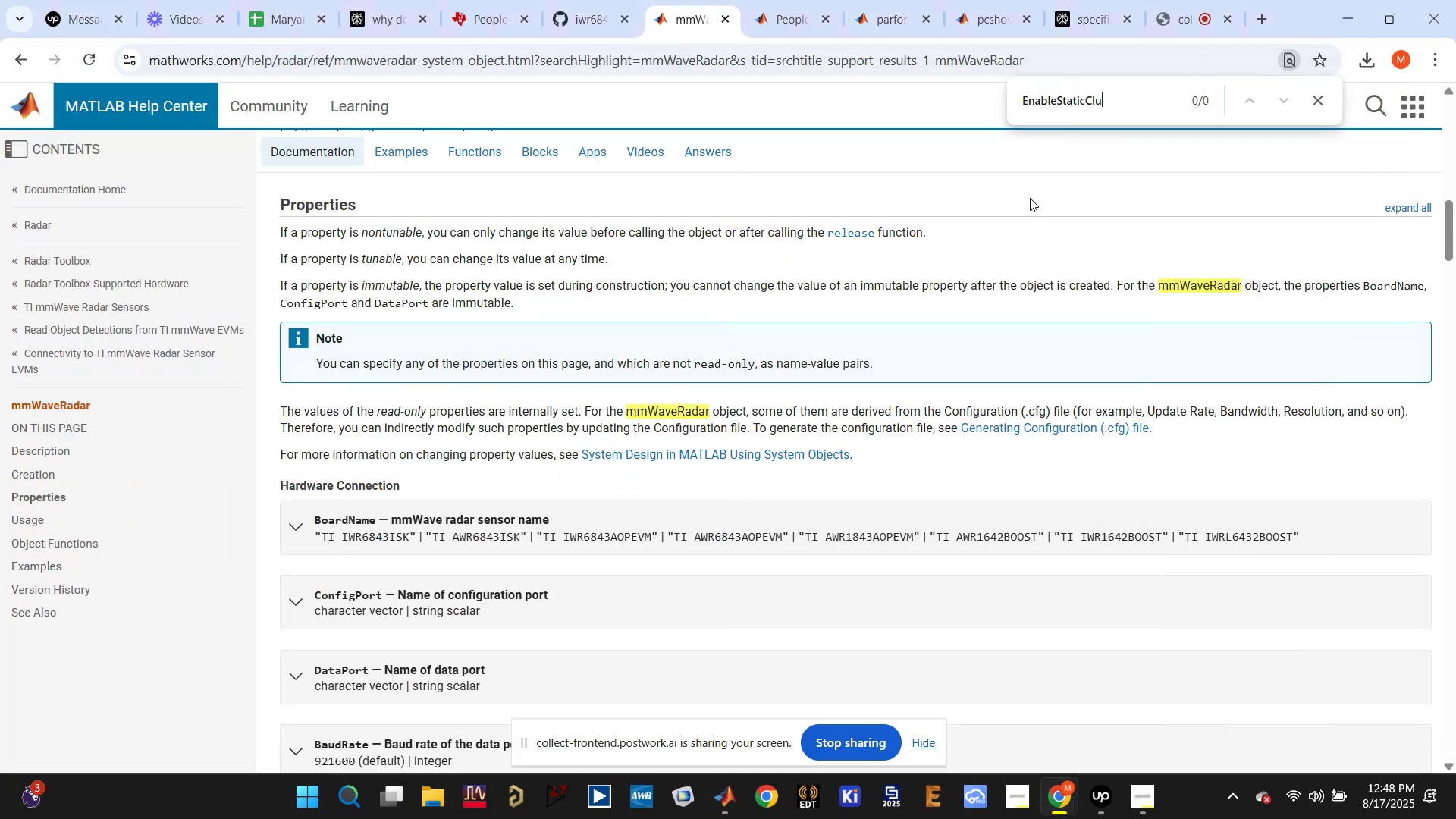 
key(Backspace)
 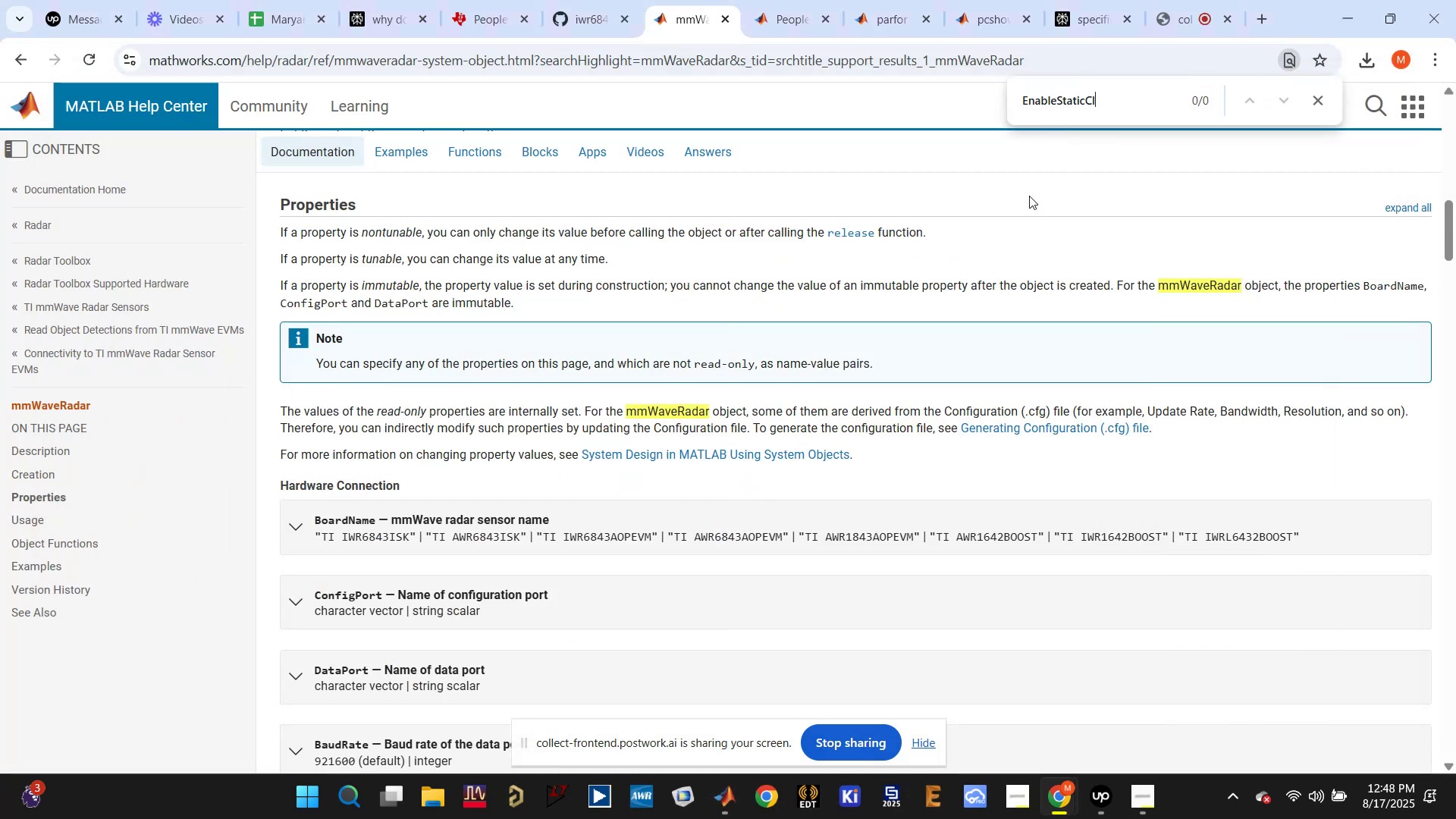 
key(Backspace)
 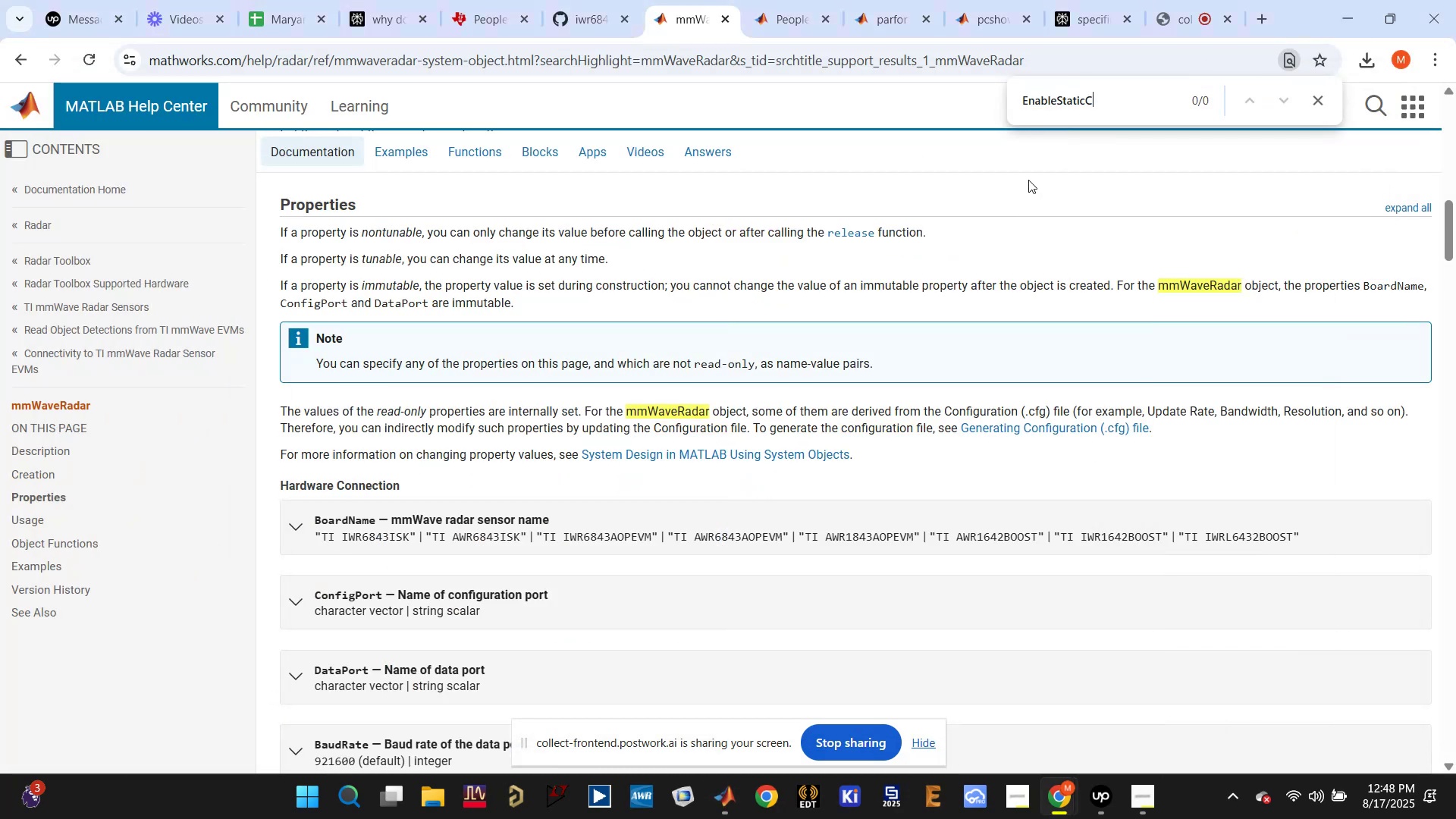 
key(Backspace)
 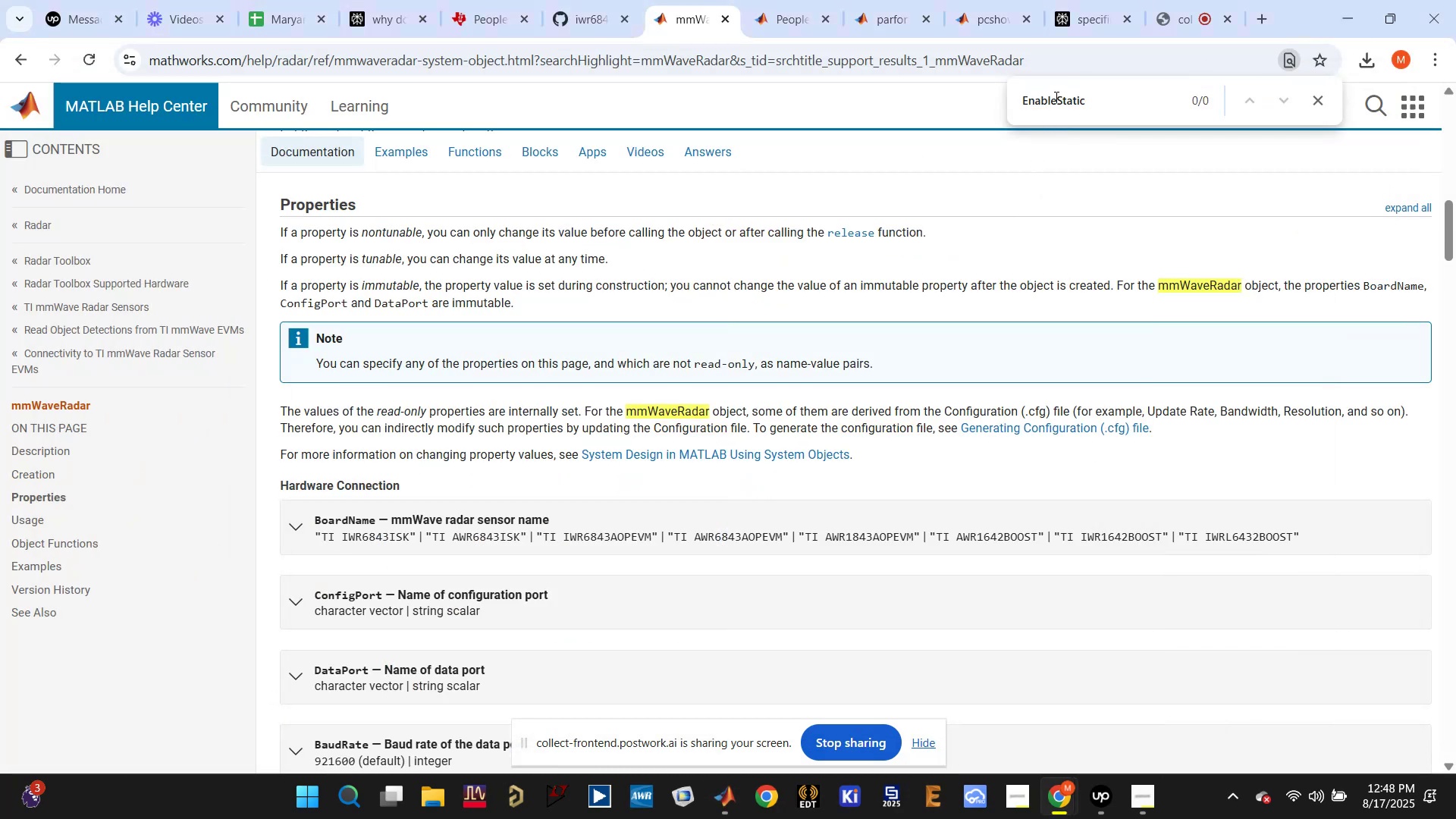 
key(Backspace)
 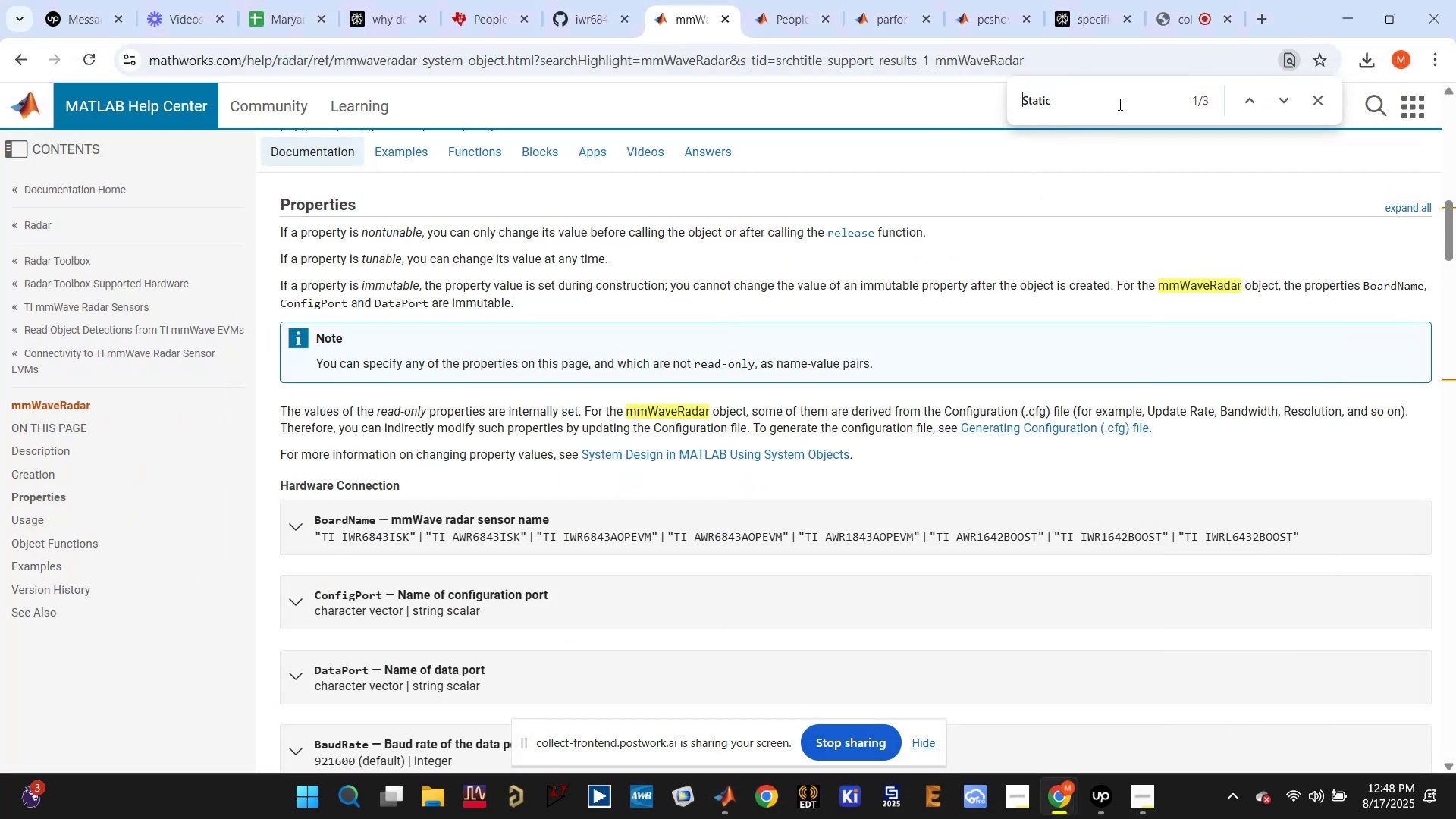 
key(Enter)
 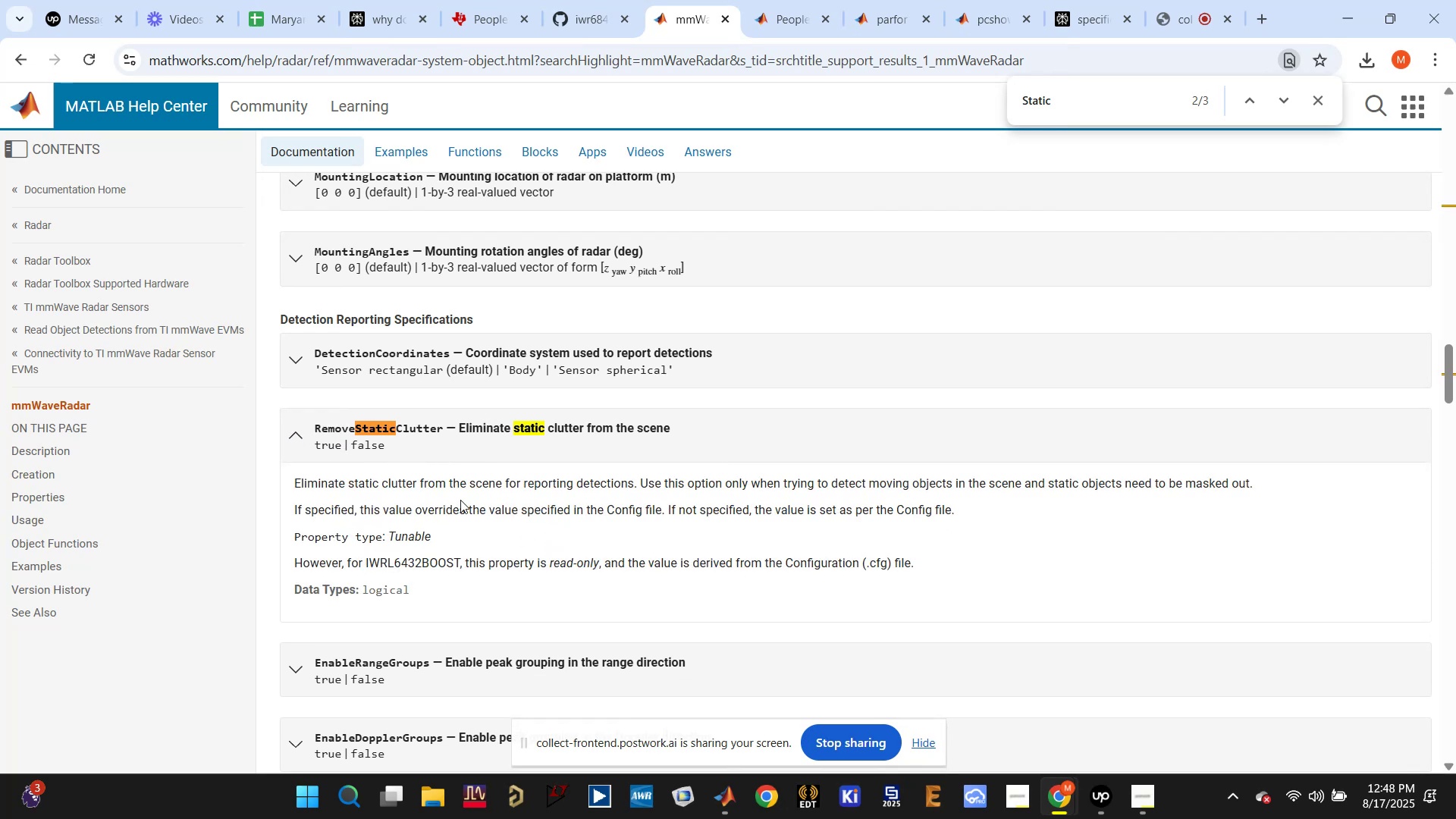 
wait(5.74)
 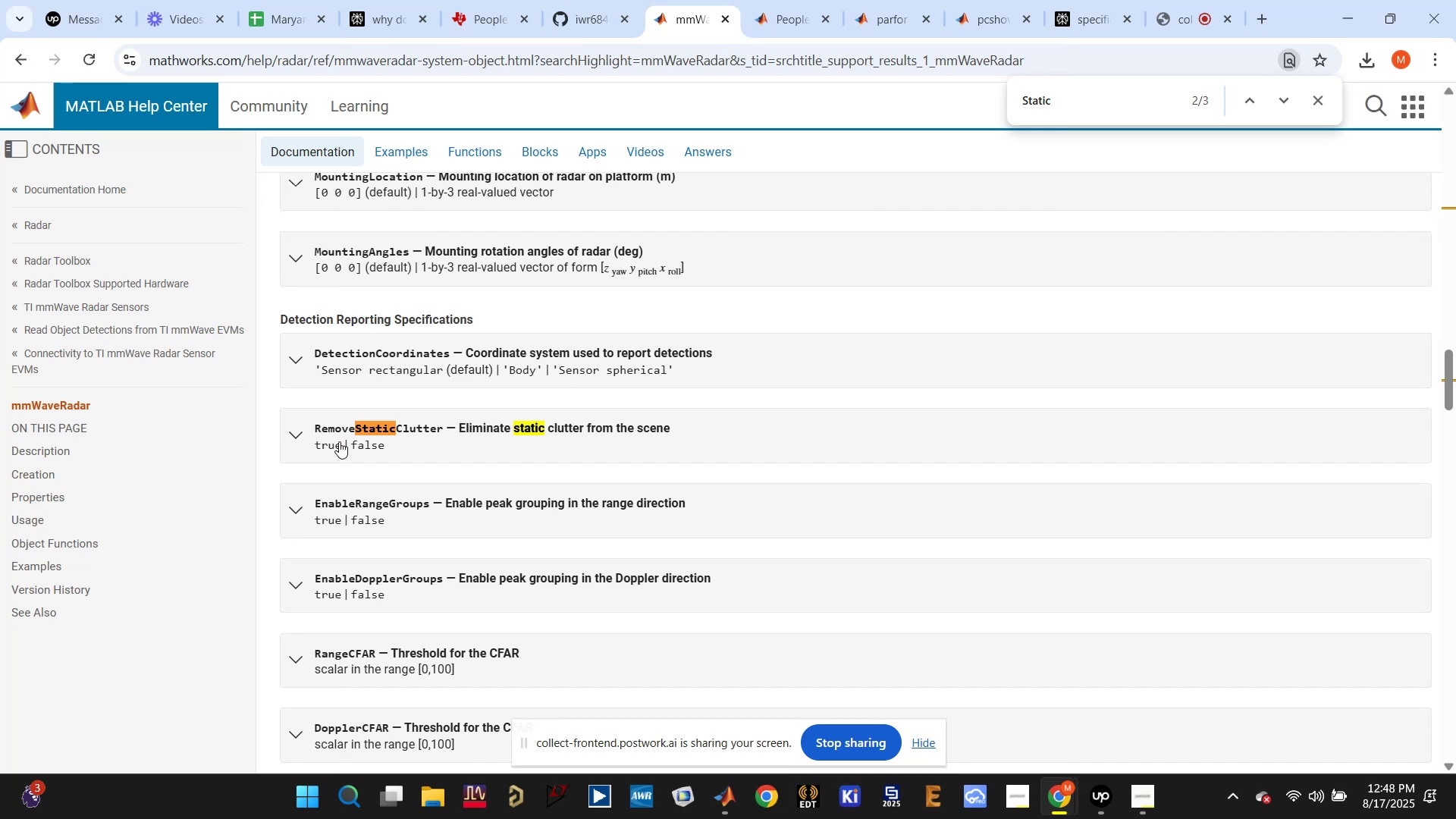 
double_click([421, 422])
 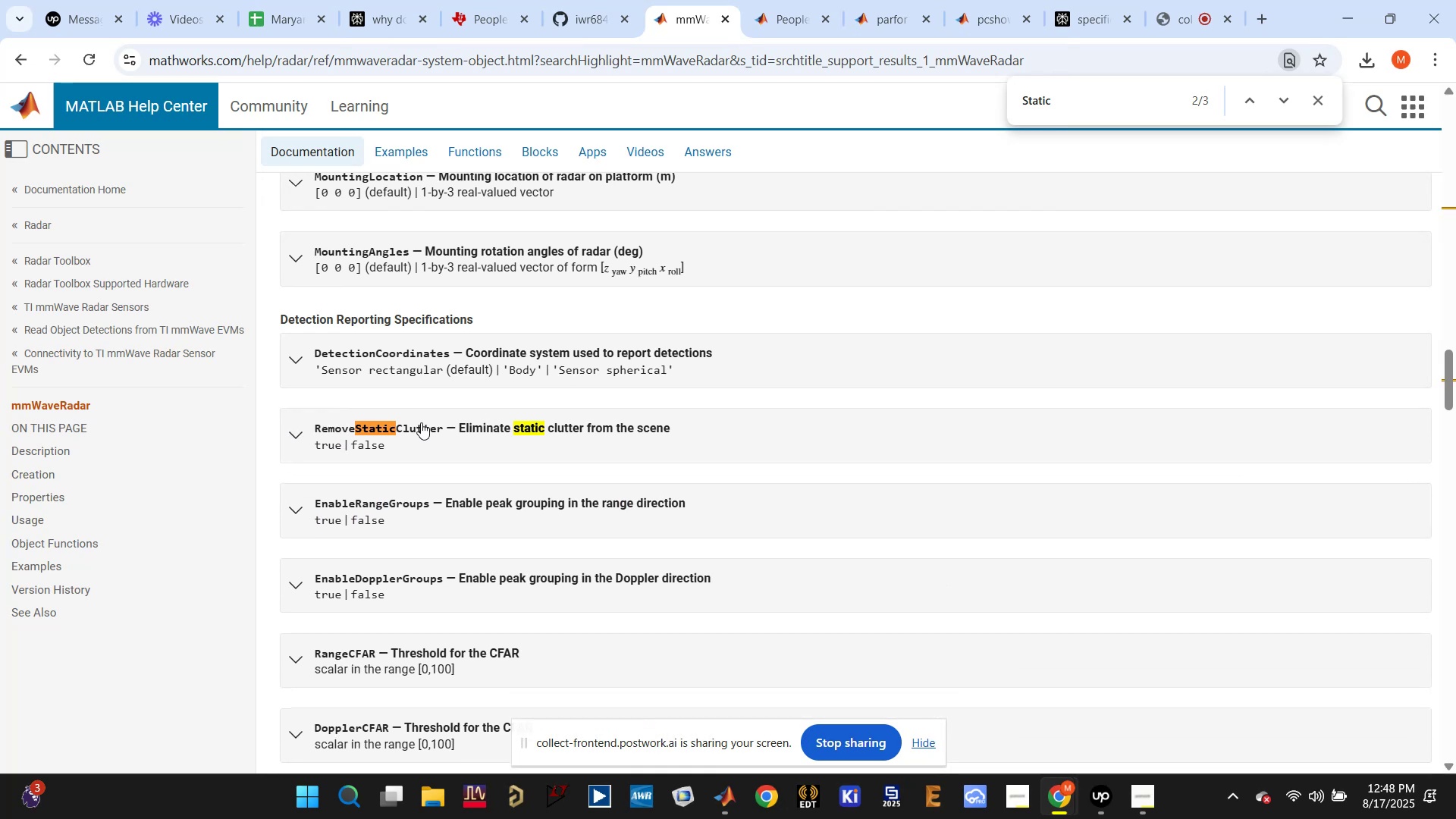 
double_click([421, 422])
 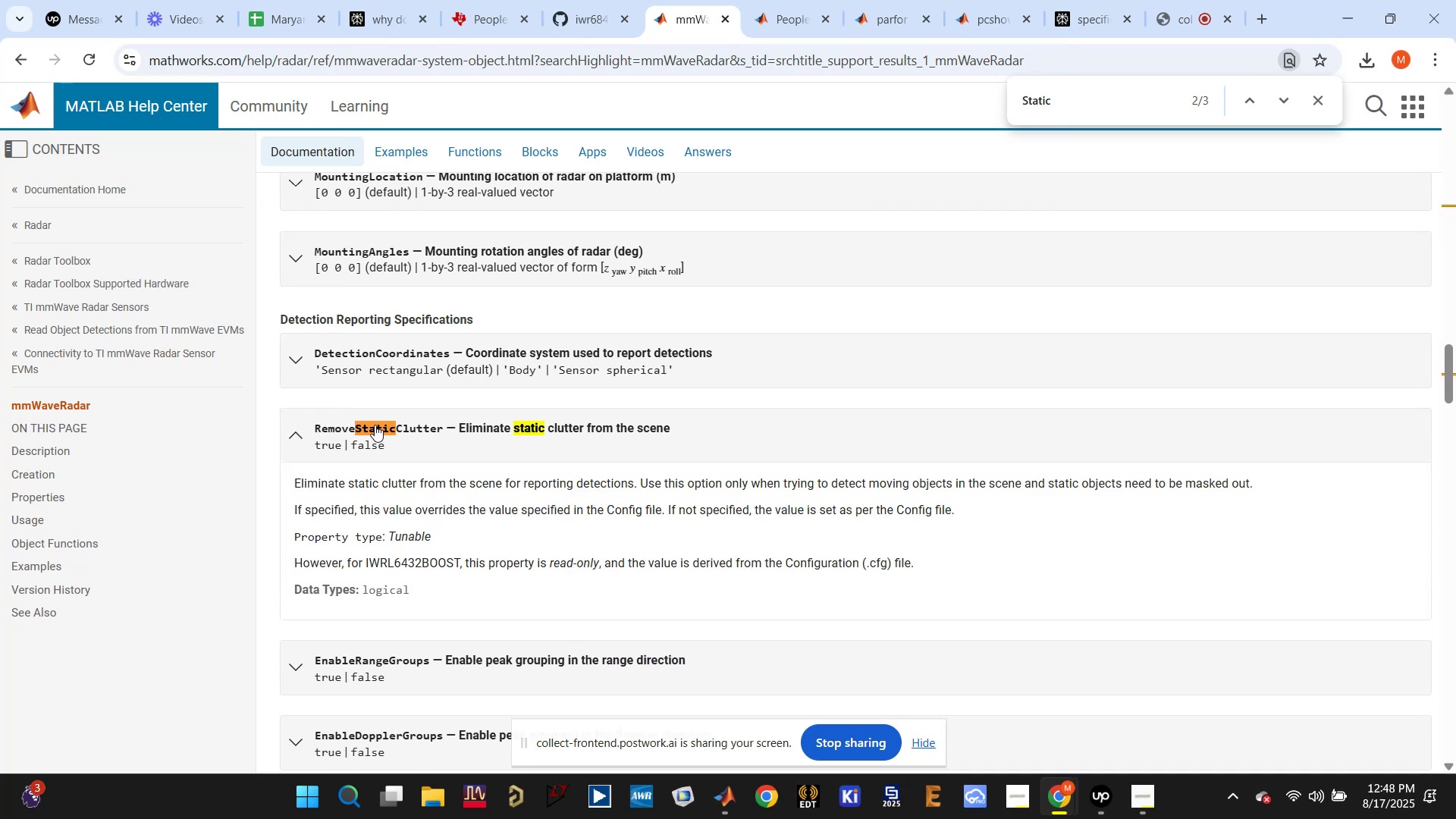 
scroll: coordinate [535, 465], scroll_direction: down, amount: 3.0
 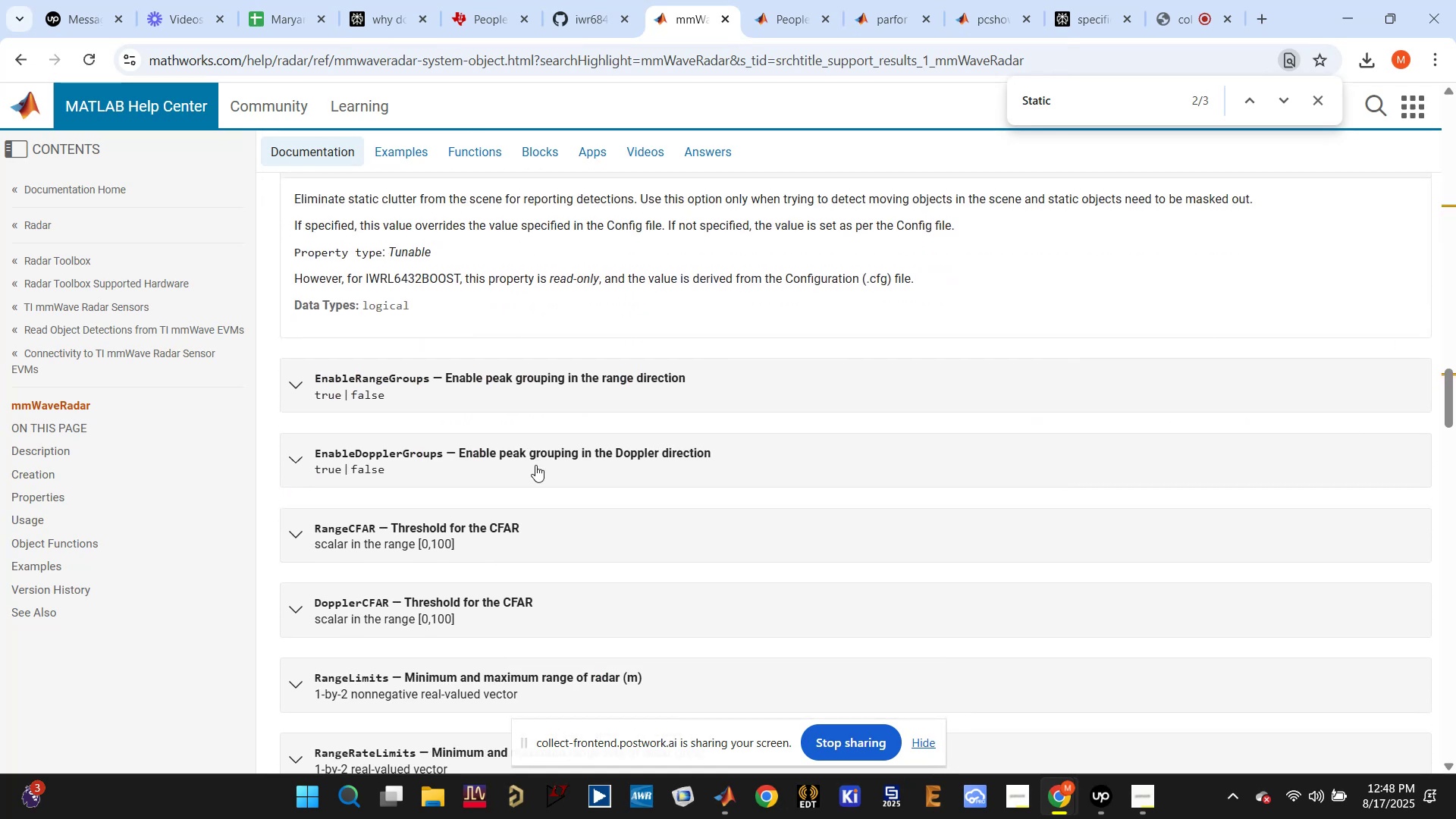 
scroll: coordinate [535, 466], scroll_direction: up, amount: 2.0
 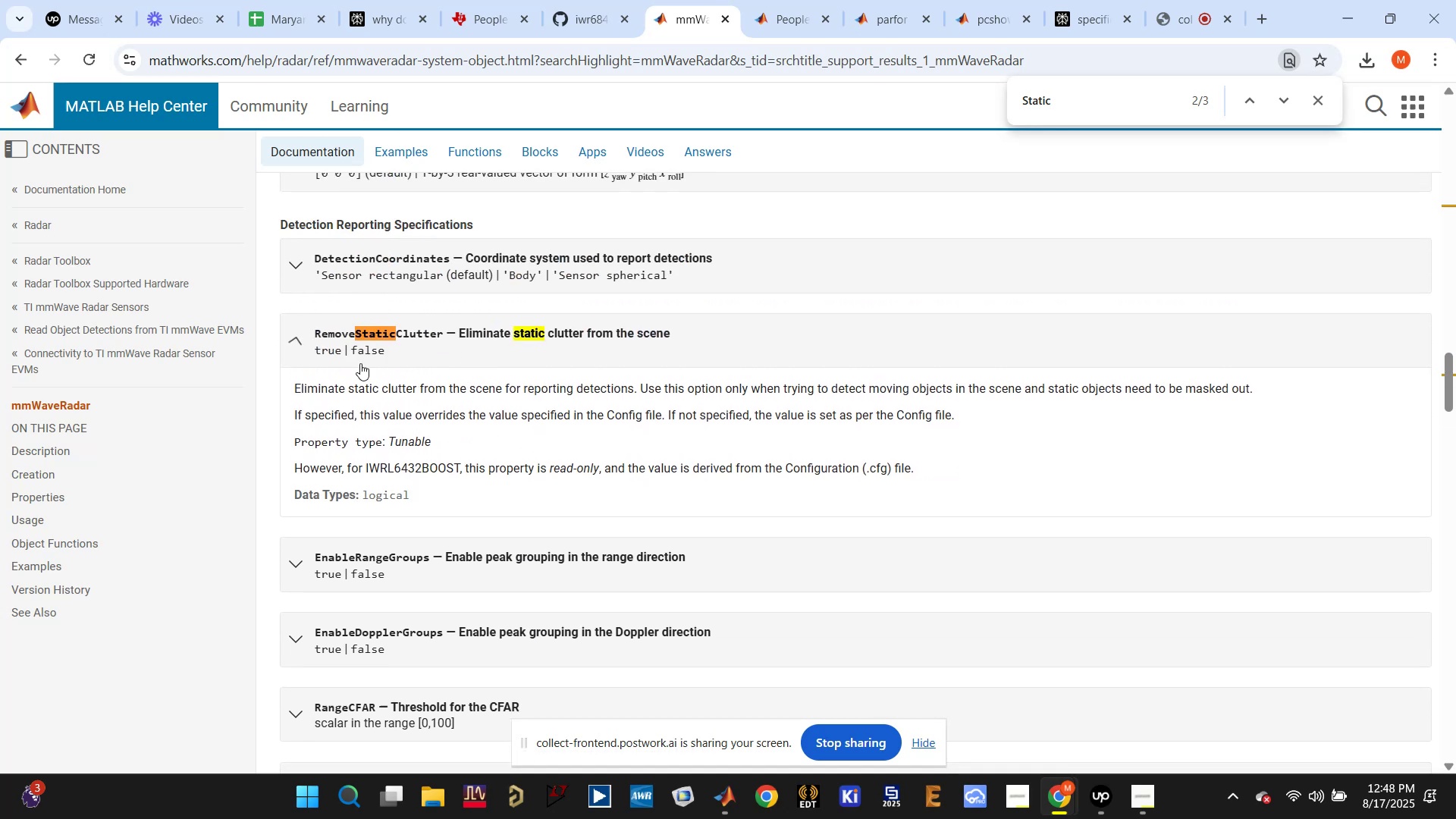 
left_click([289, 334])
 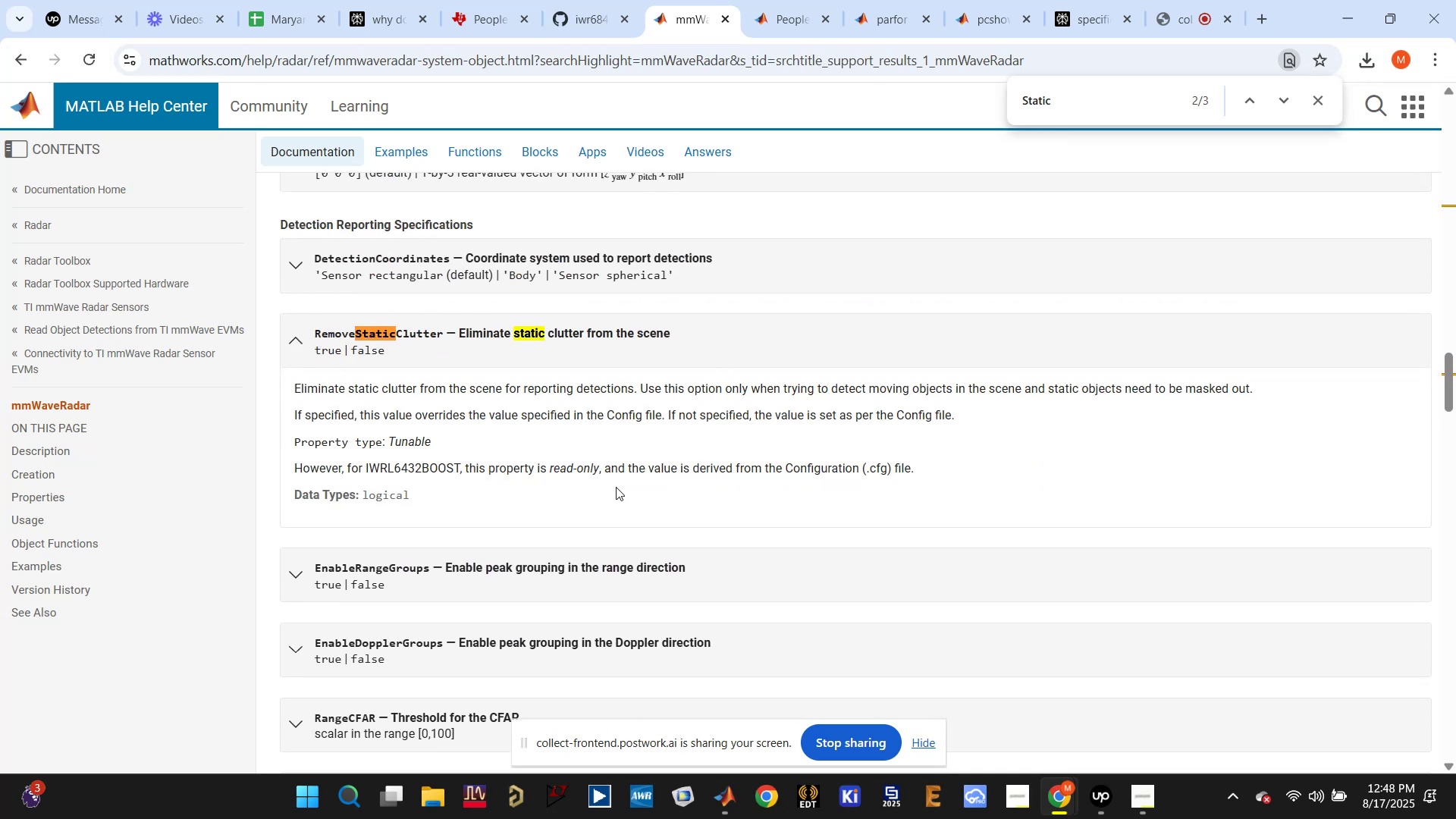 
wait(8.49)
 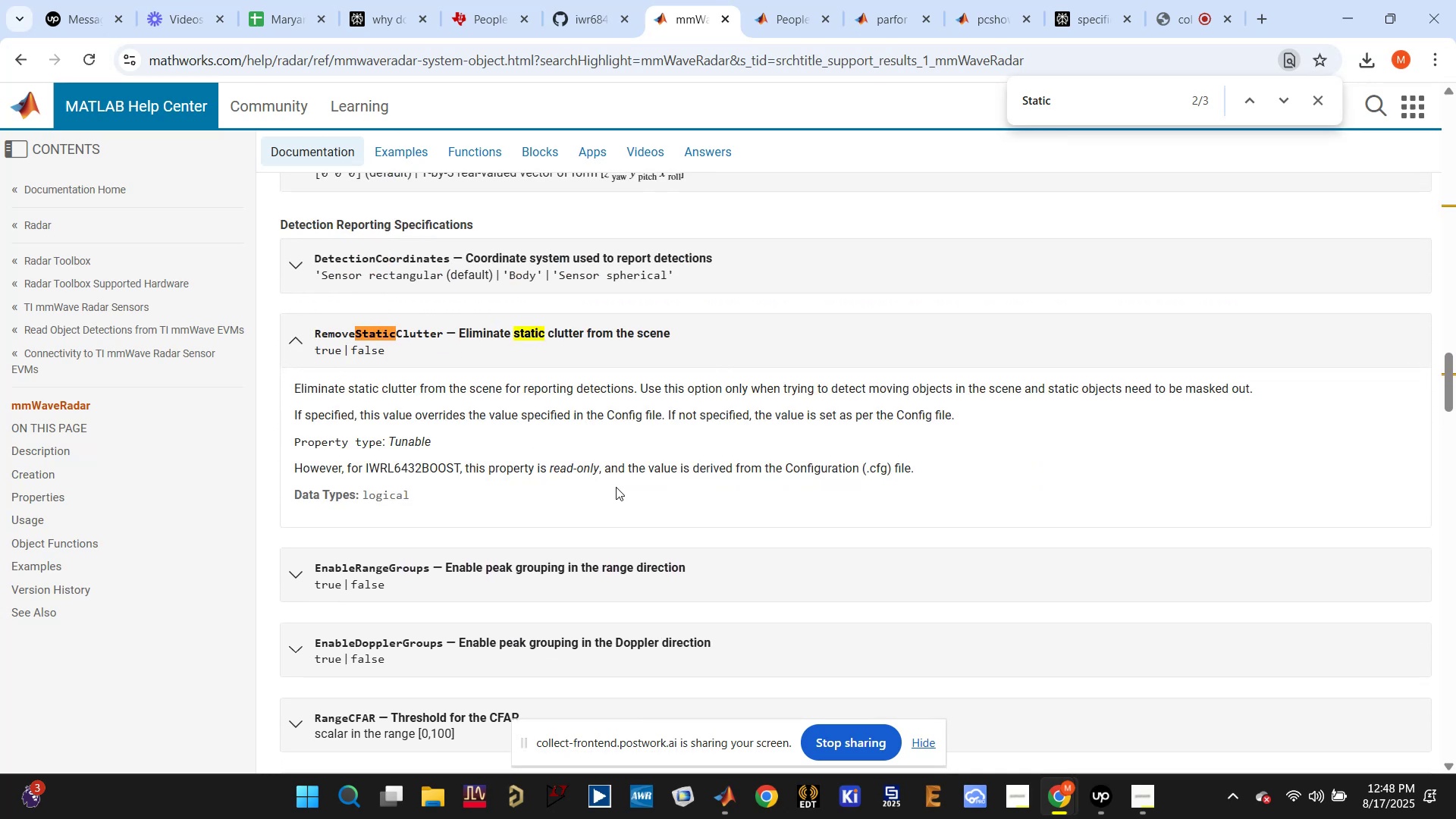 
left_click([720, 809])
 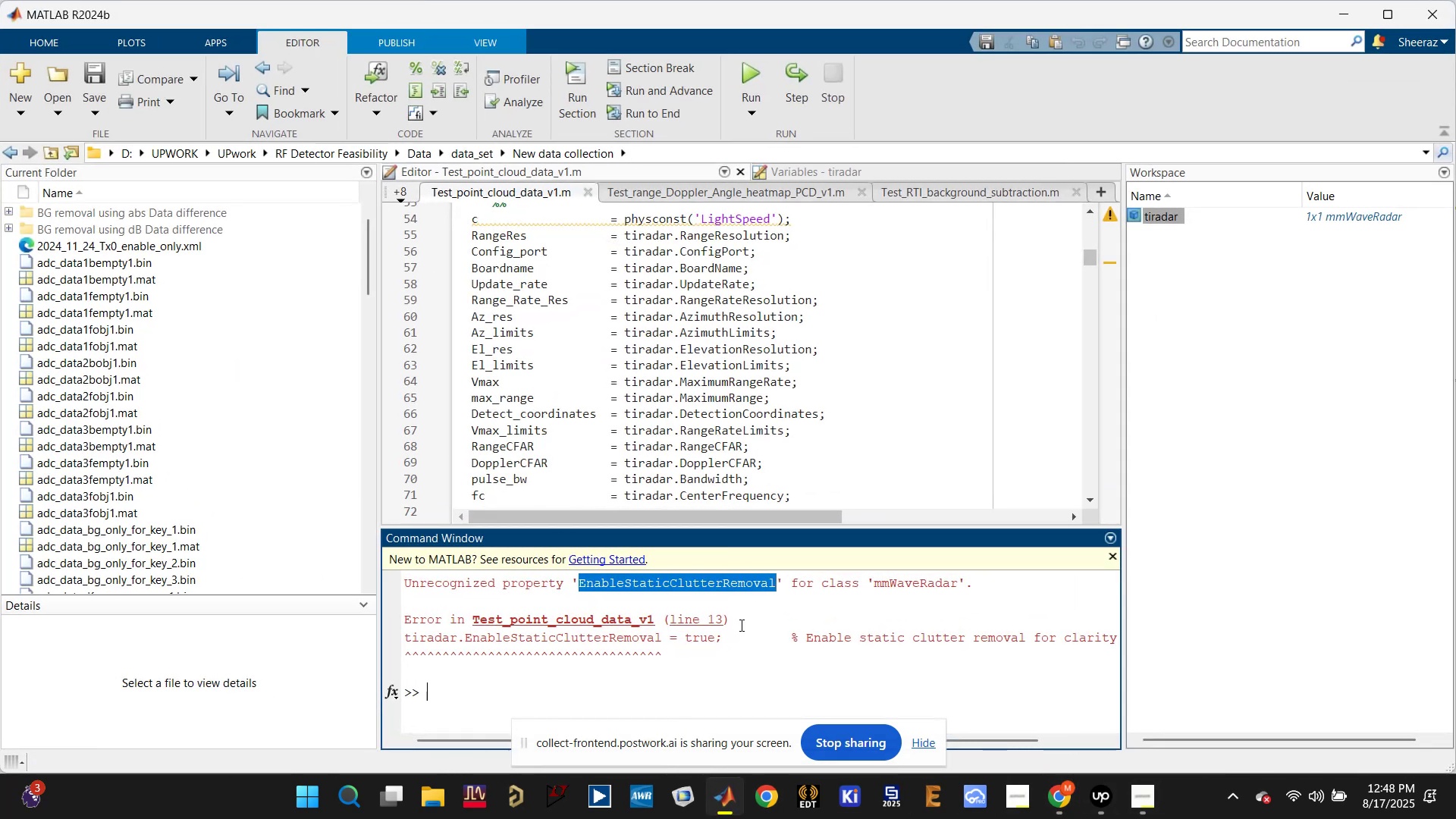 
left_click([704, 621])
 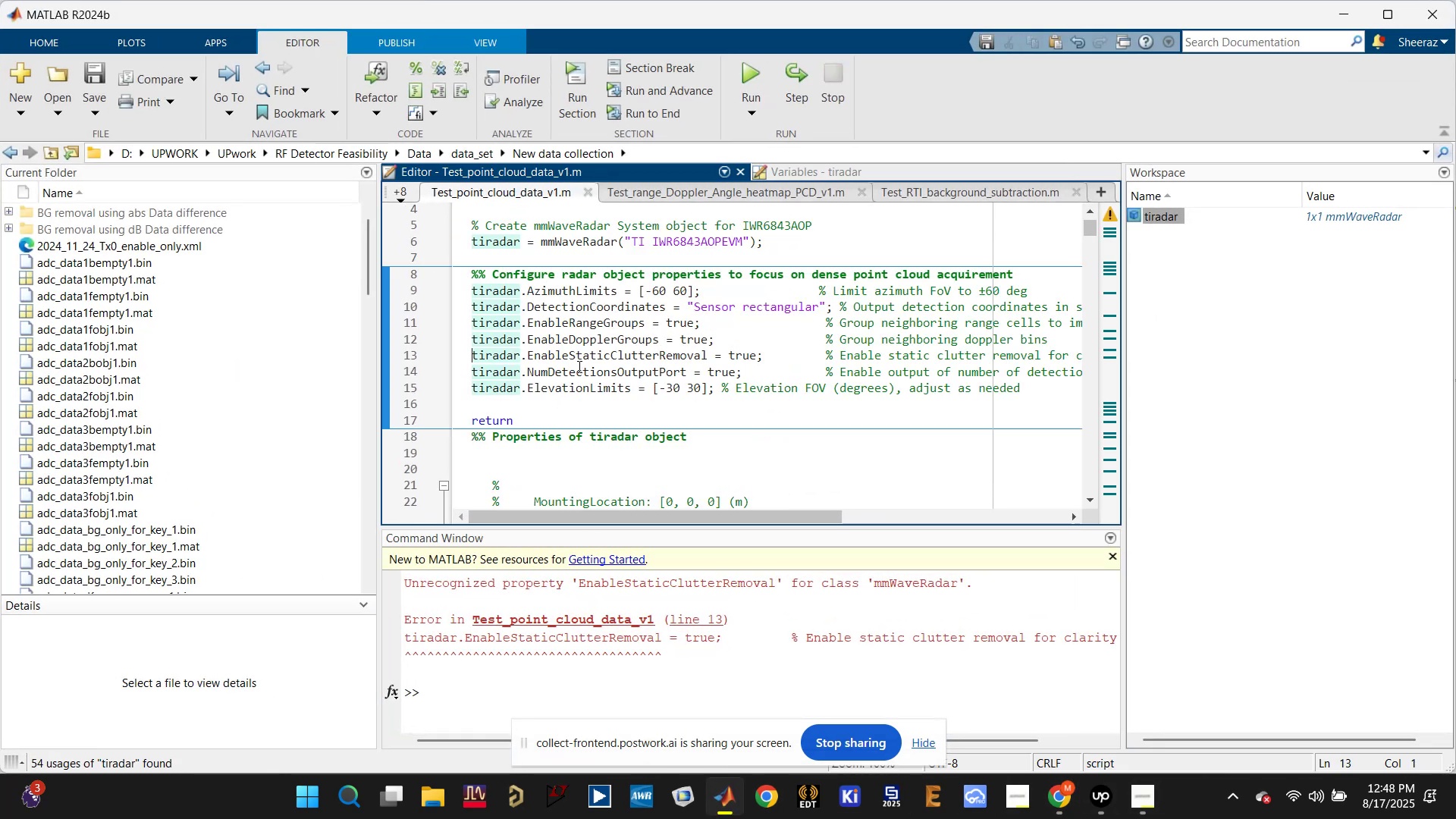 
double_click([575, 356])
 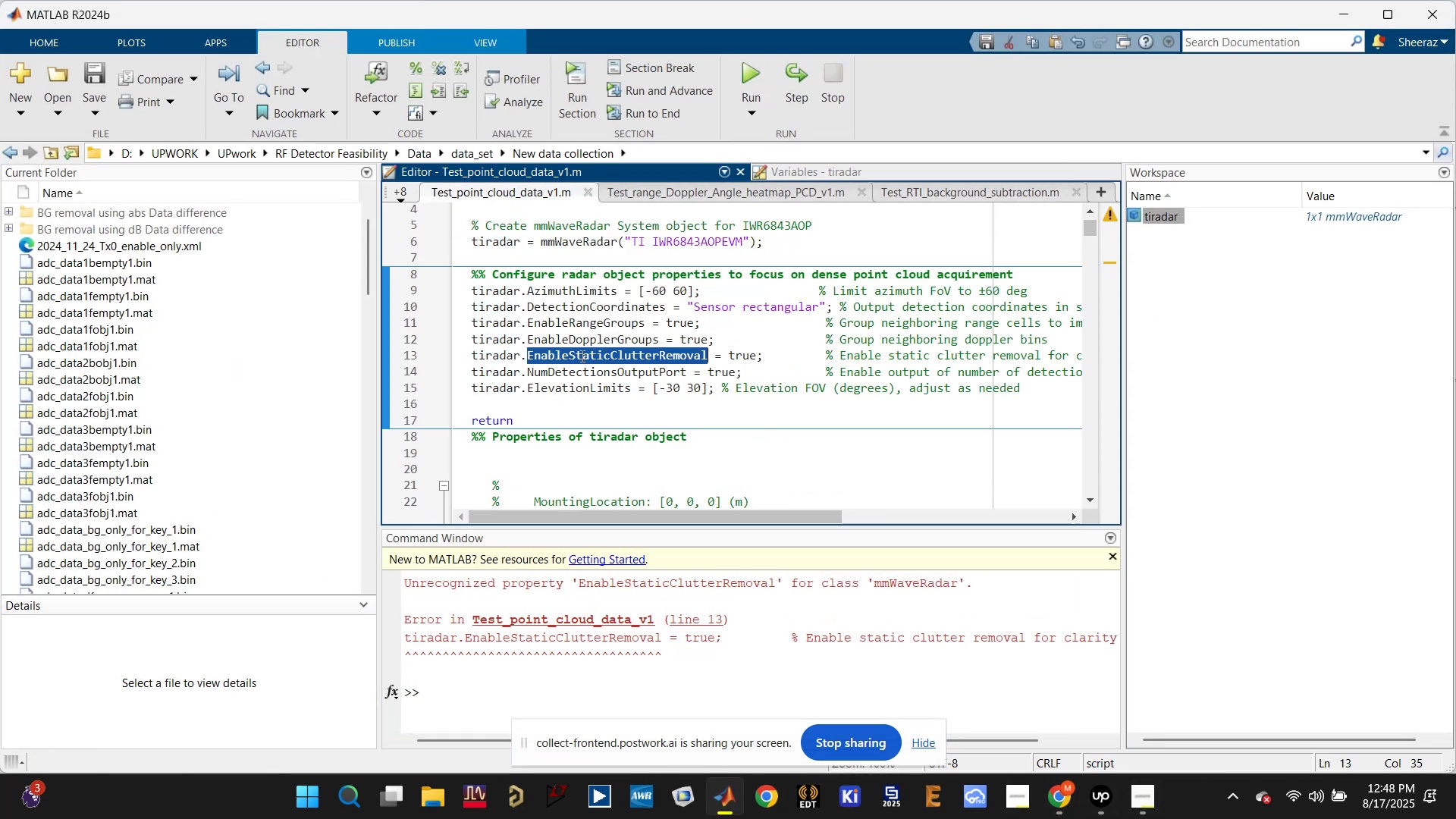 
type(Re)
 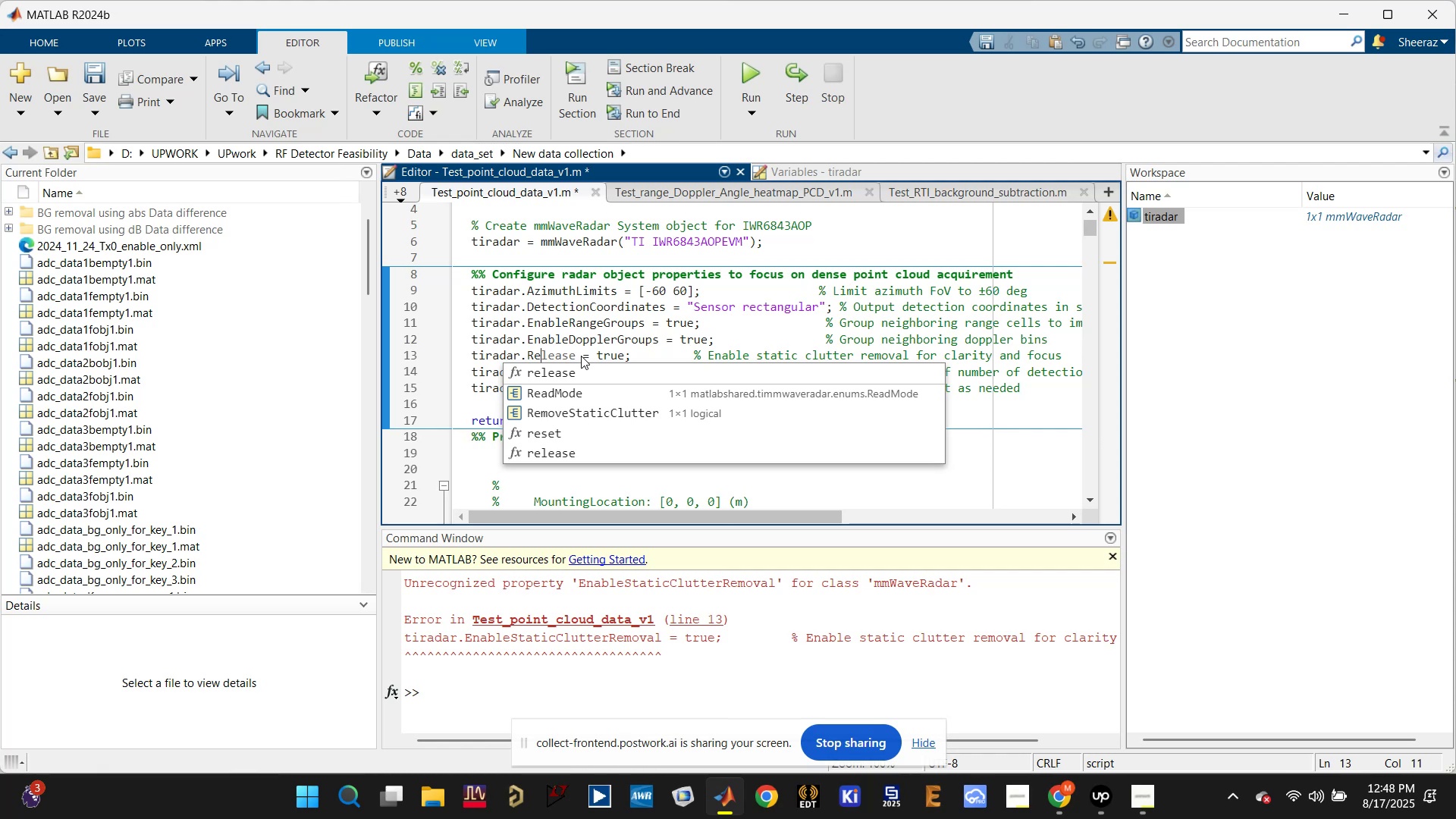 
left_click([642, 420])
 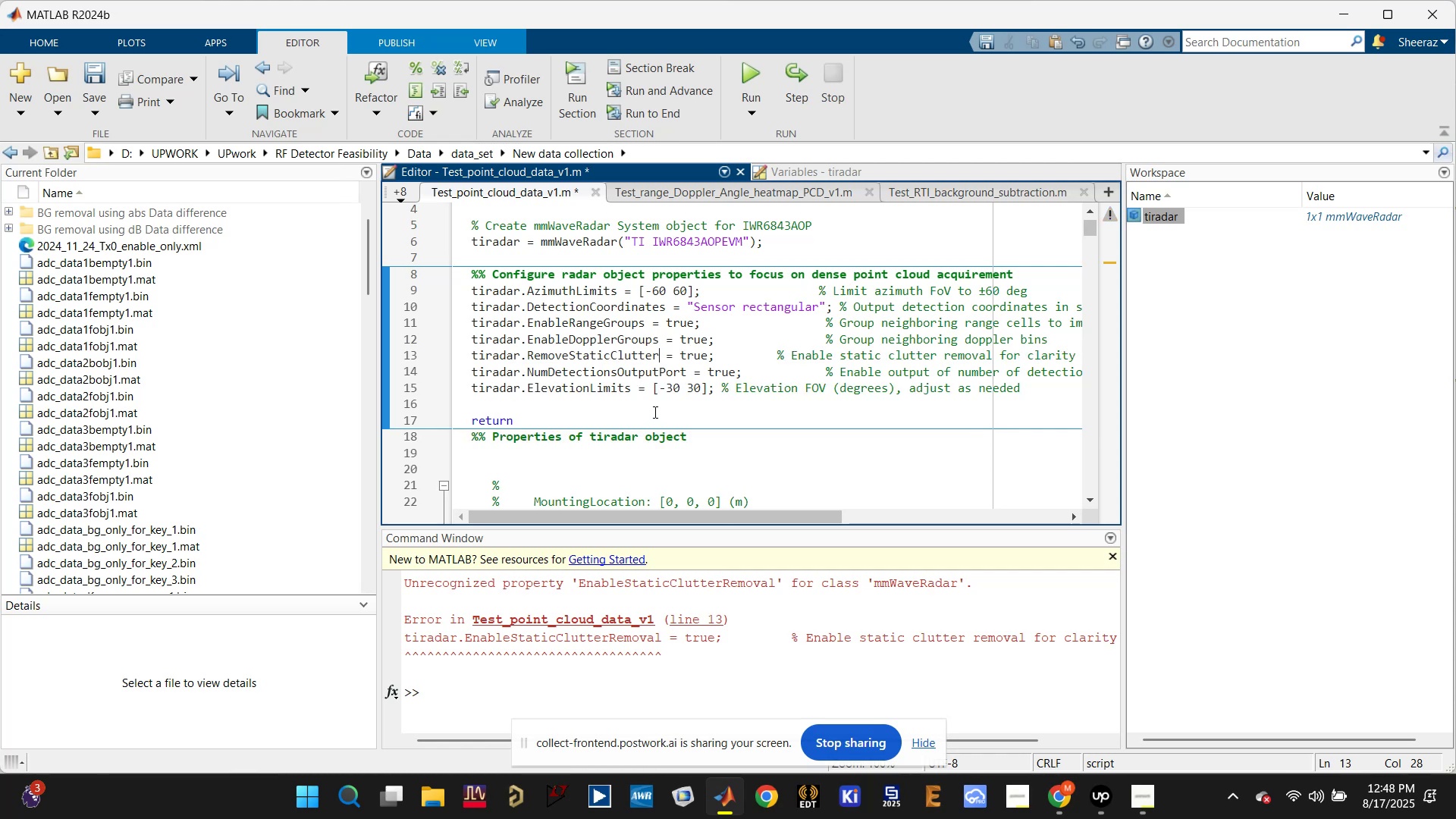 
left_click([654, 412])
 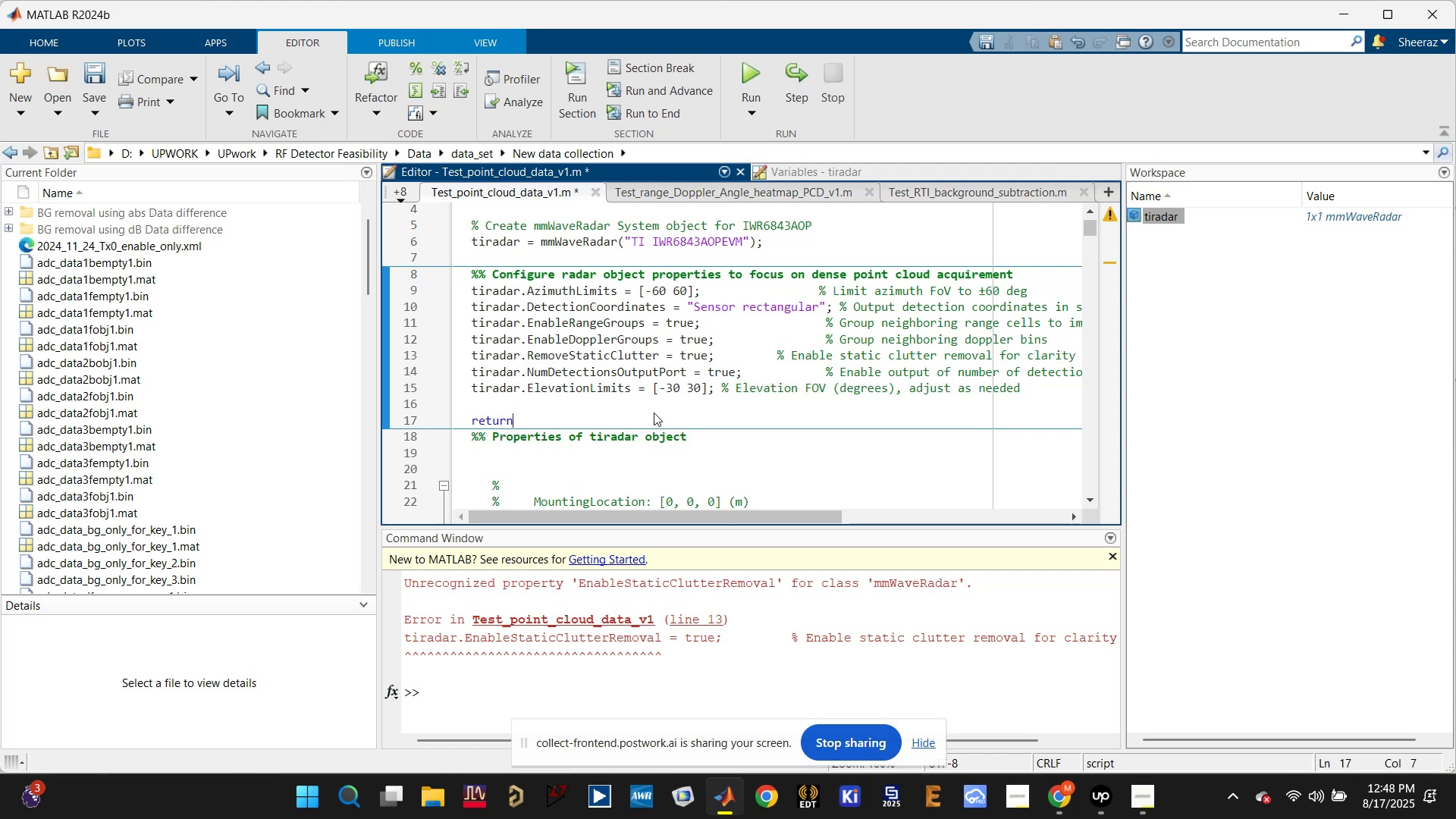 
key(Control+S)
 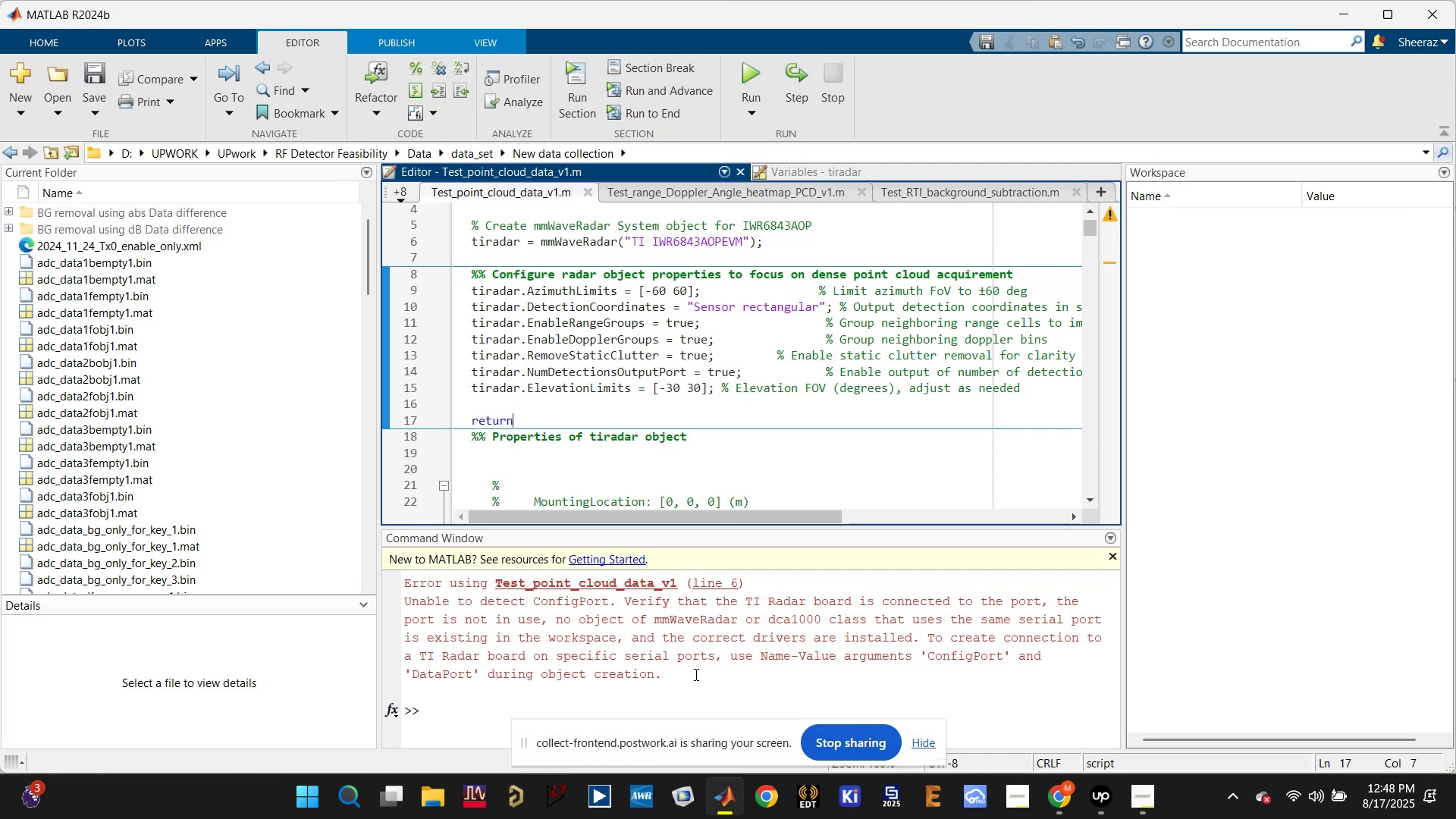 
left_click([743, 71])
 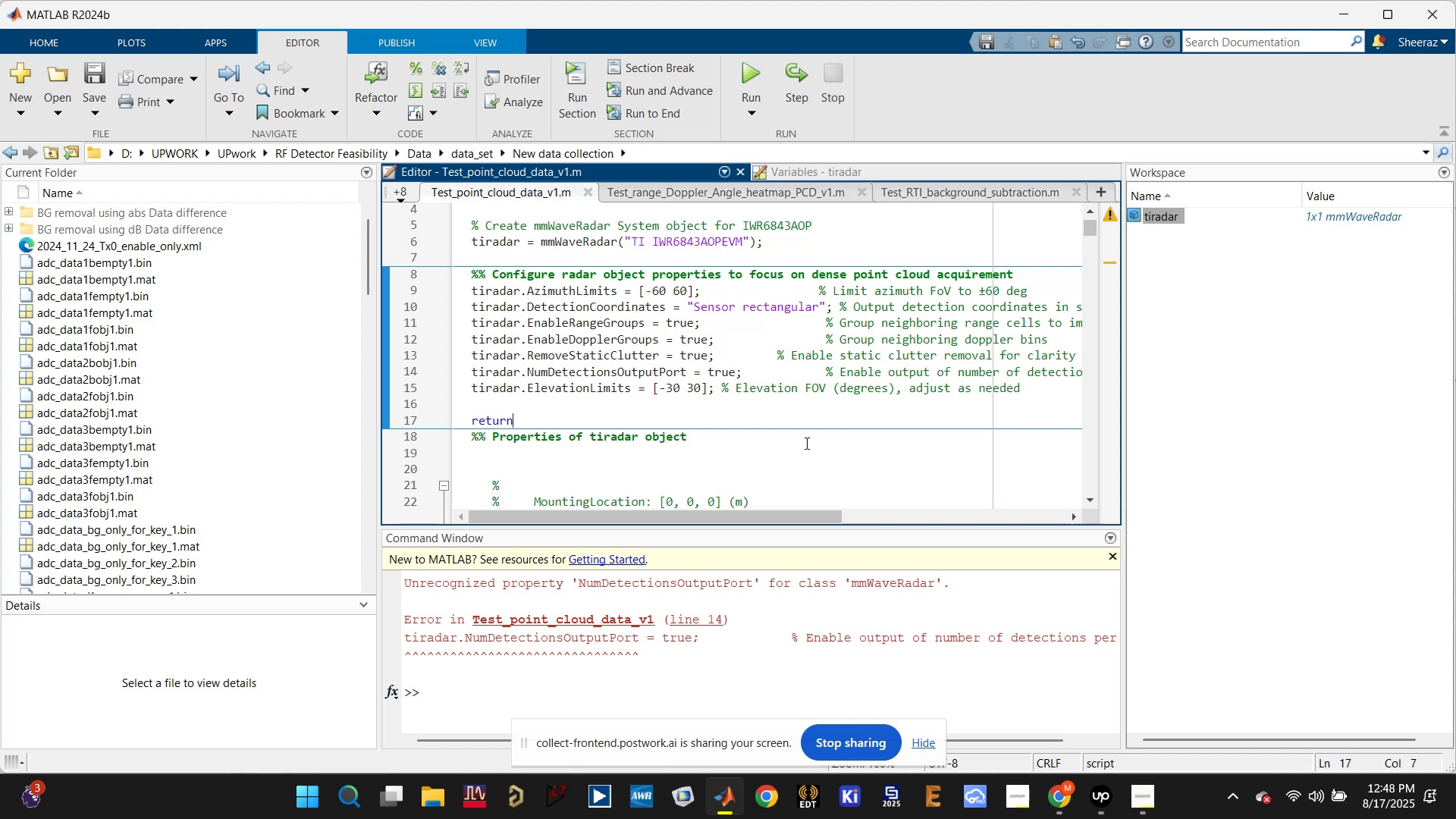 
wait(6.12)
 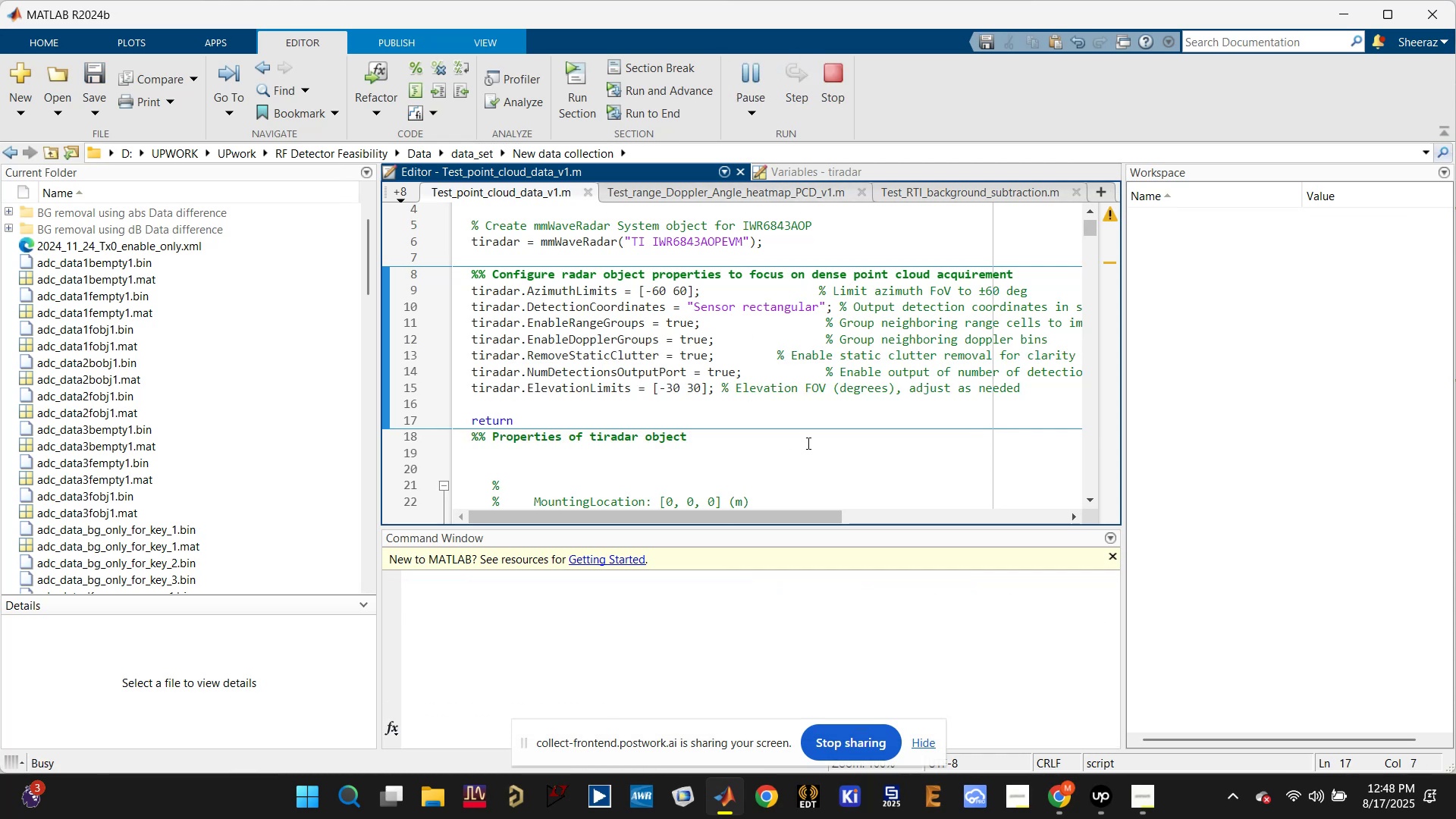 
double_click([697, 586])
 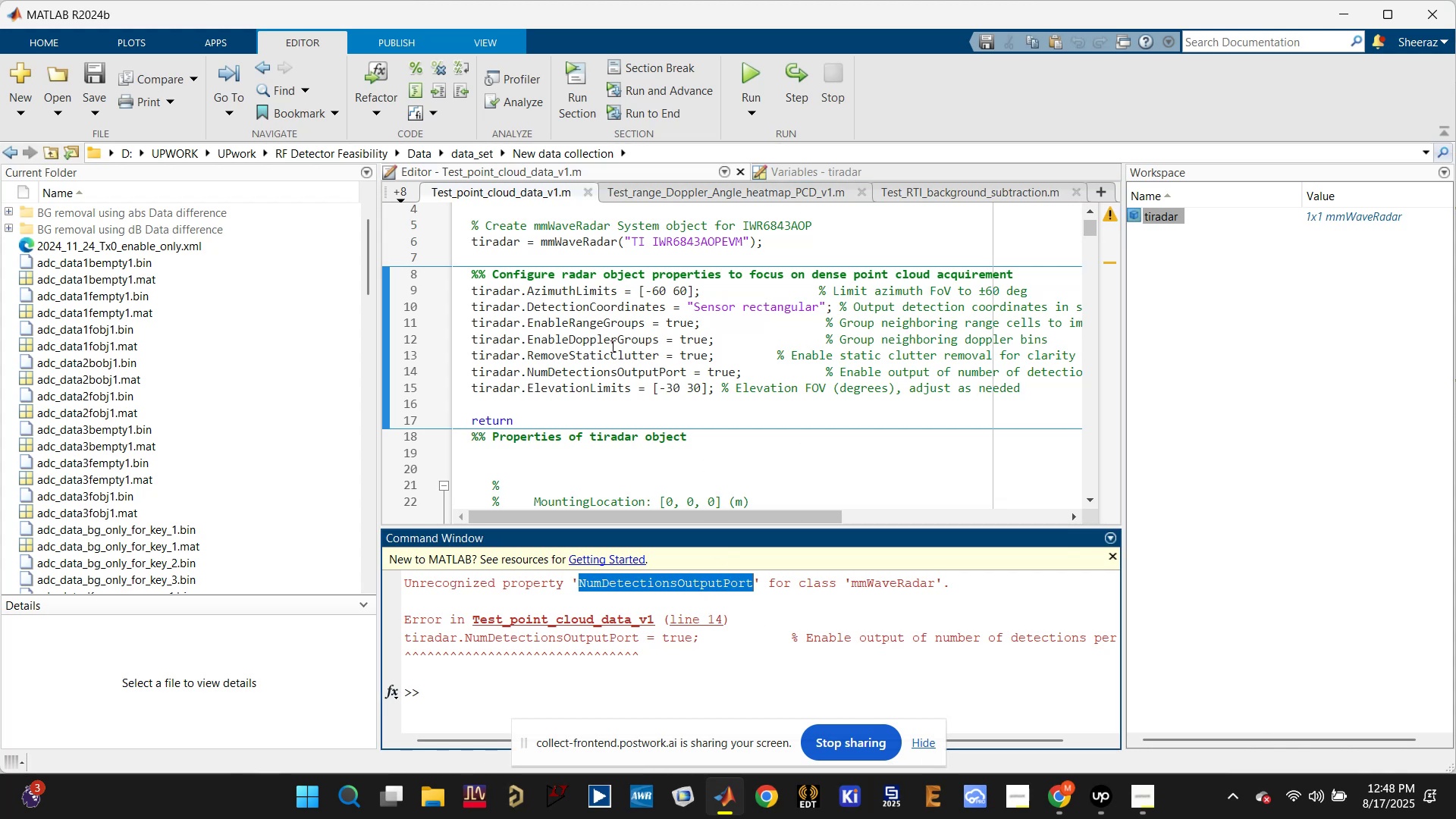 
left_click([596, 304])
 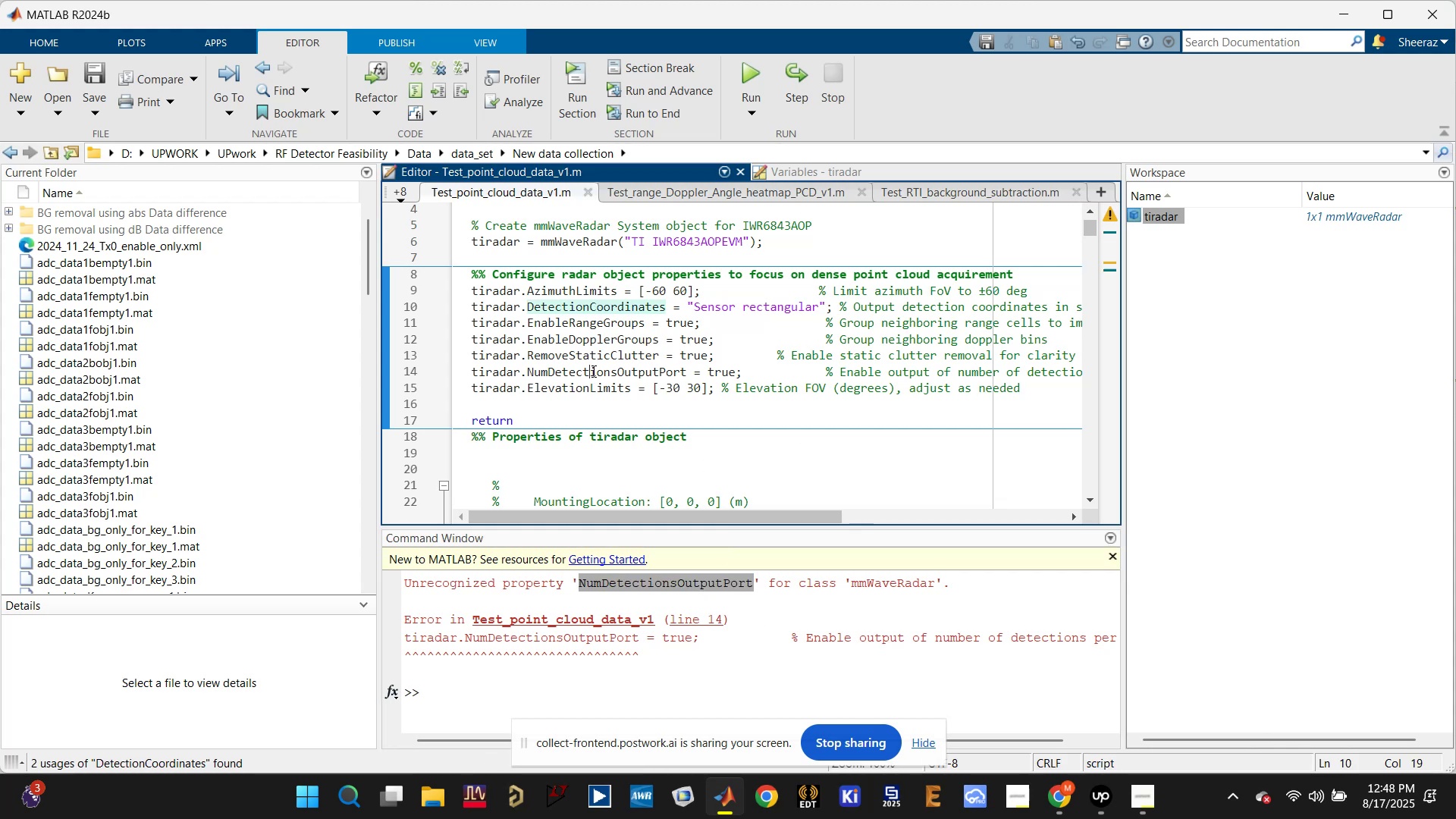 
double_click([592, 371])
 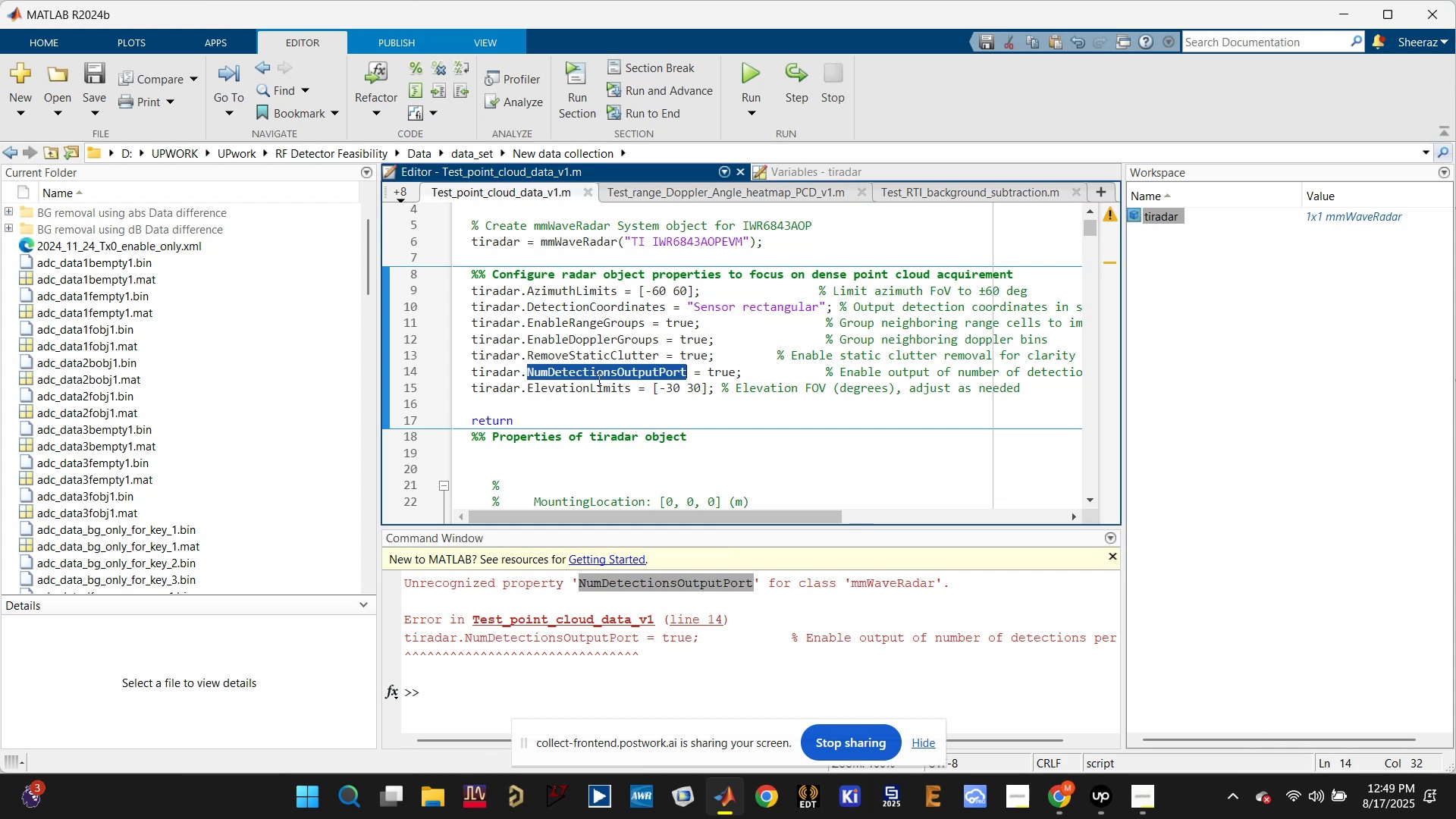 
hold_key(key=ControlLeft, duration=0.62)
 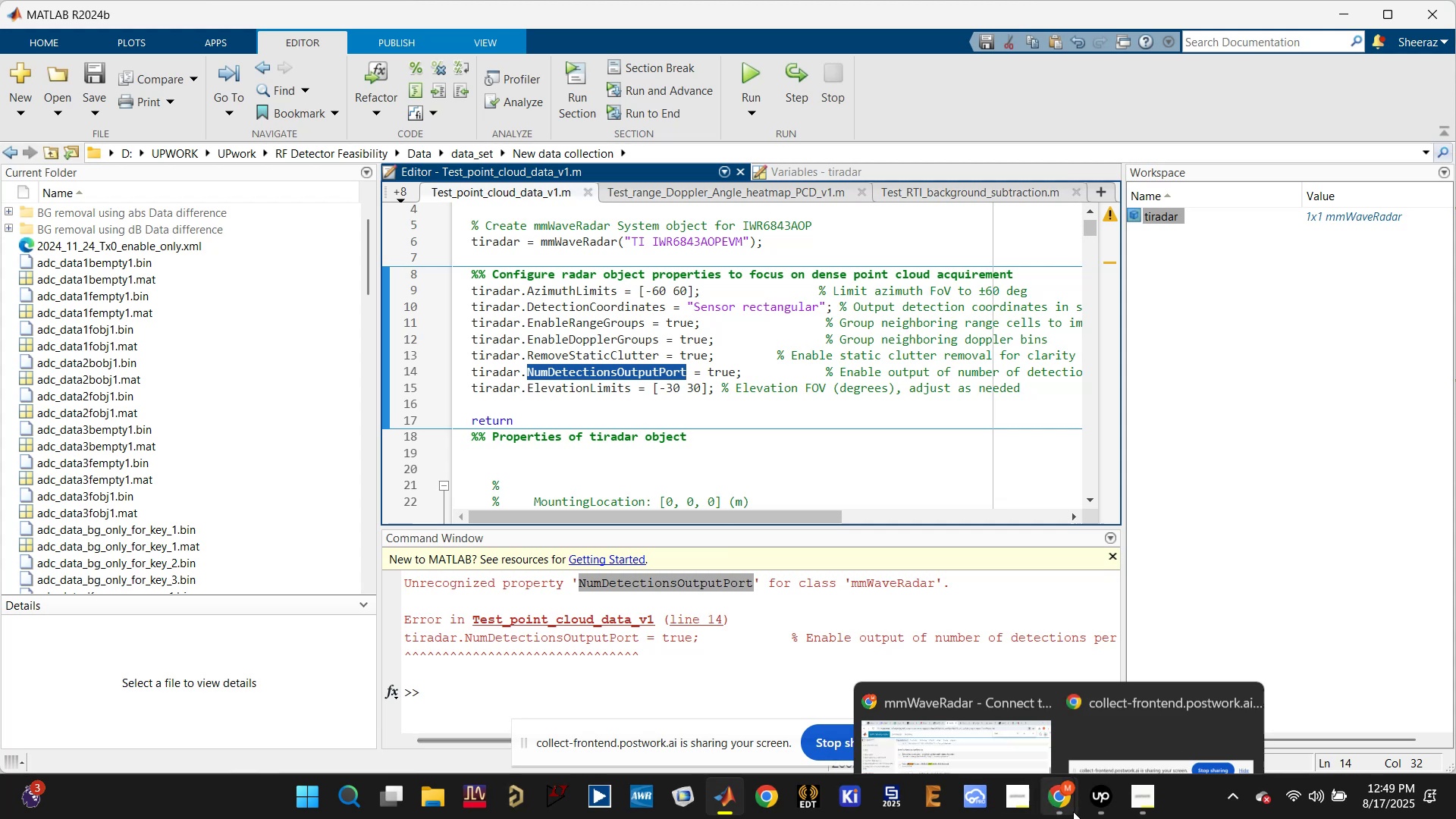 
left_click([972, 695])
 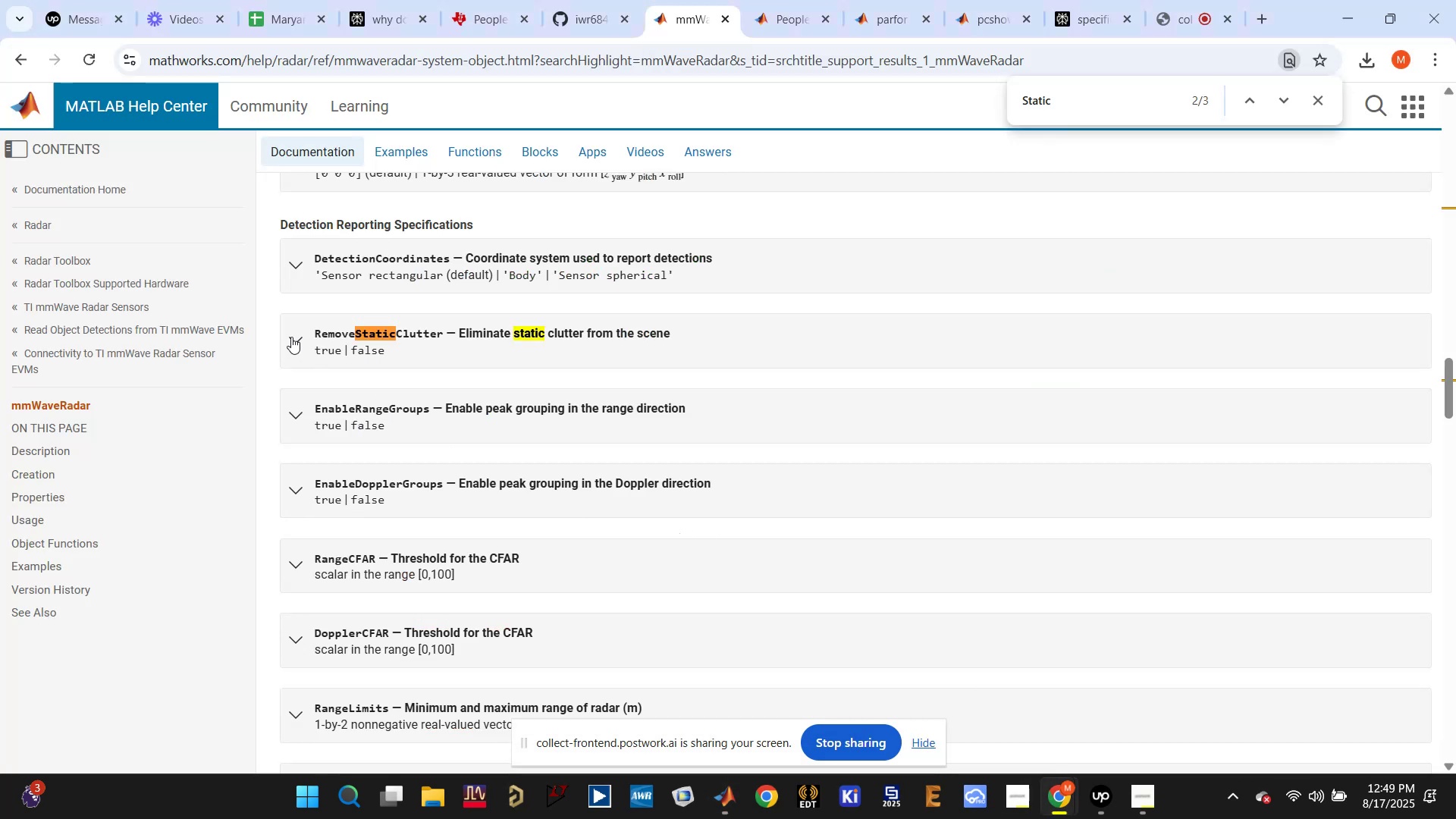 
left_click([291, 336])
 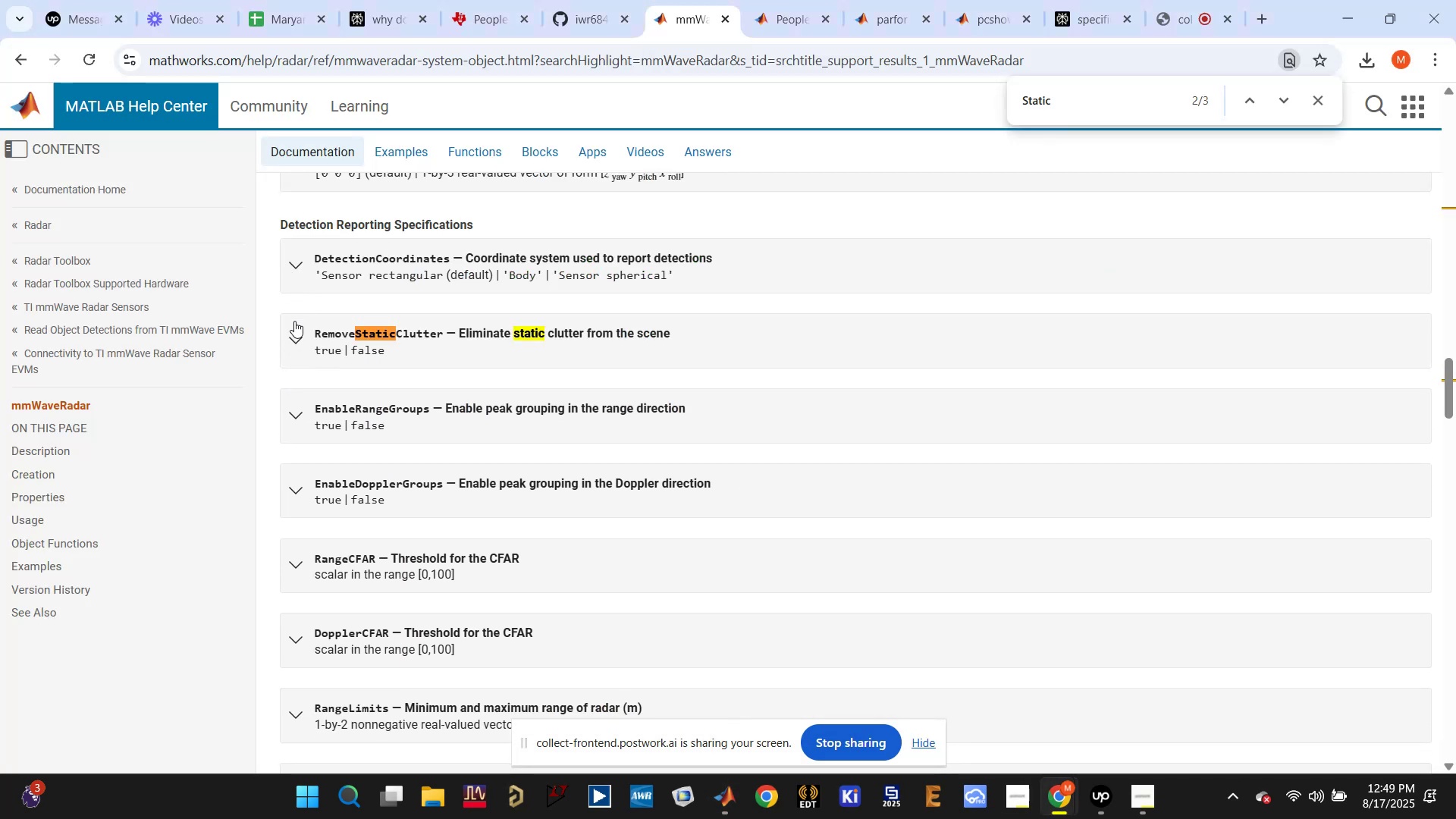 
left_click([704, 293])
 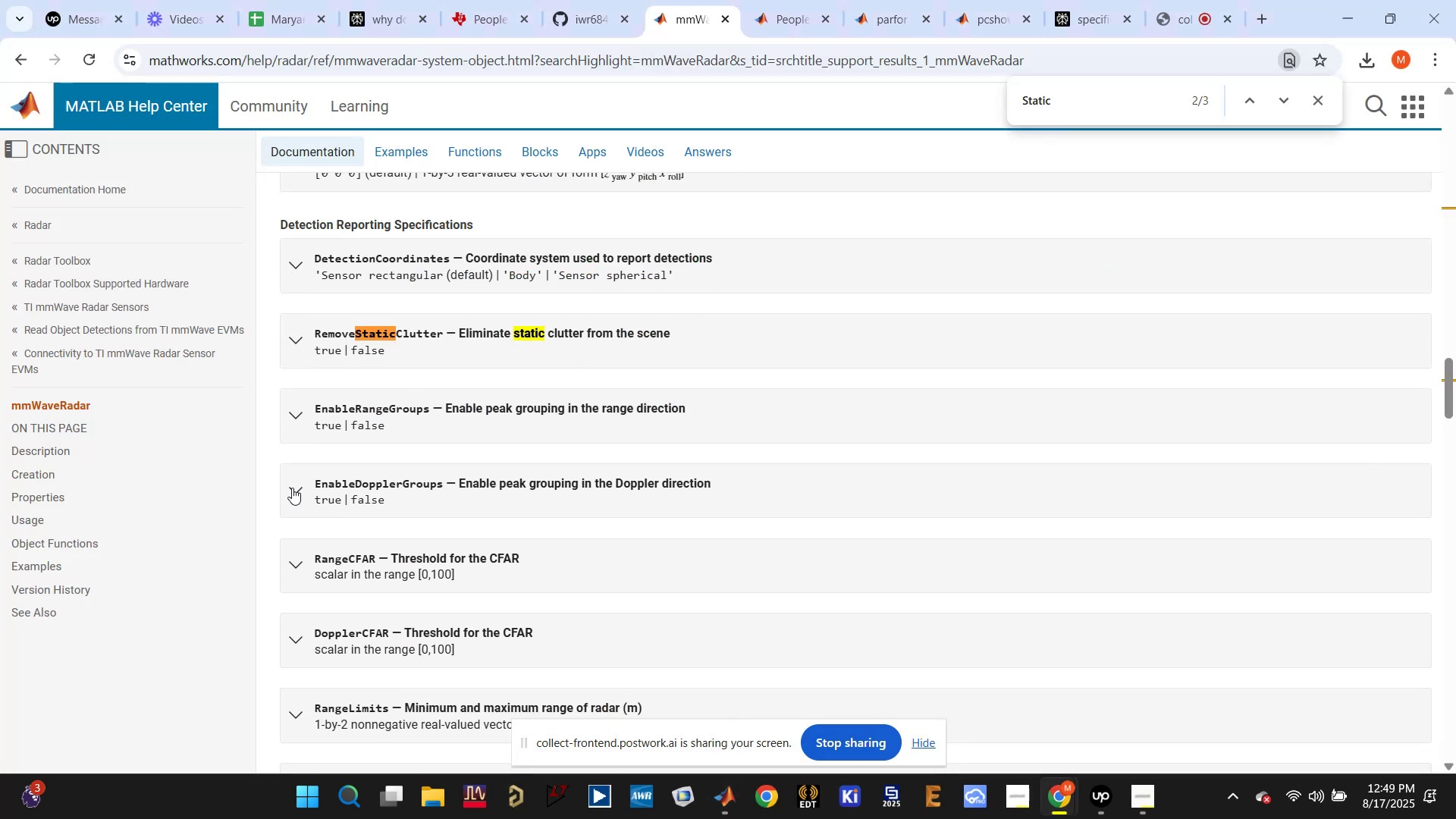 
double_click([292, 488])
 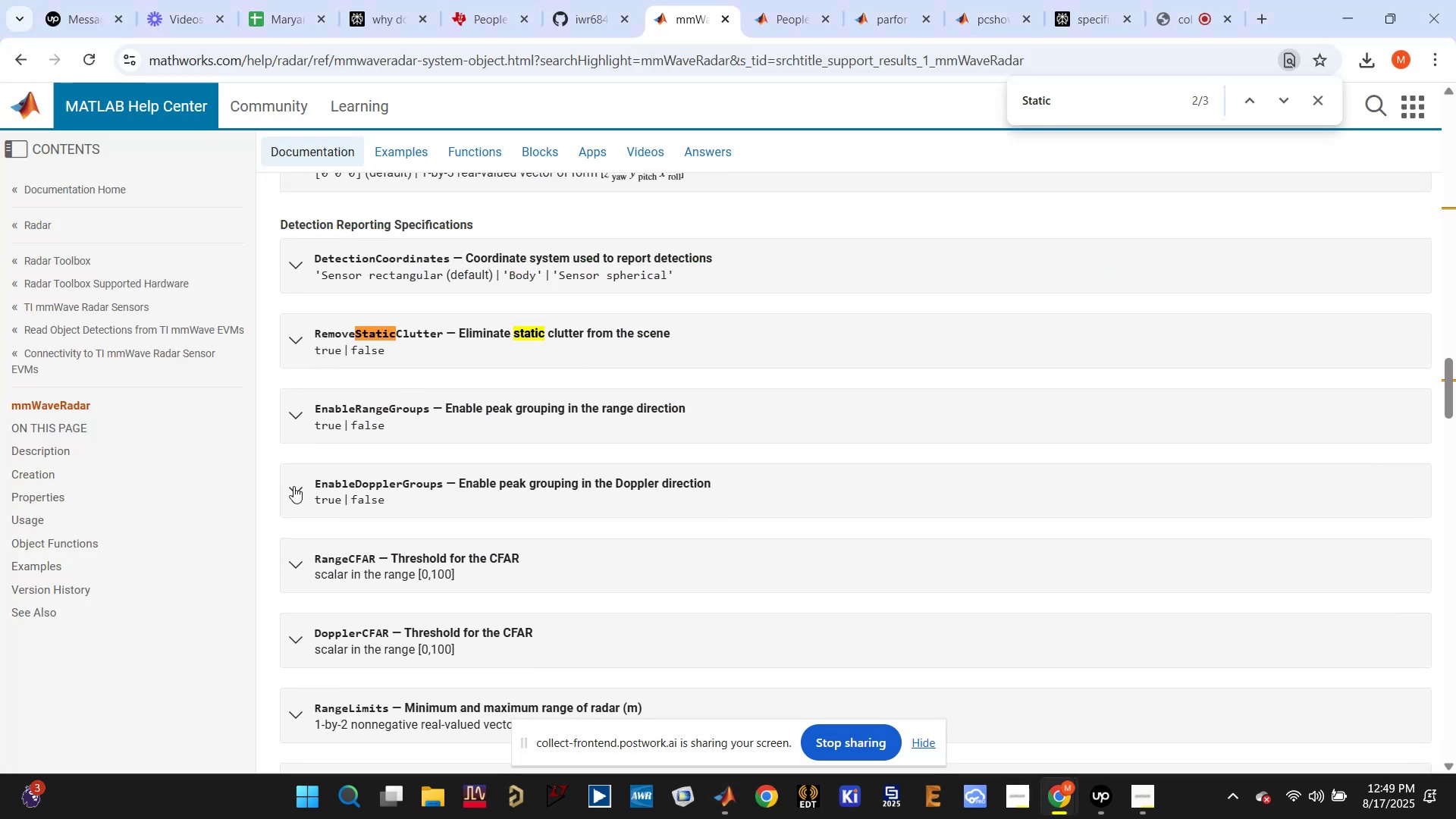 
scroll: coordinate [301, 601], scroll_direction: down, amount: 8.0
 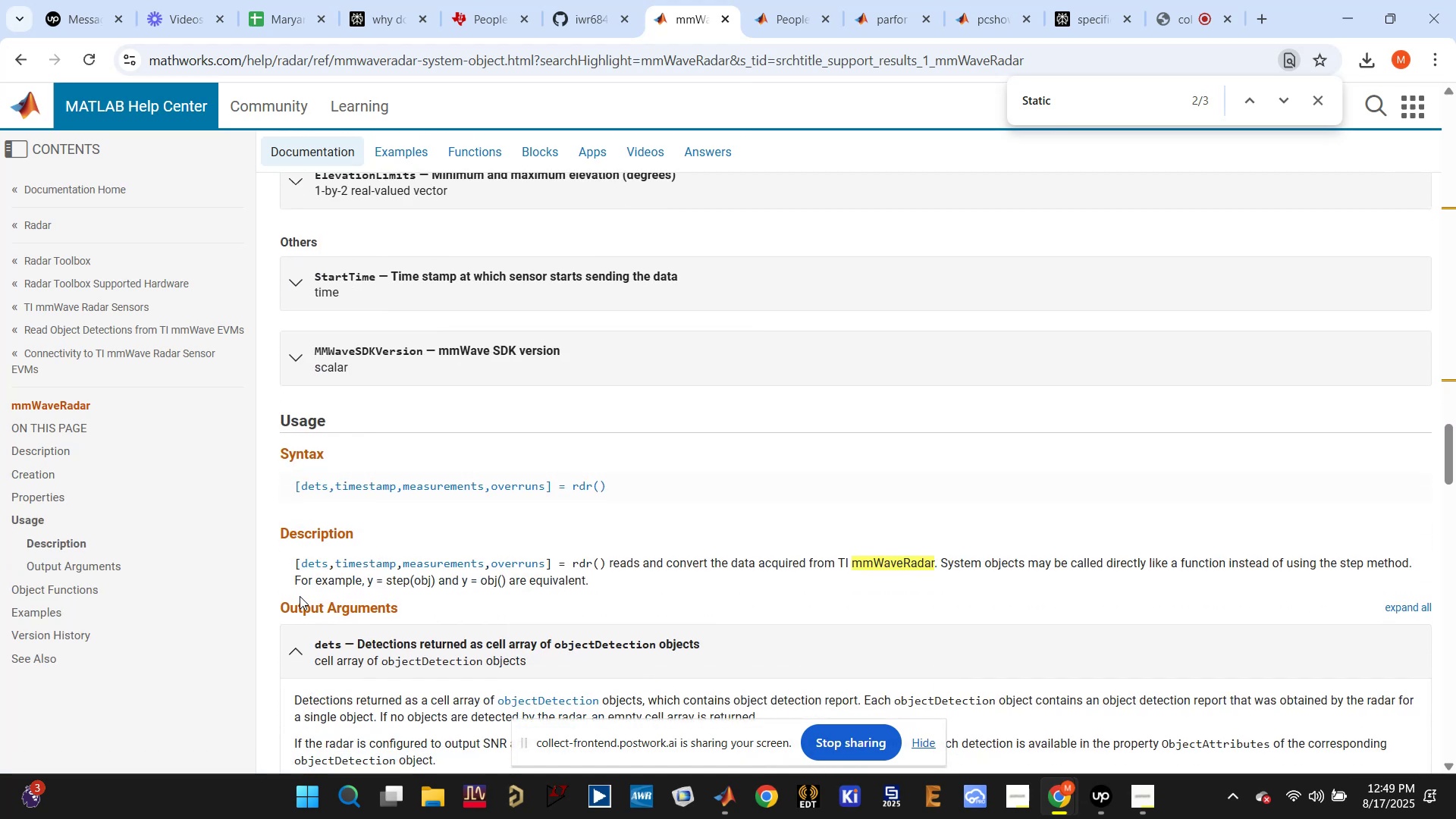 
scroll: coordinate [990, 609], scroll_direction: down, amount: 14.0
 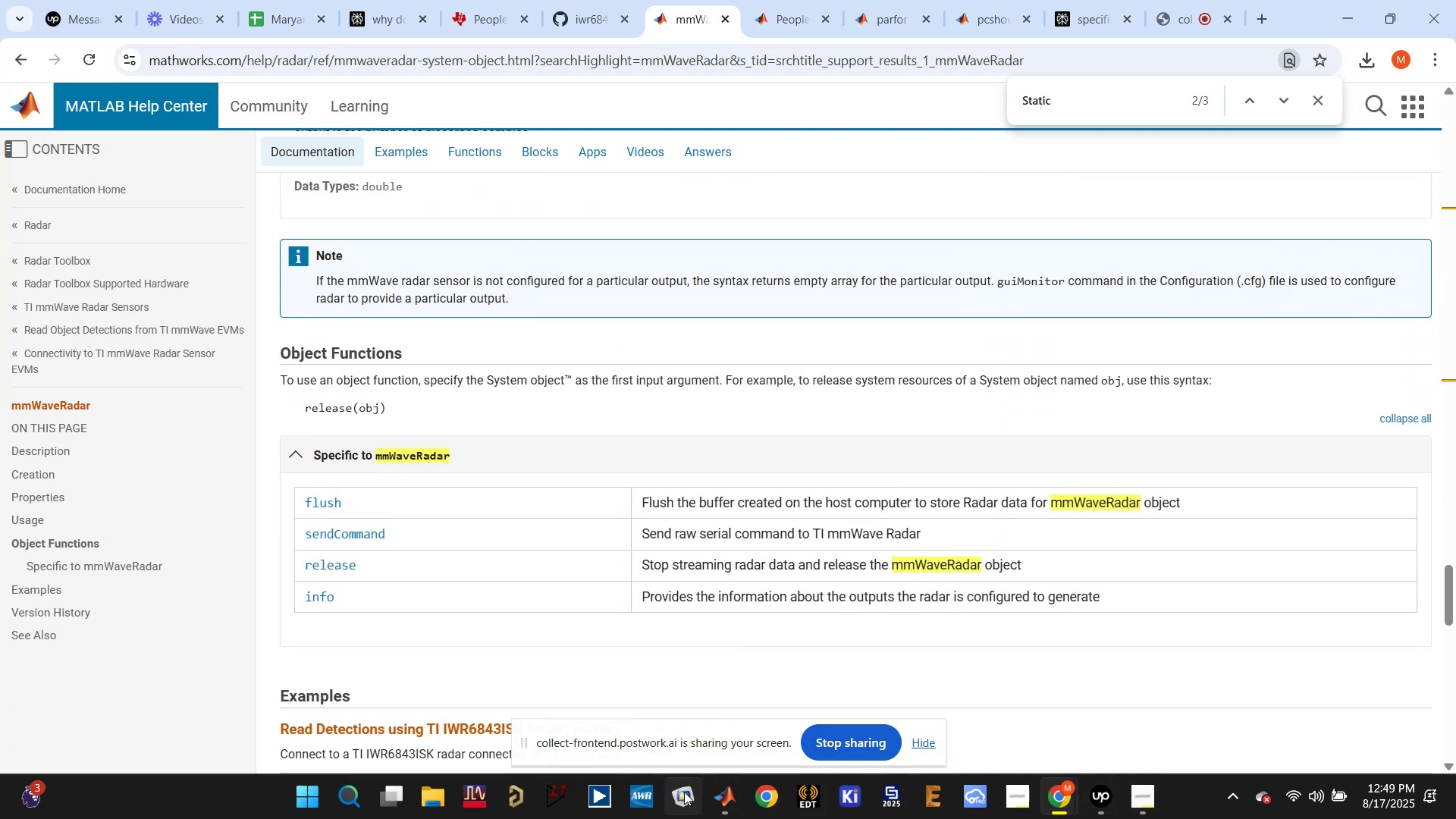 
left_click([703, 685])
 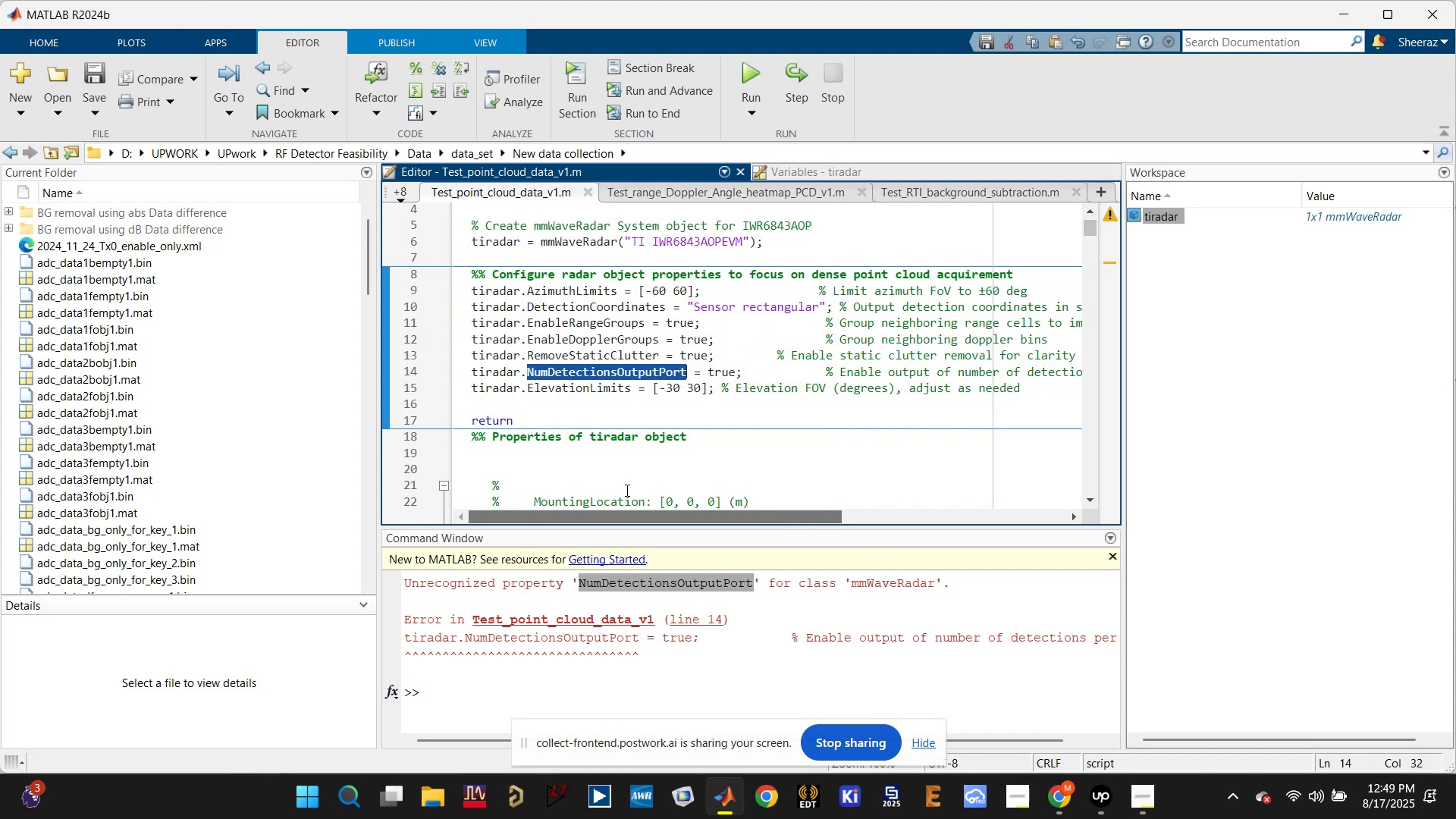 
double_click([650, 372])
 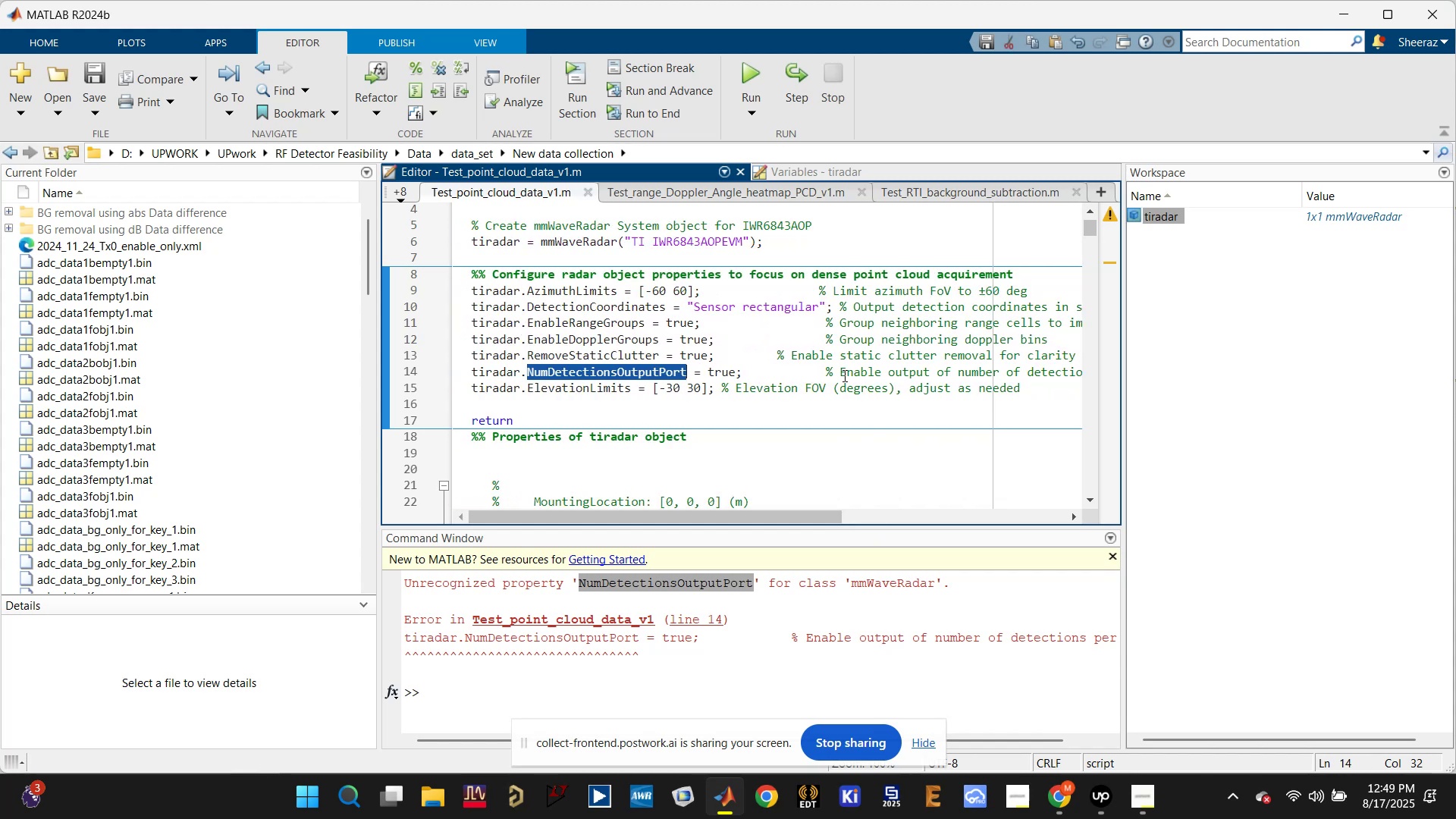 
double_click([843, 375])
 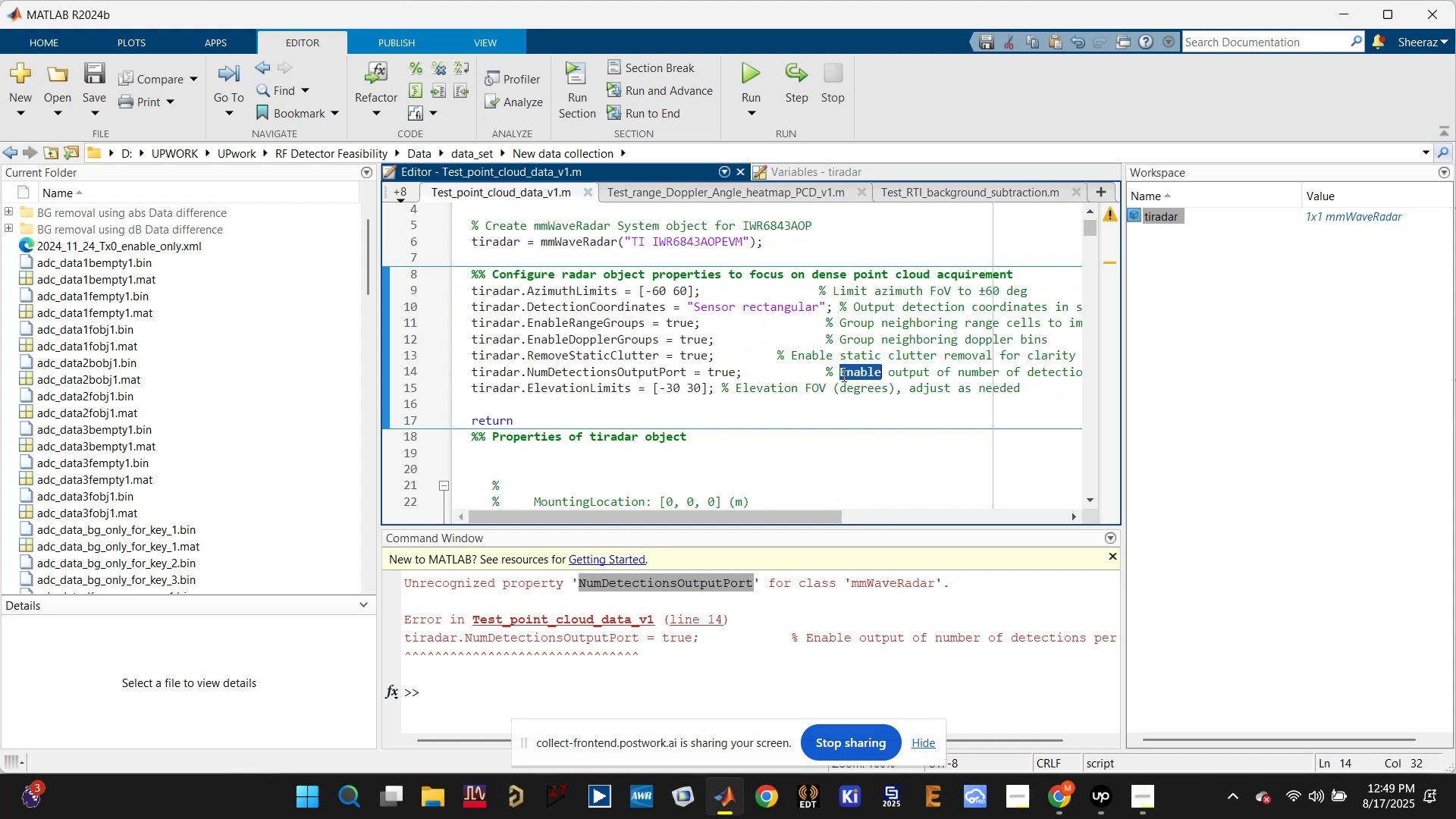 
triple_click([843, 375])
 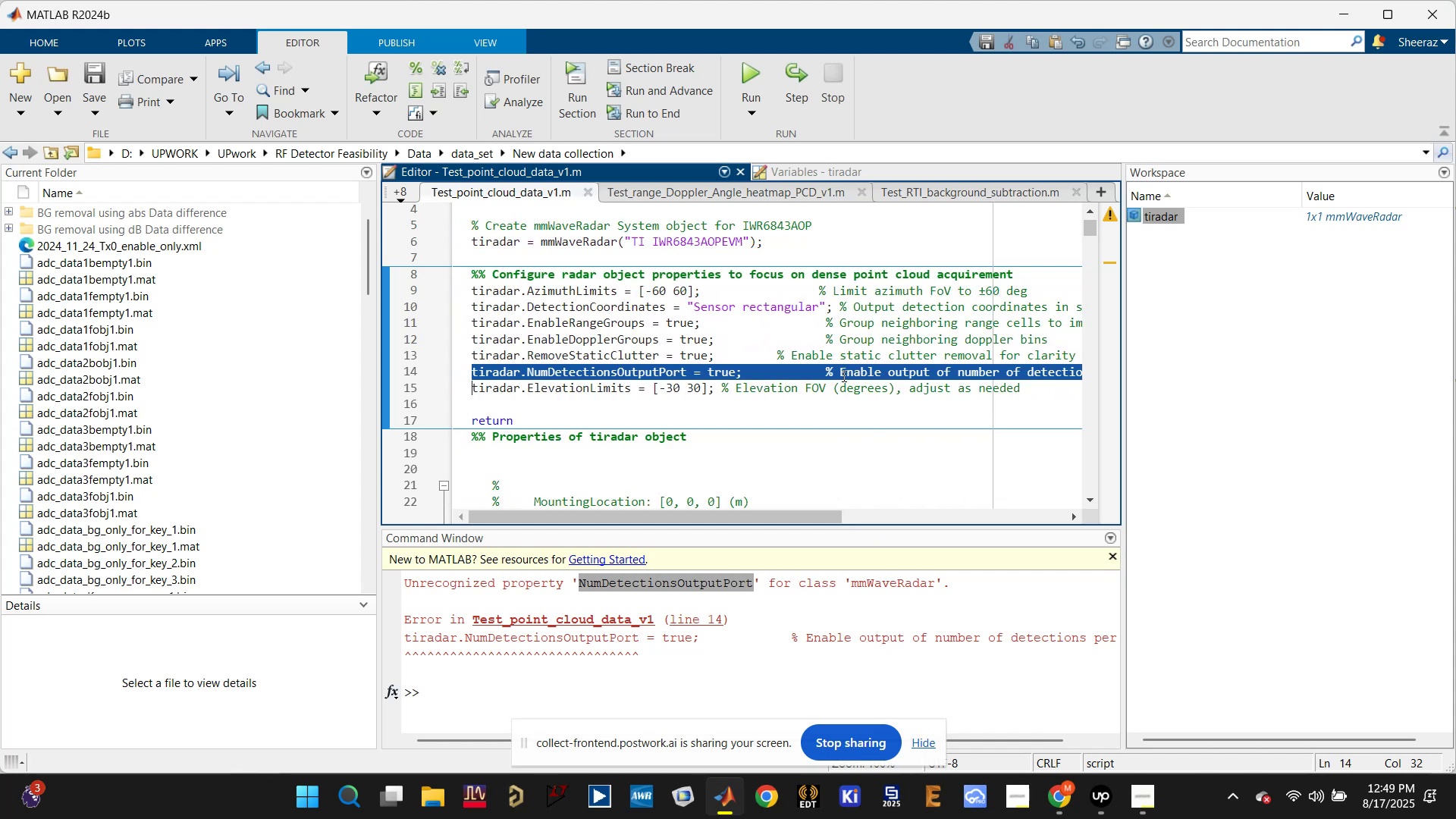 
key(Control+C)
 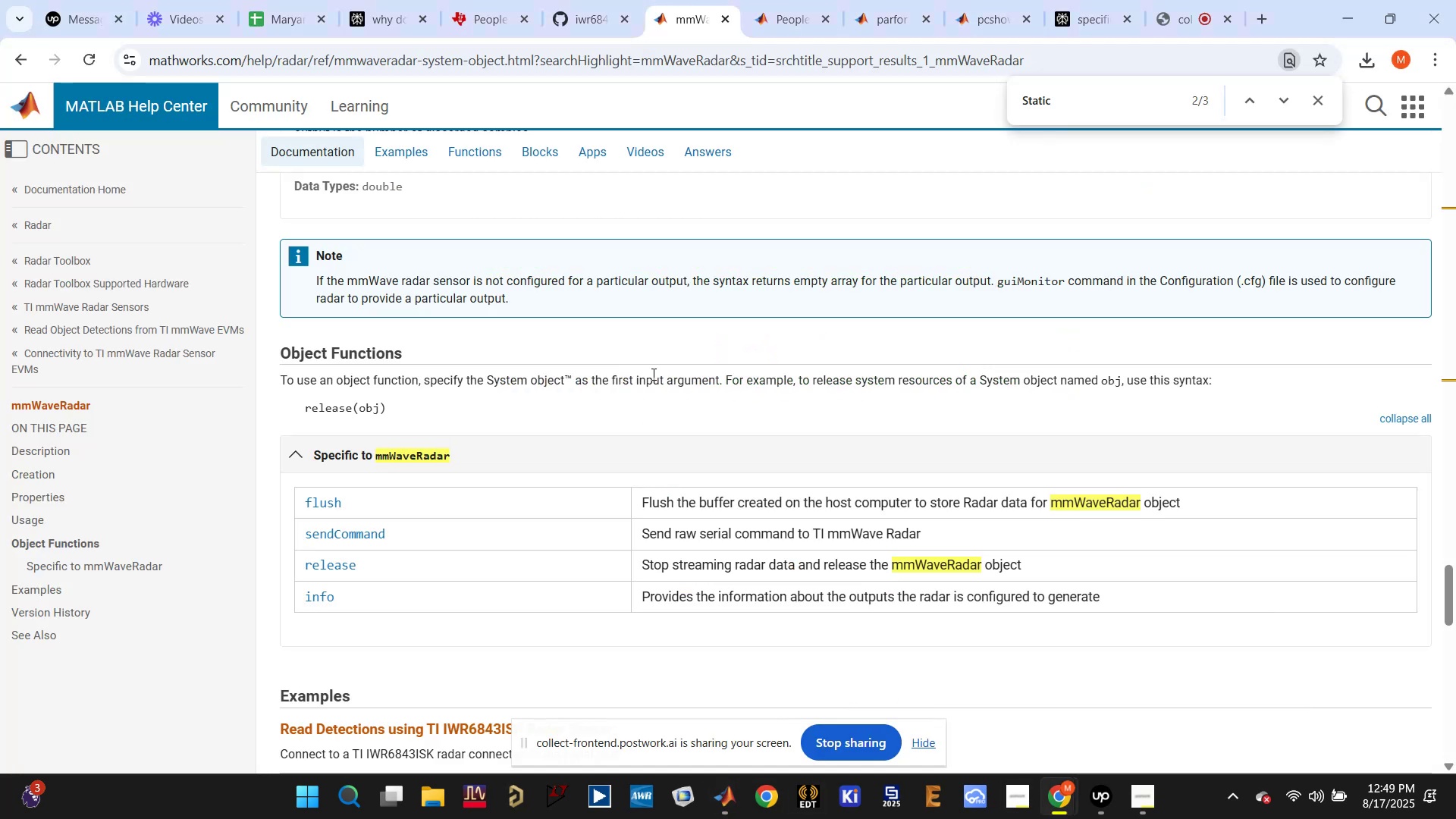 
left_click([359, 0])
 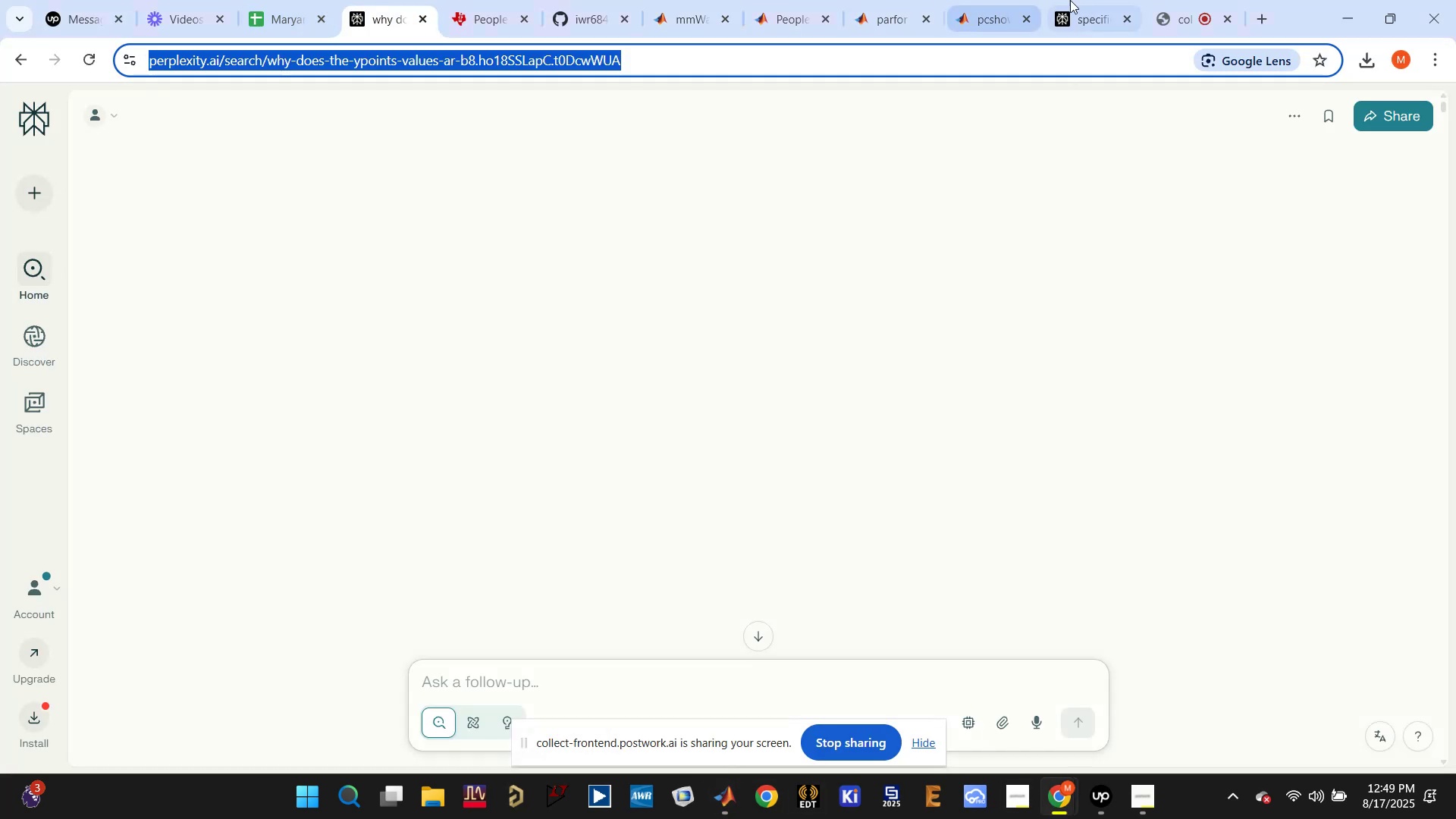 
left_click([1100, 0])
 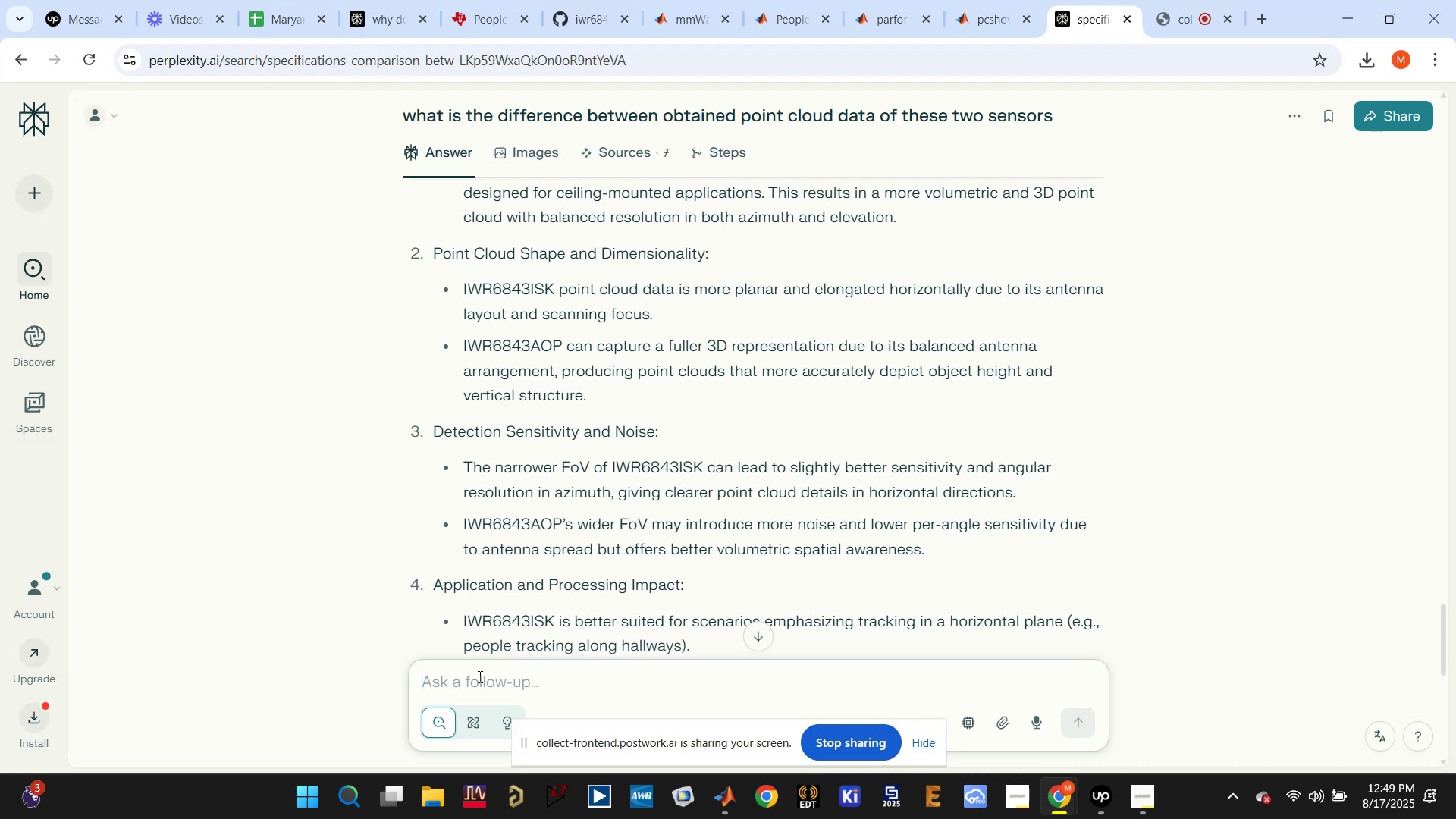 
left_click([475, 680])
 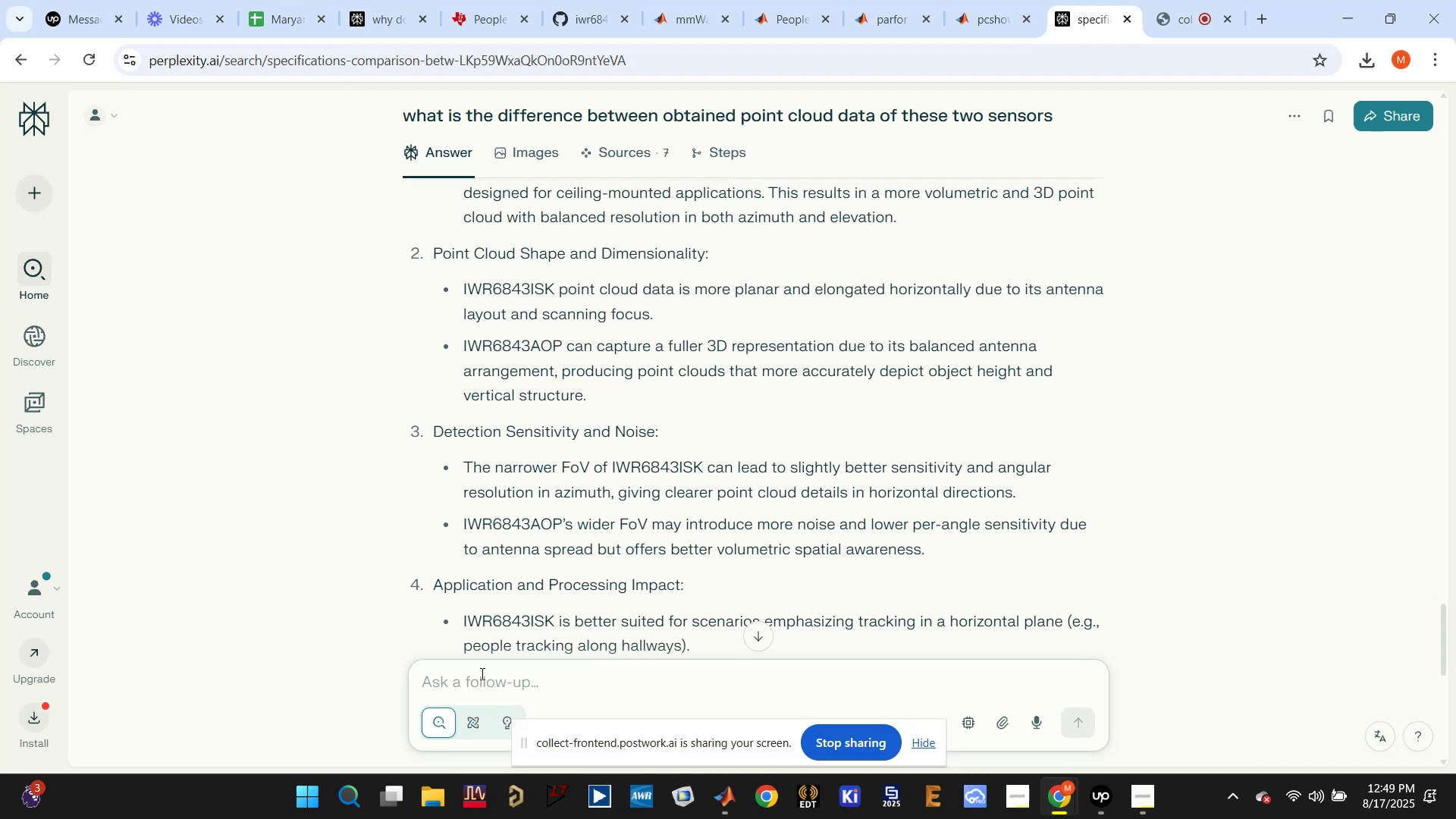 
type(the mmwavR)
key(Backspace)
type(eRadar )
key(Backspace)
type(() object propr)
key(Backspace)
type(erties in matlab)
 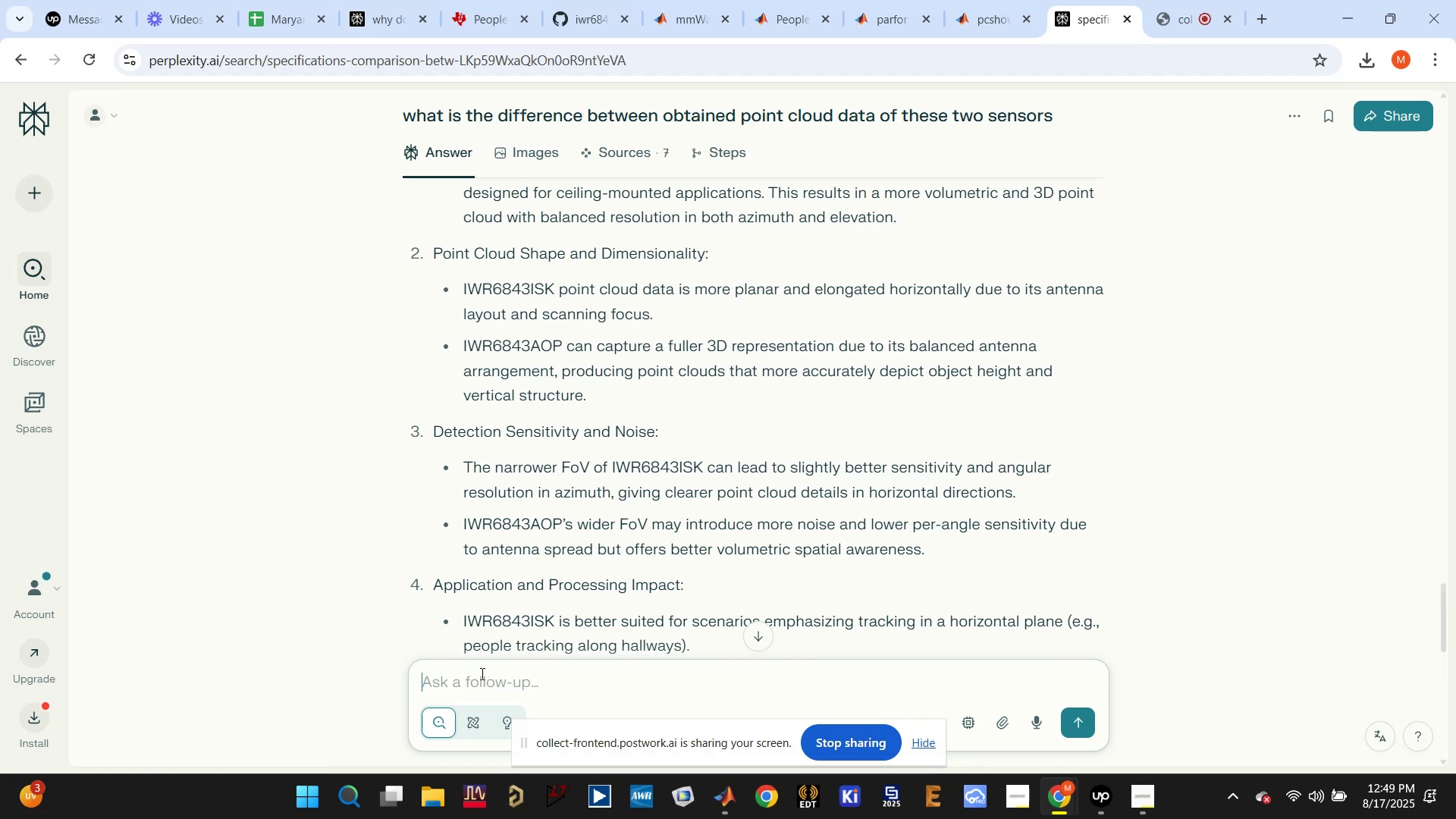 
 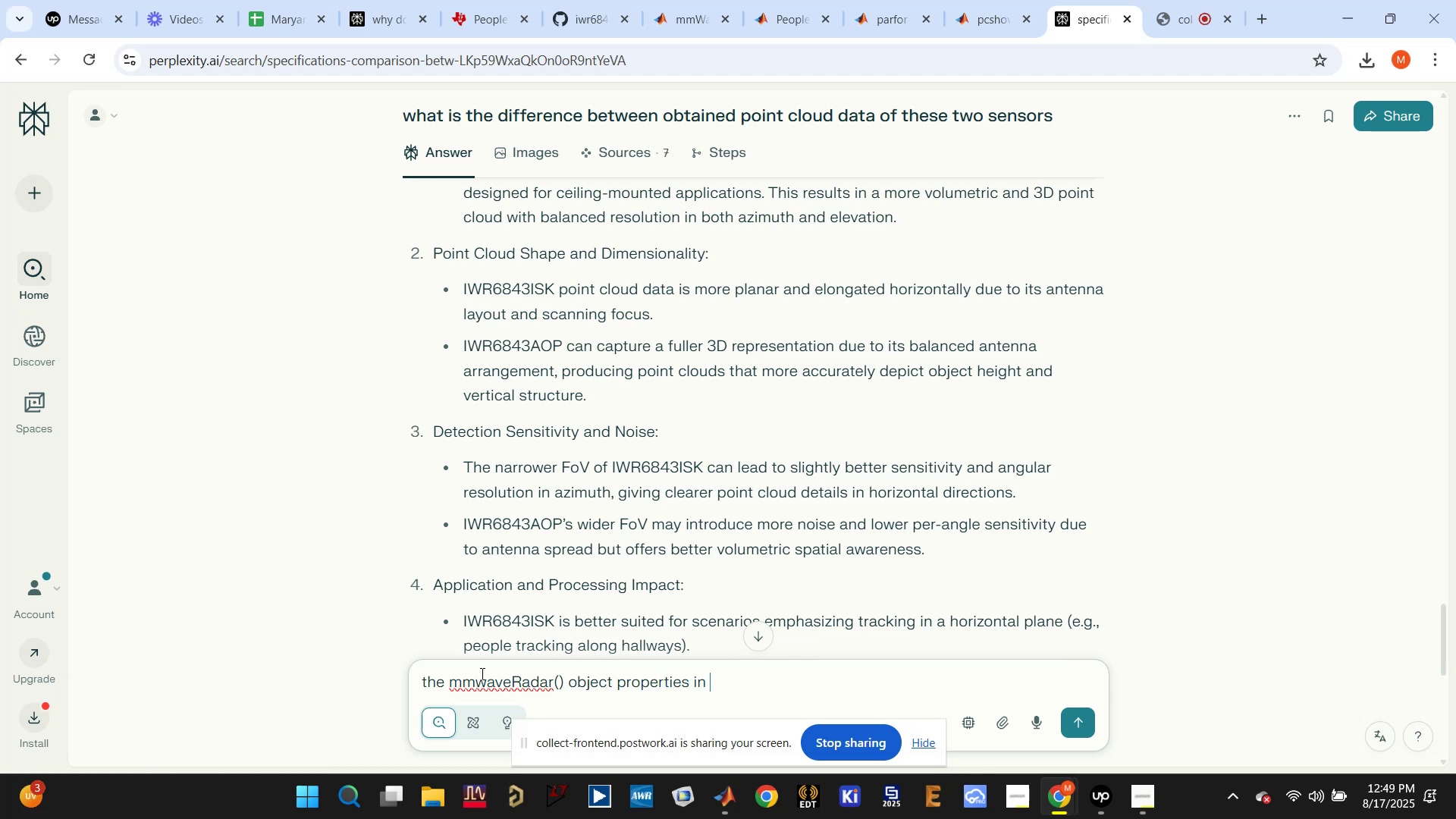 
key(Enter)
 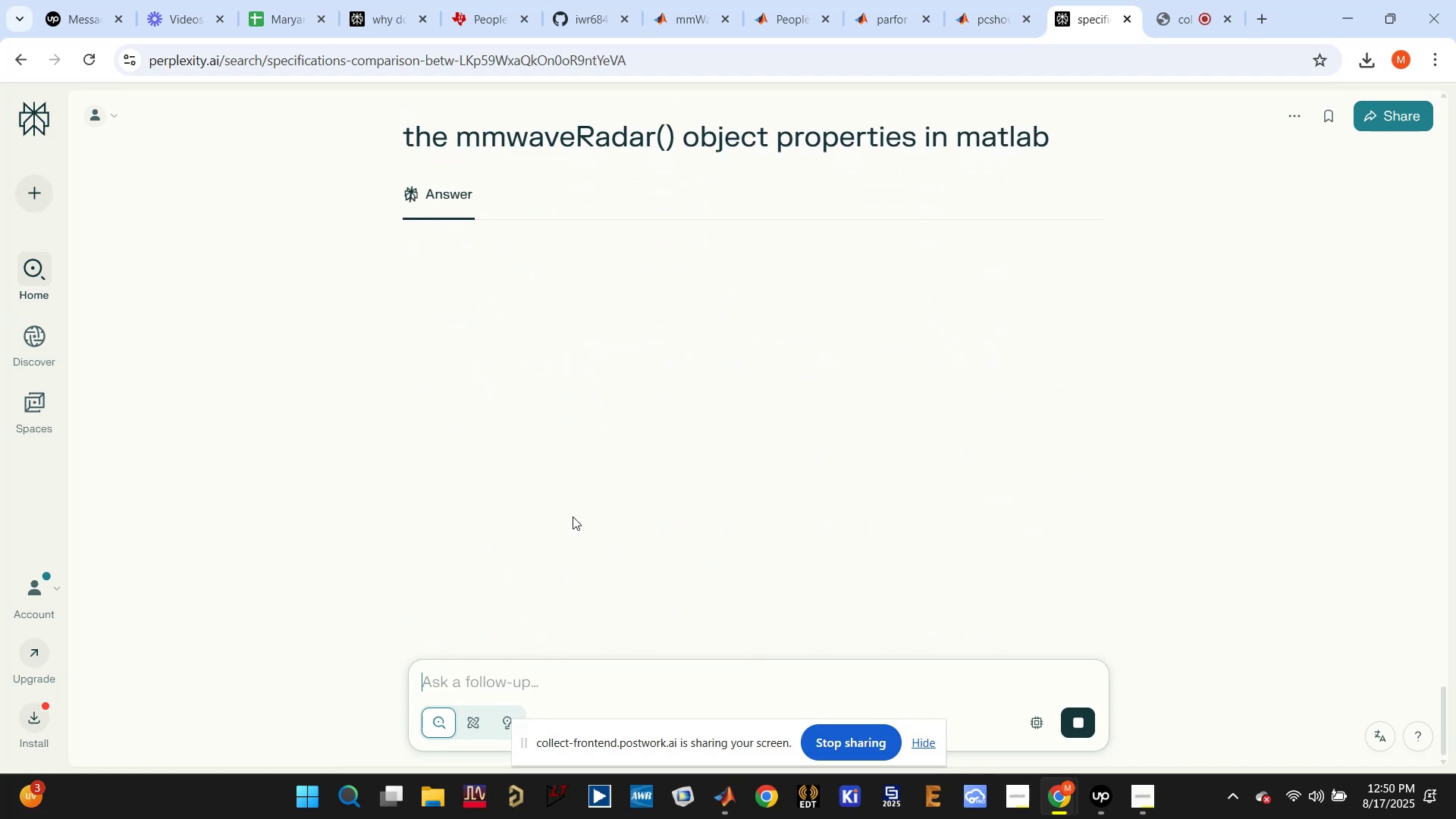 
wait(8.46)
 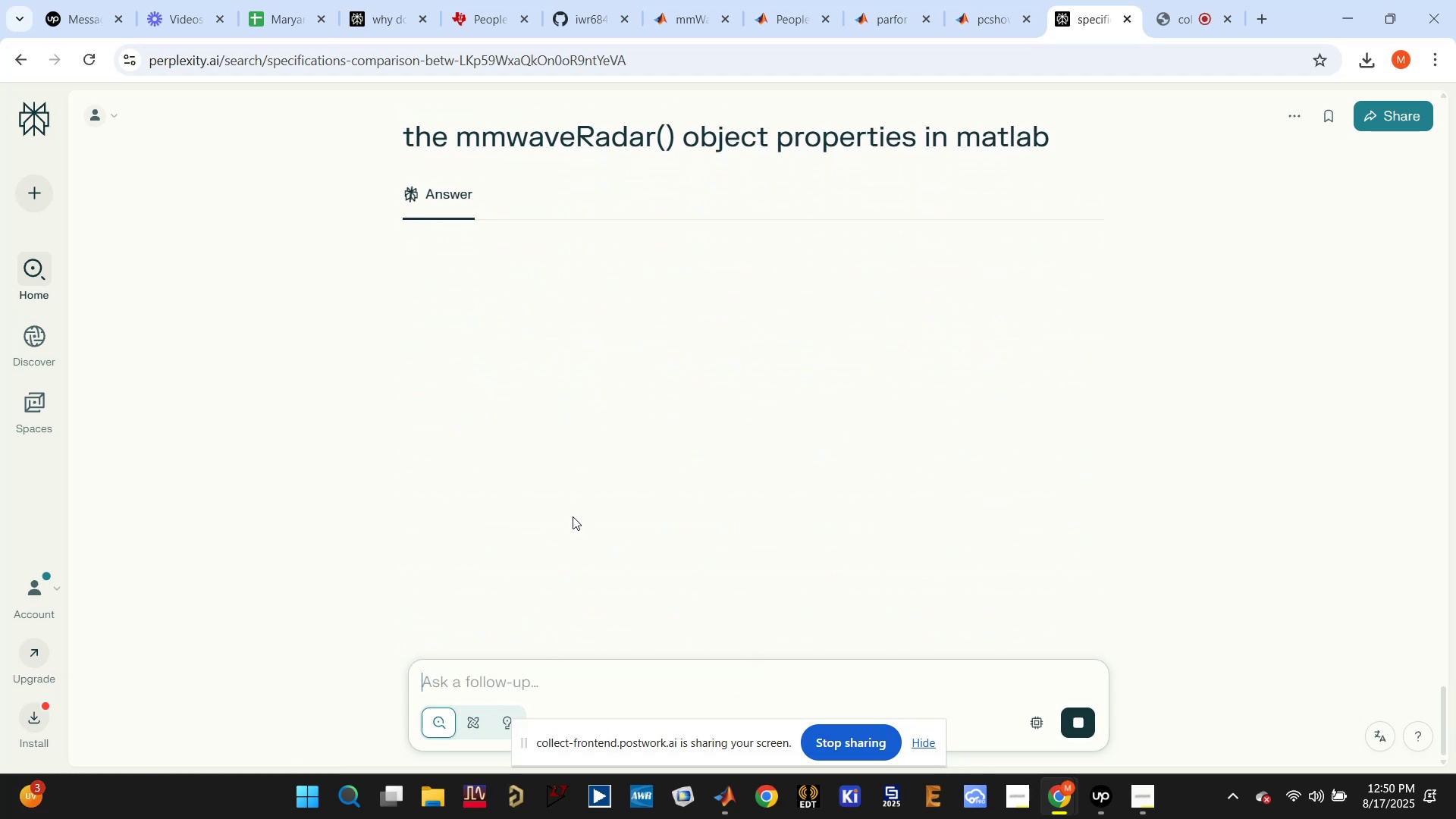 
scroll: coordinate [811, 510], scroll_direction: down, amount: 6.0
 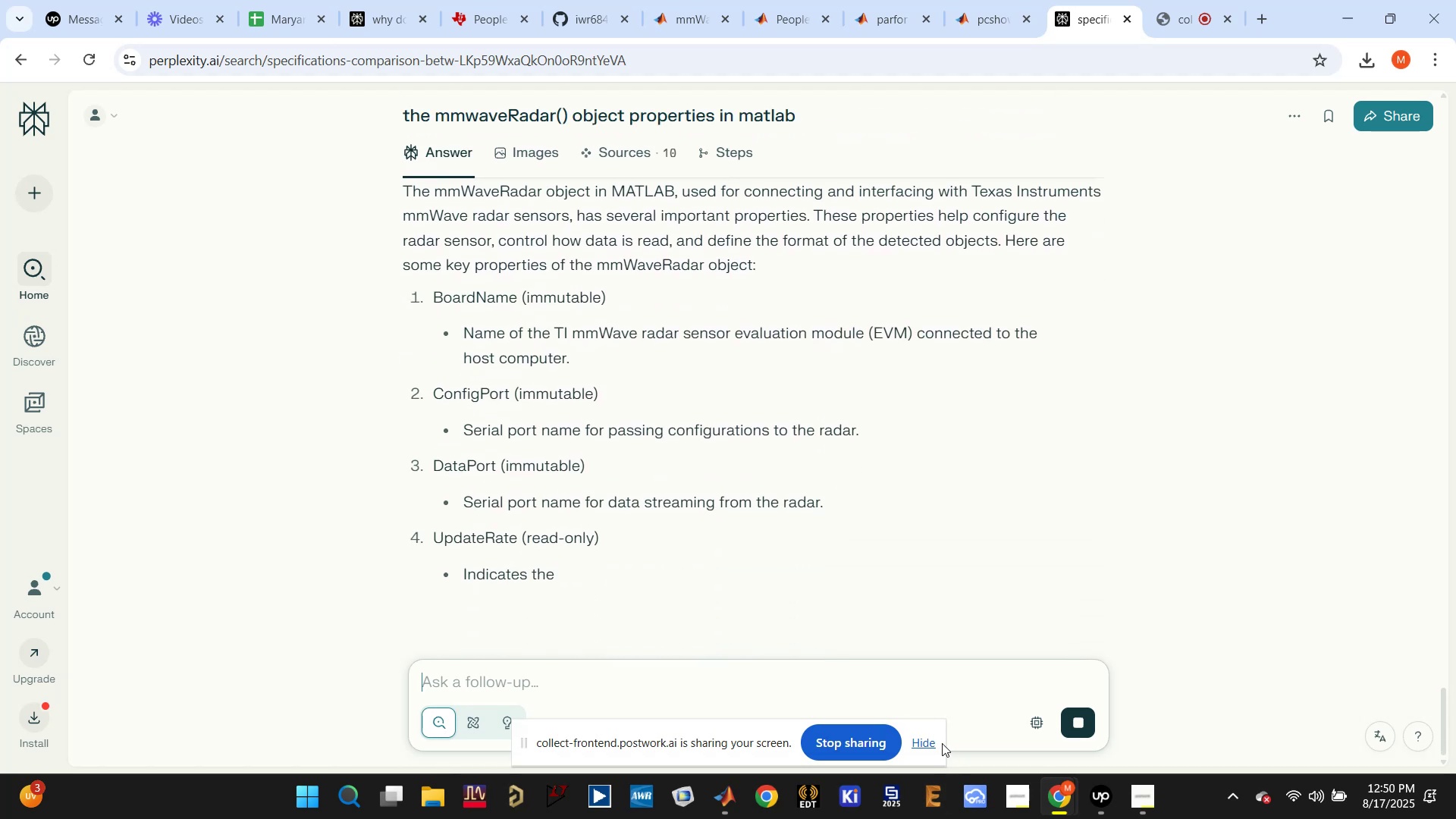 
left_click([925, 742])
 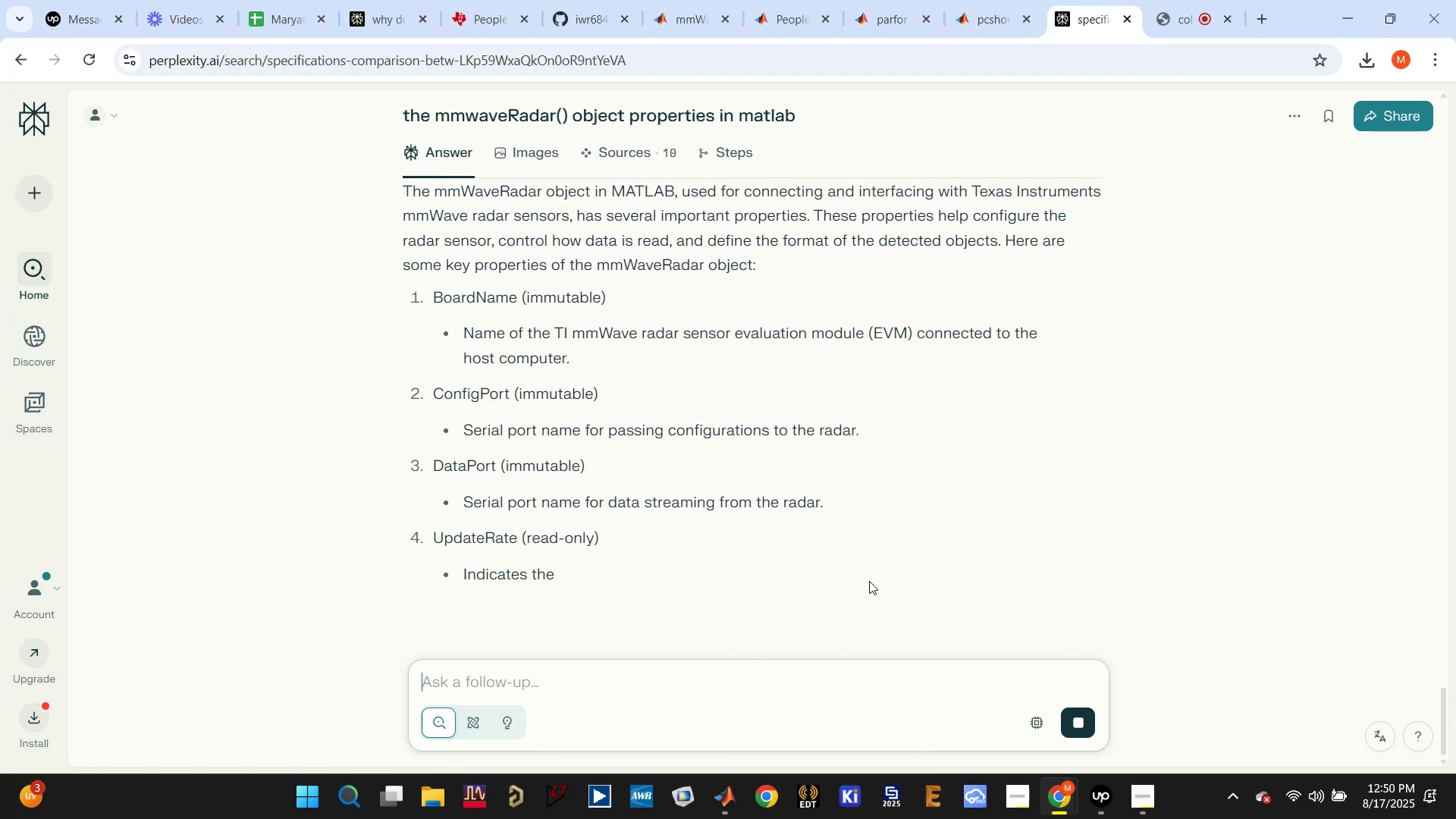 
scroll: coordinate [868, 579], scroll_direction: down, amount: 2.0
 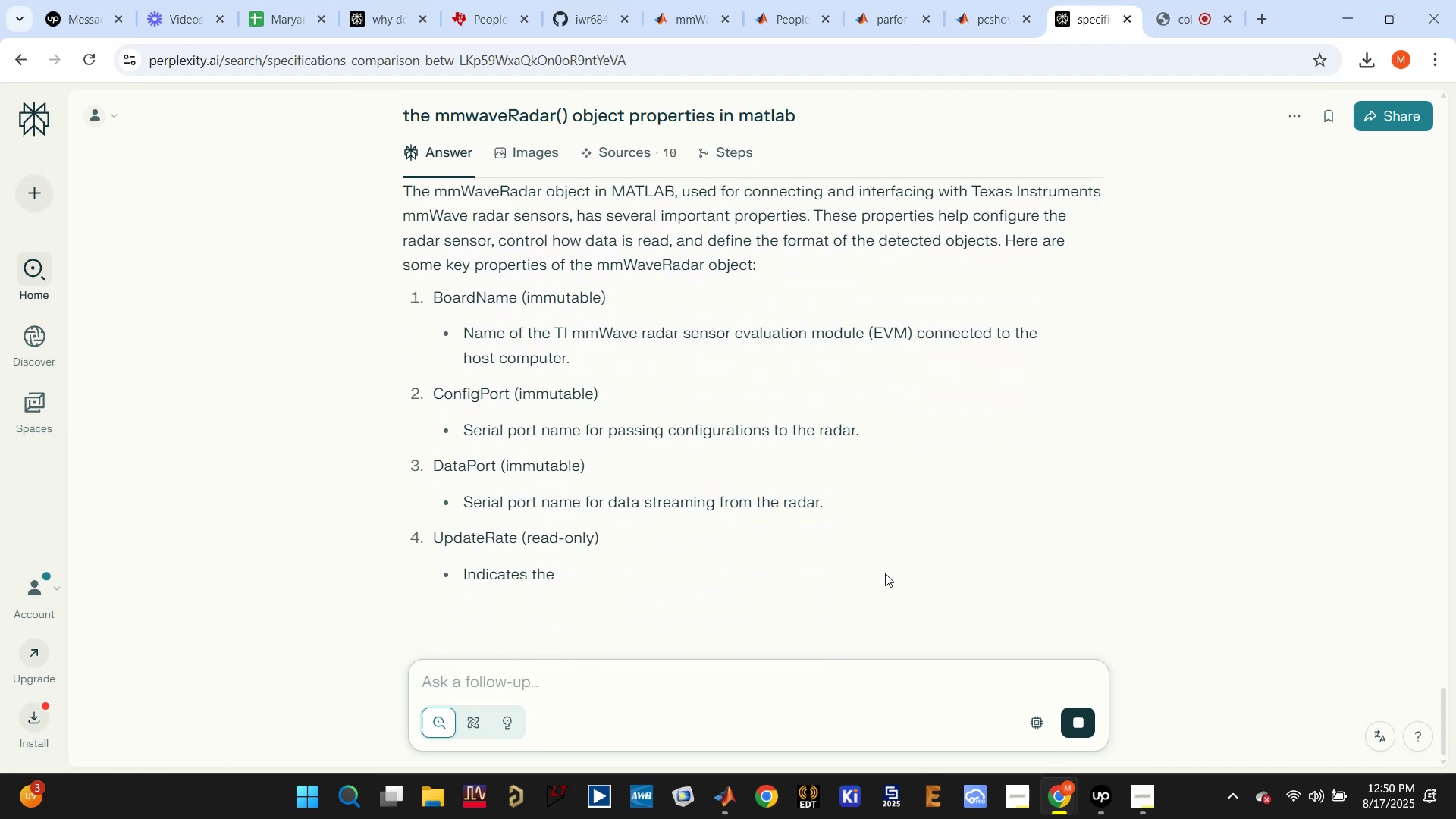 
wait(7.65)
 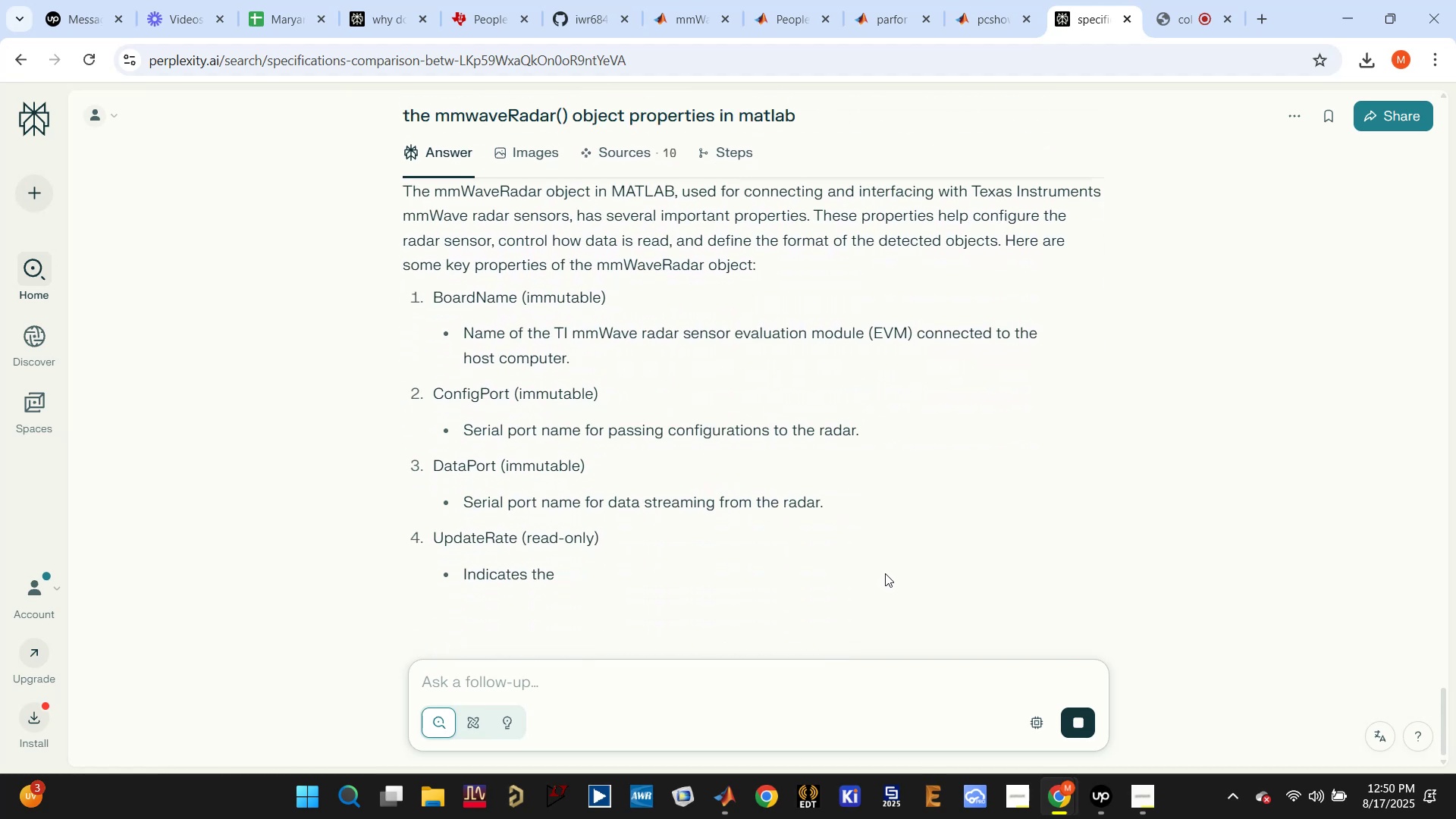 
scroll: coordinate [830, 570], scroll_direction: down, amount: 2.0
 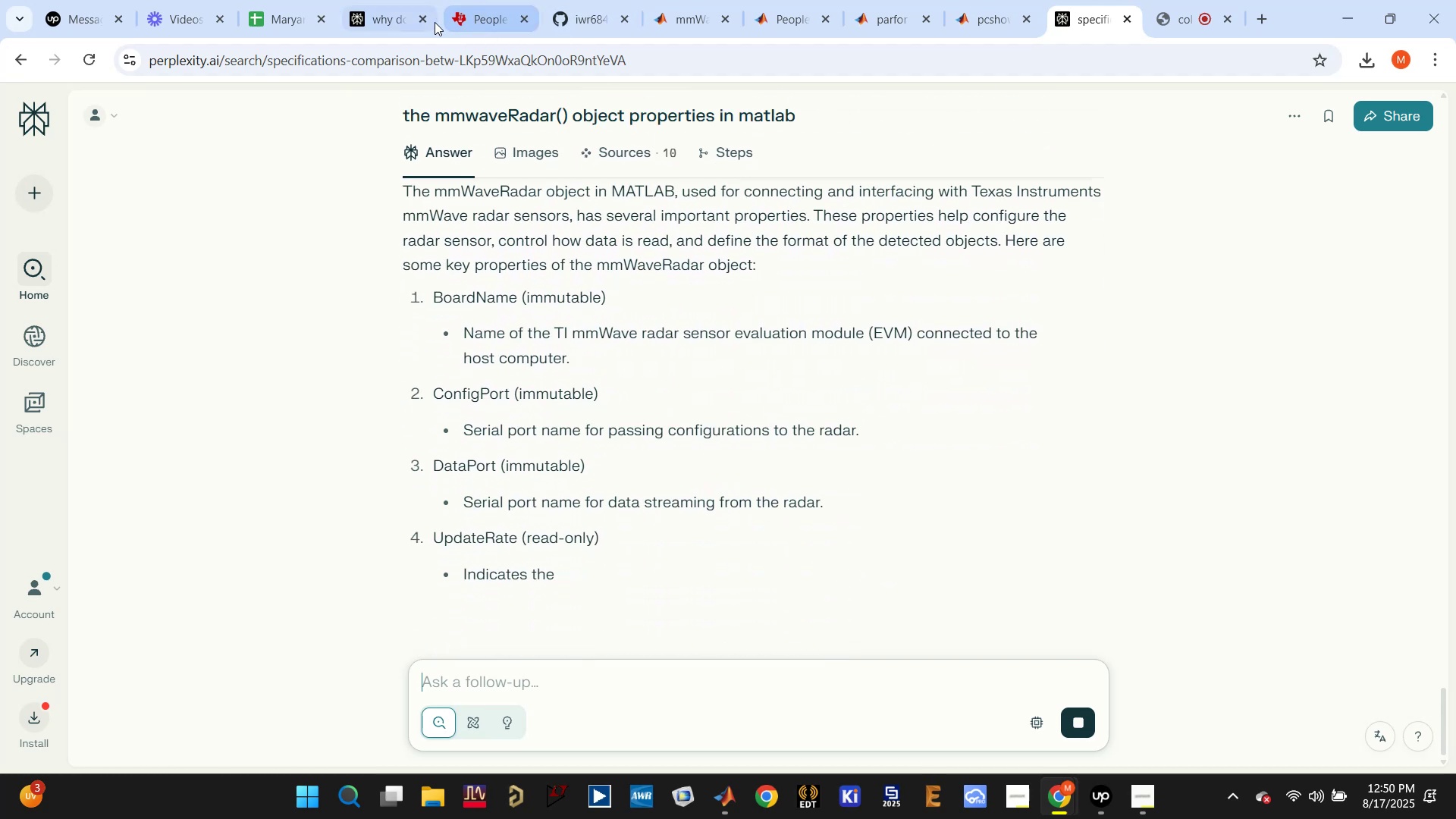 
left_click([404, 21])
 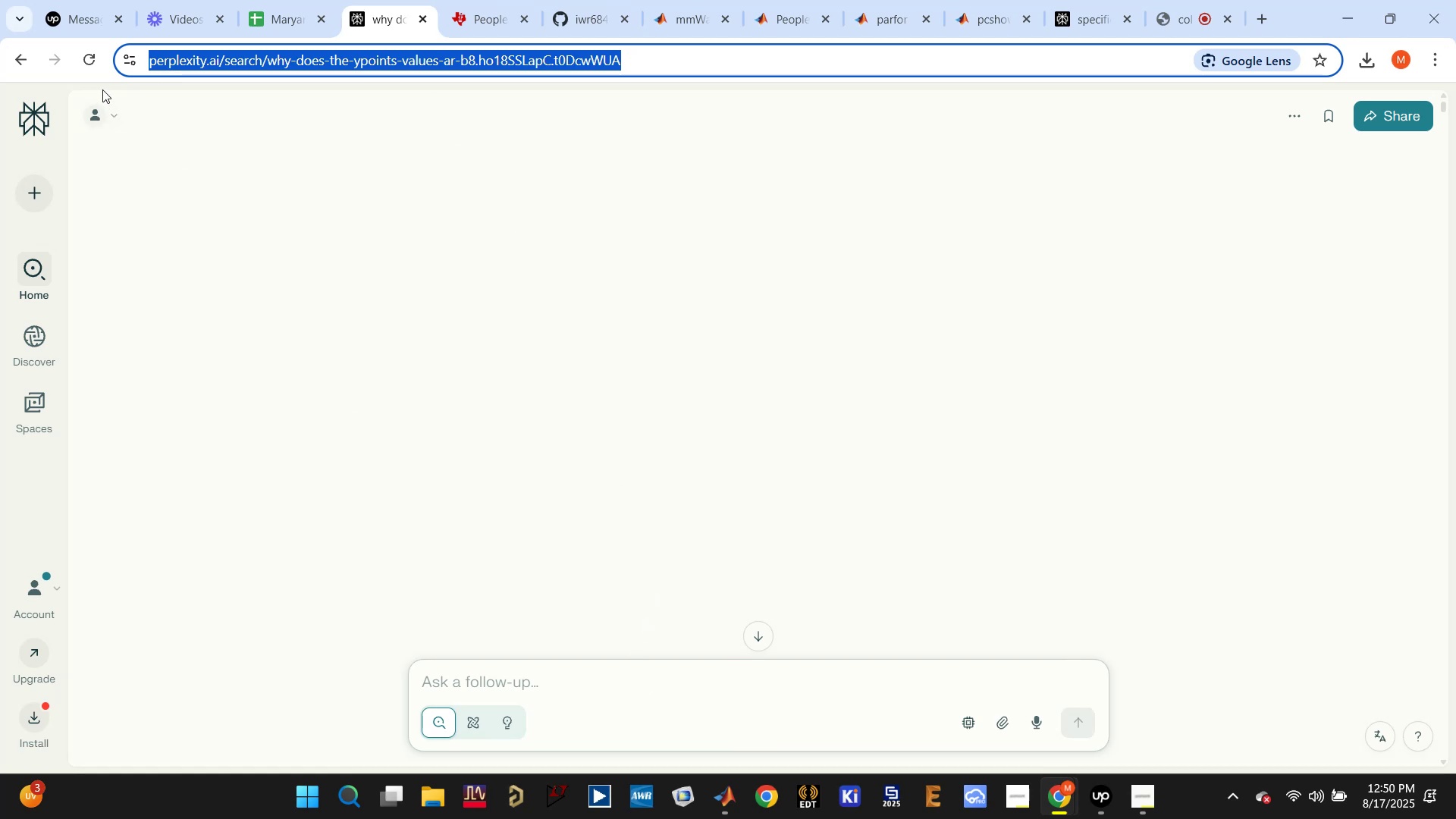 
type(per)
 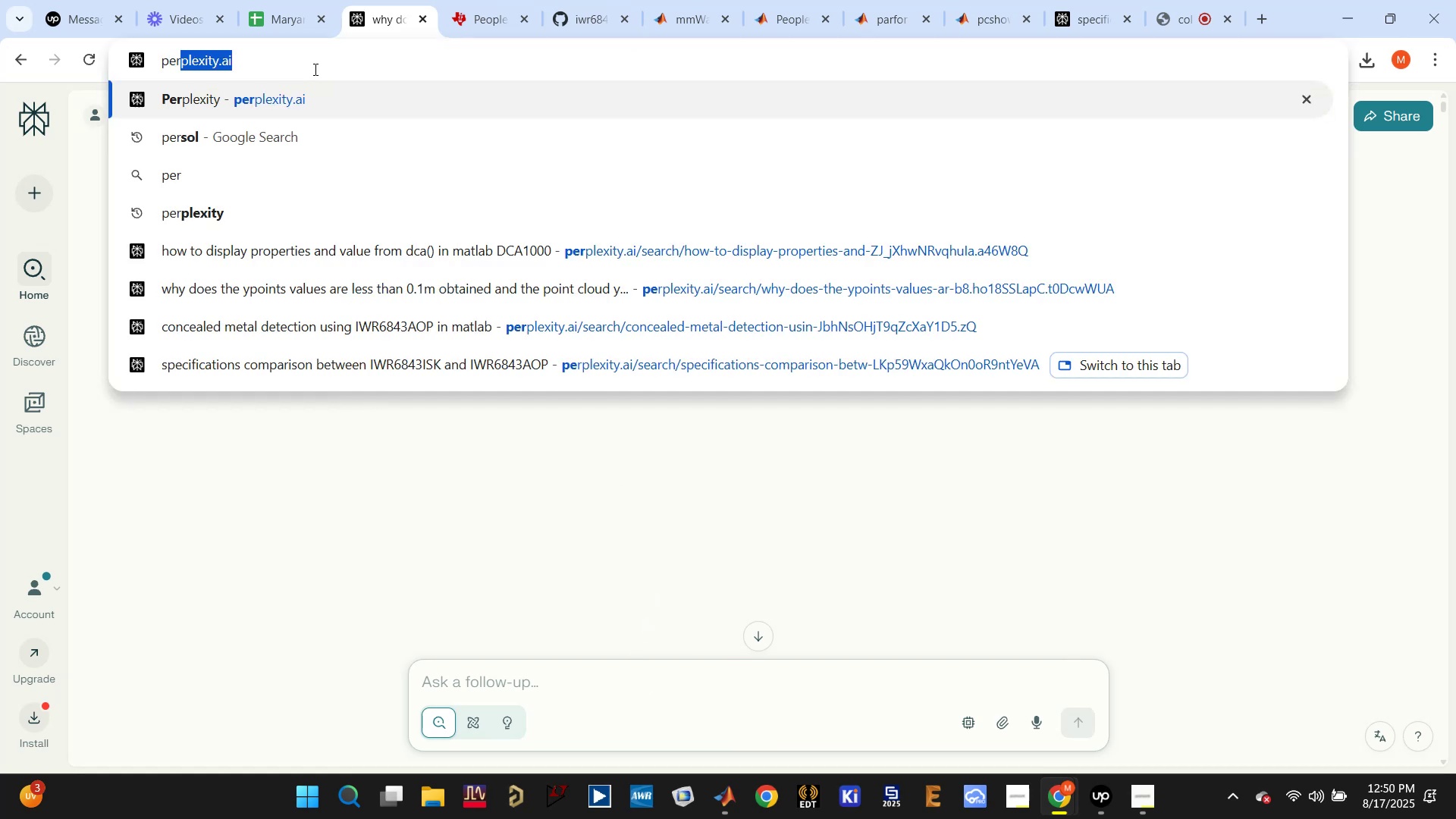 
key(Enter)
 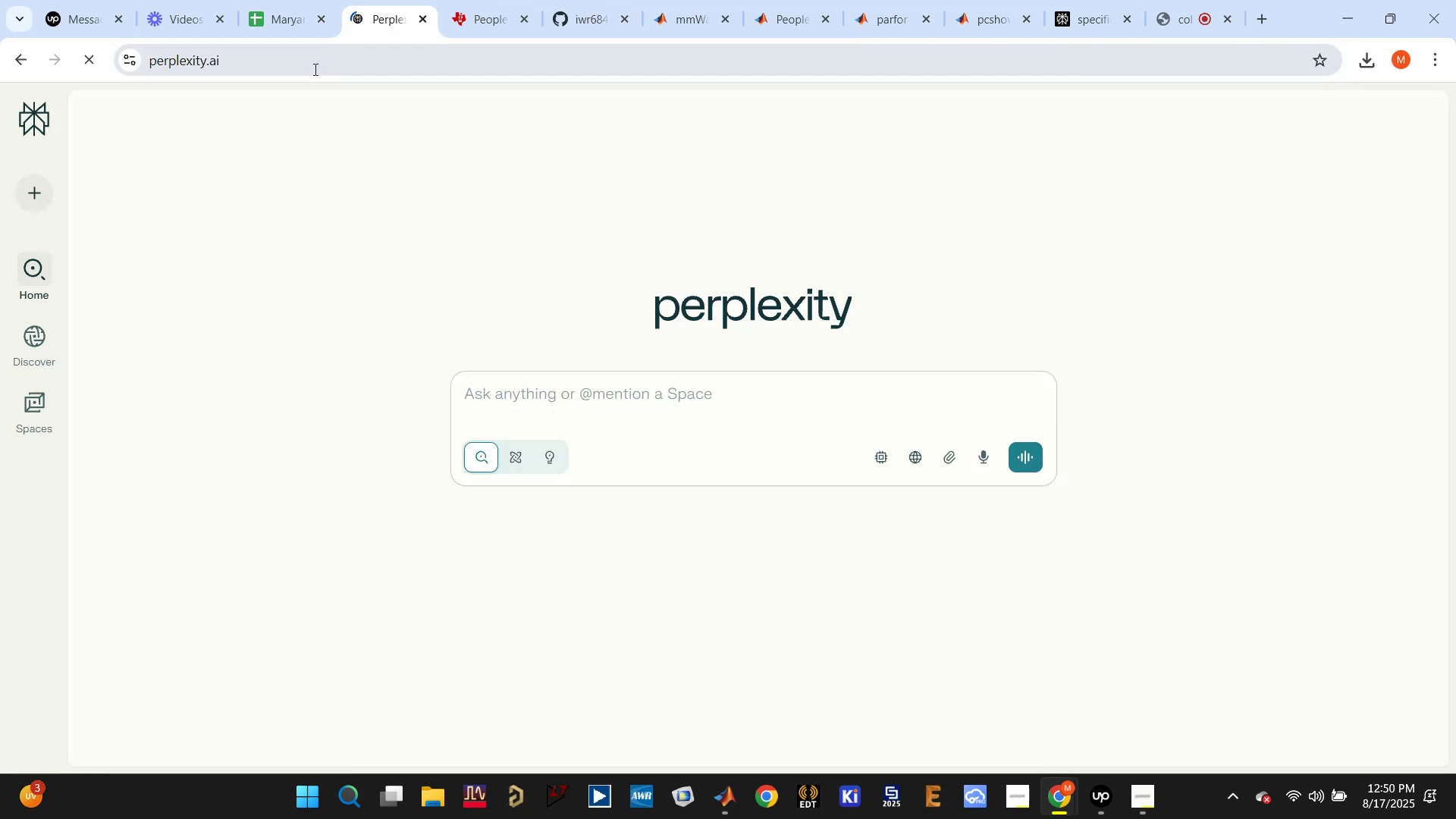 
key(Control+V)
 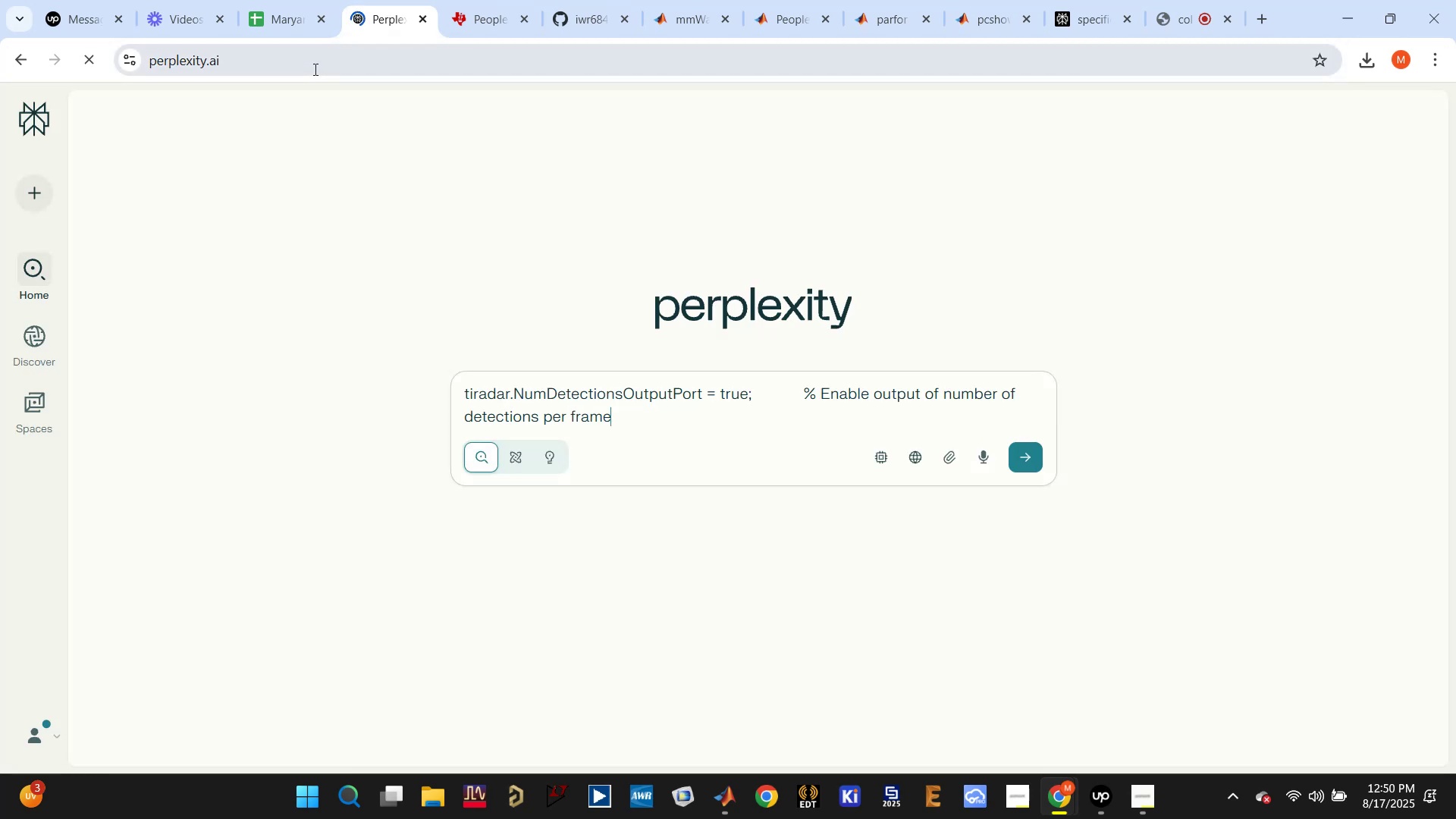 
key(Enter)
 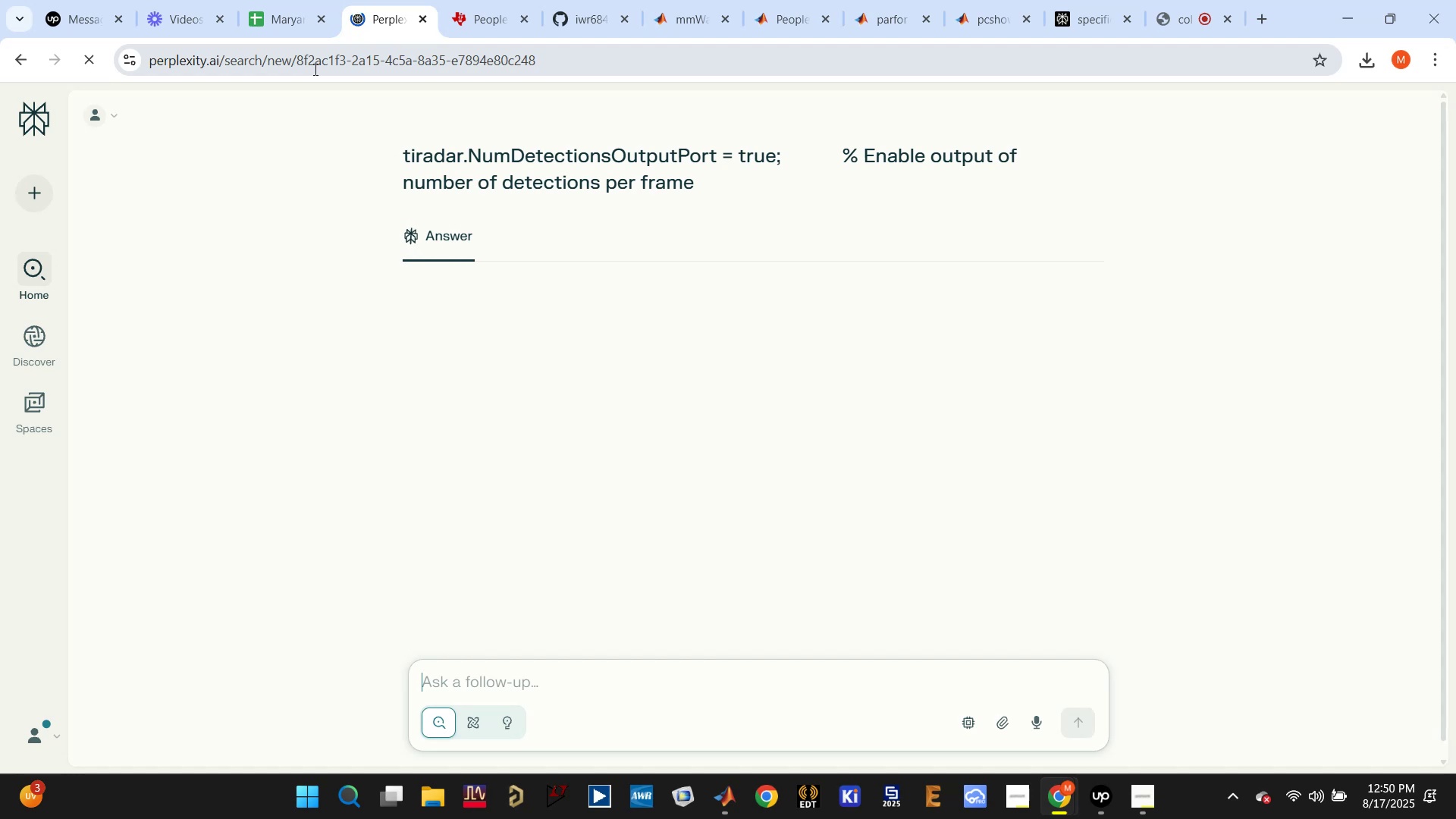 
wait(6.56)
 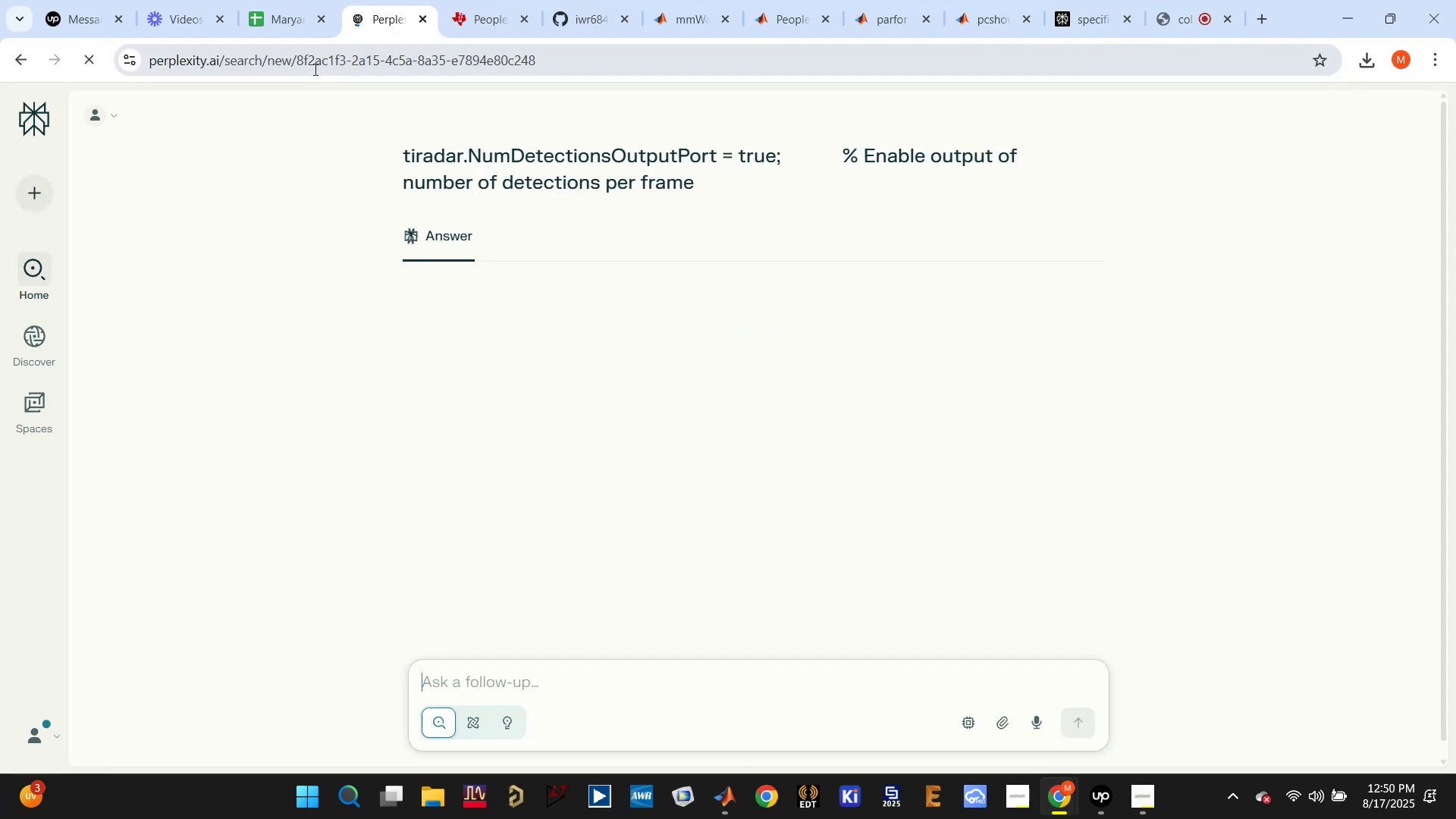 
left_click([1082, 25])
 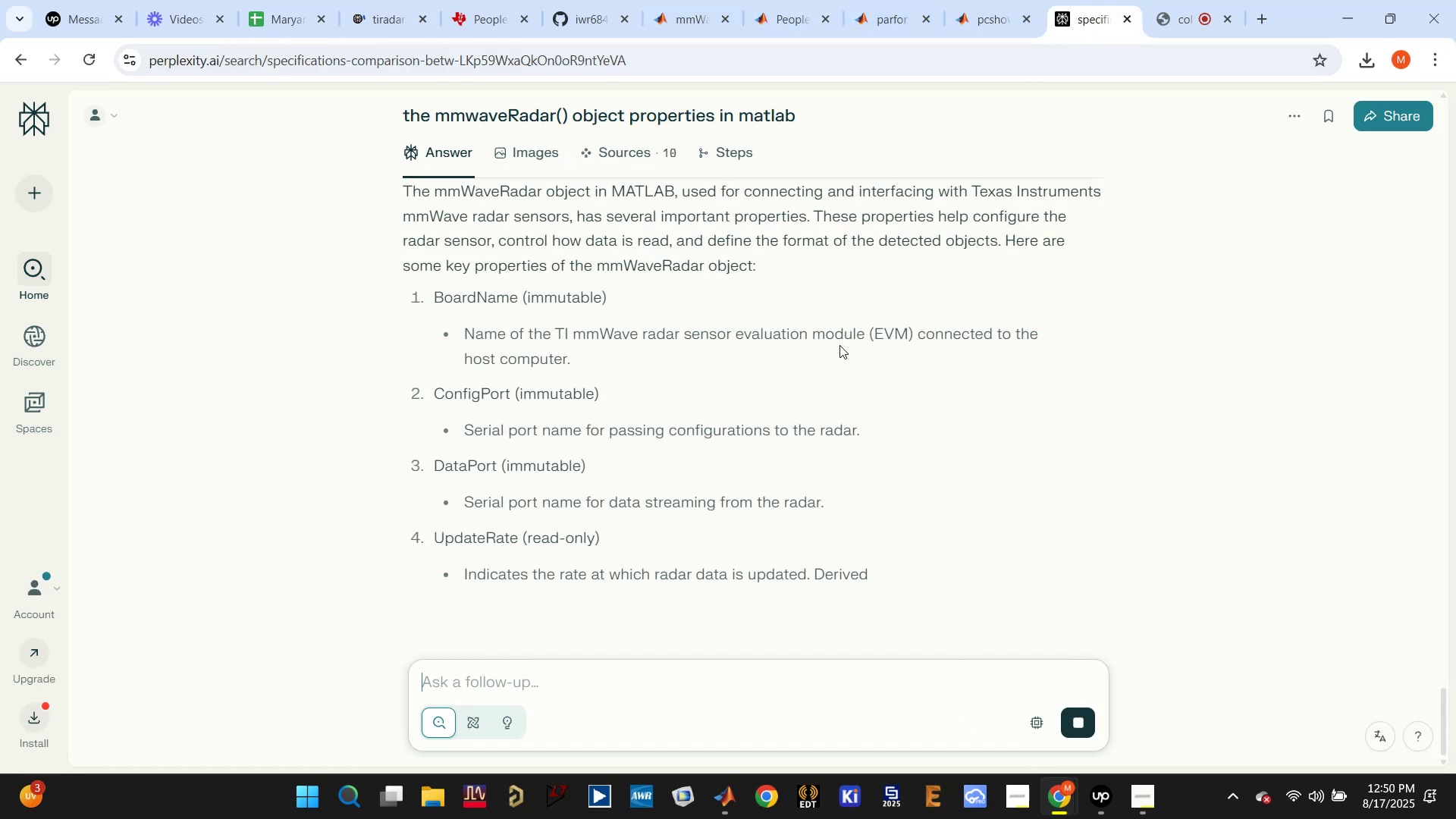 
scroll: coordinate [563, 548], scroll_direction: down, amount: 11.0
 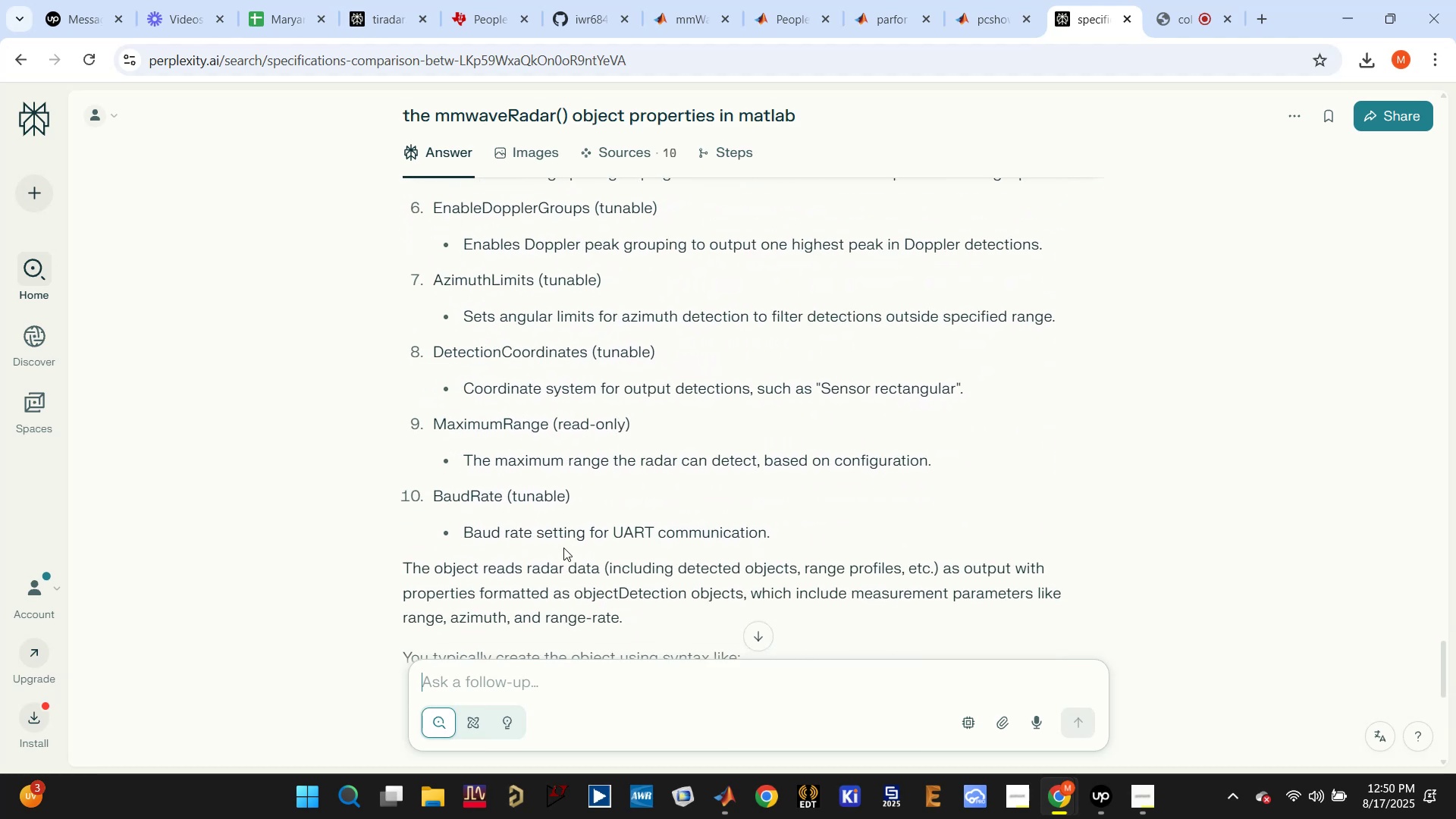 
scroll: coordinate [585, 560], scroll_direction: down, amount: 7.0
 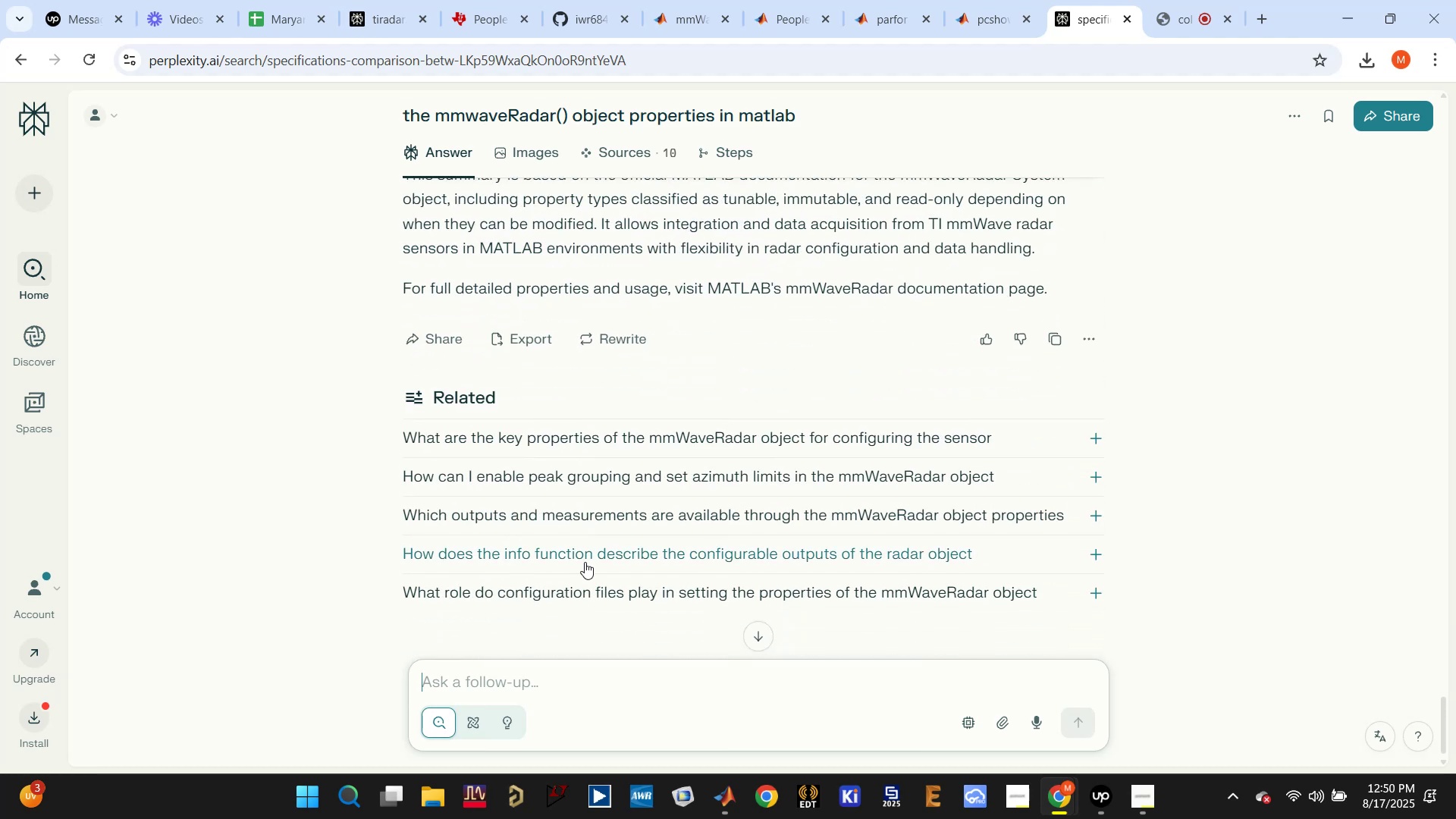 
scroll: coordinate [883, 476], scroll_direction: up, amount: 4.0
 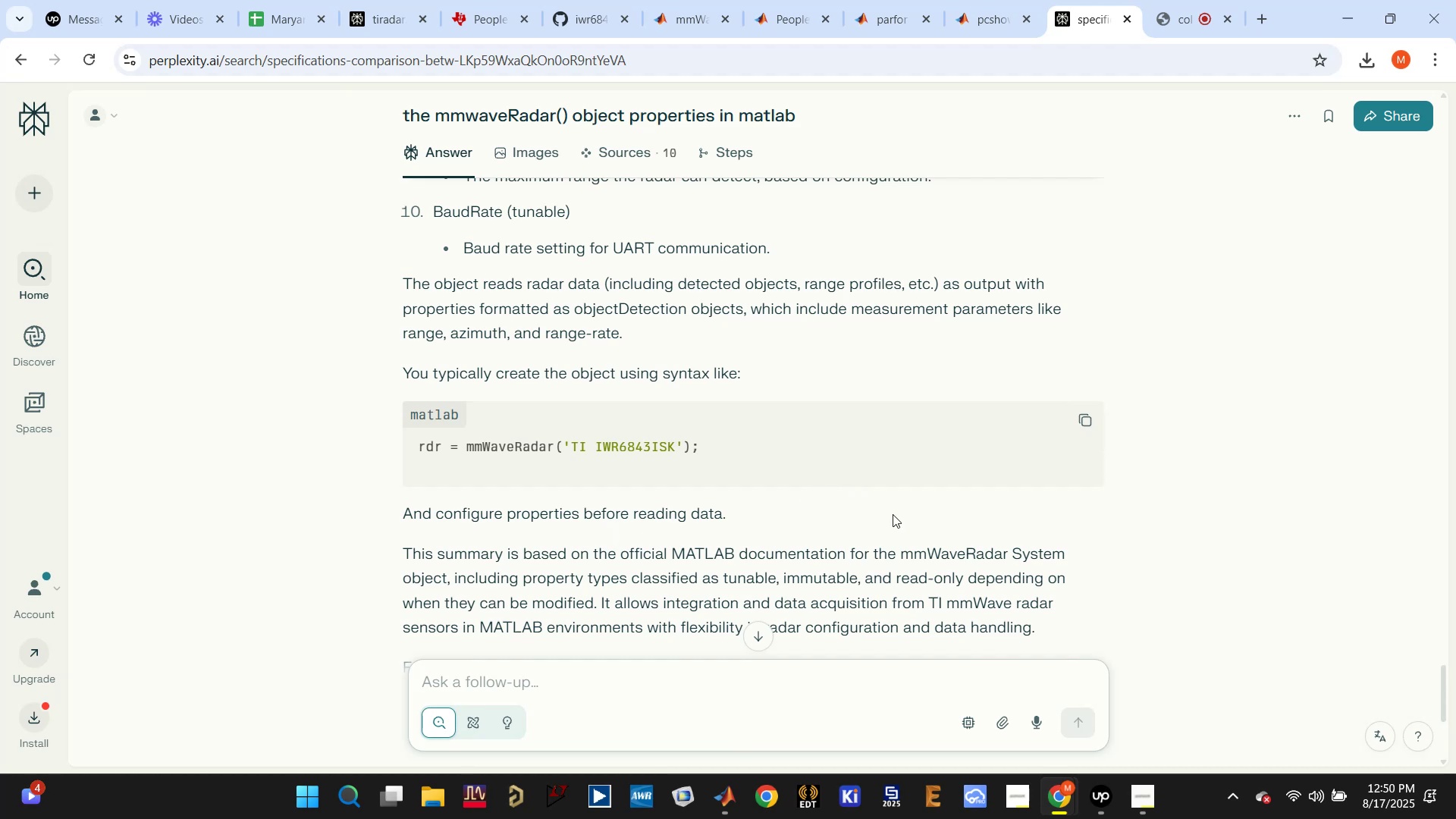 
scroll: coordinate [890, 515], scroll_direction: down, amount: 1.0
 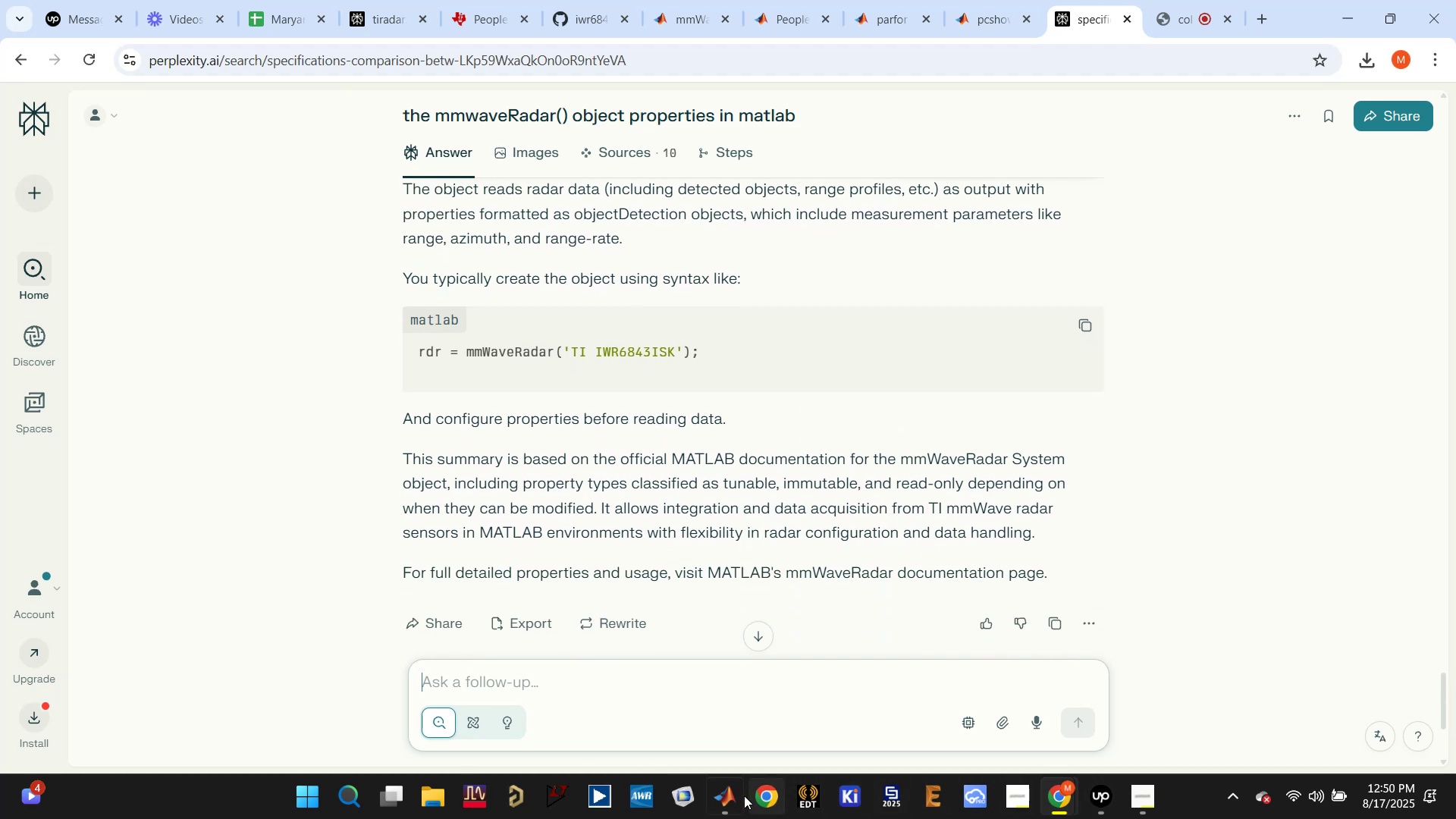 
left_click([680, 658])
 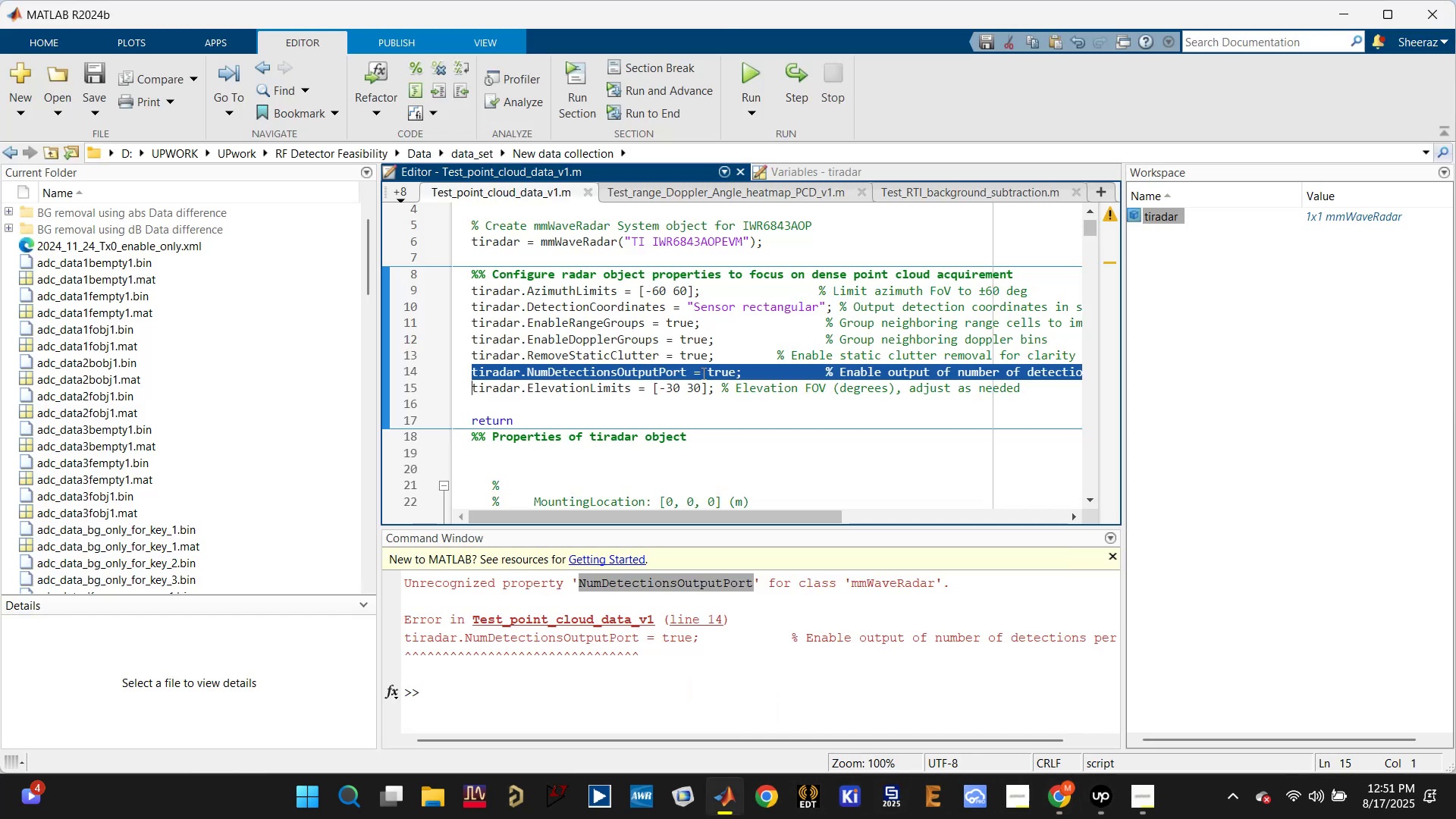 
double_click([702, 373])
 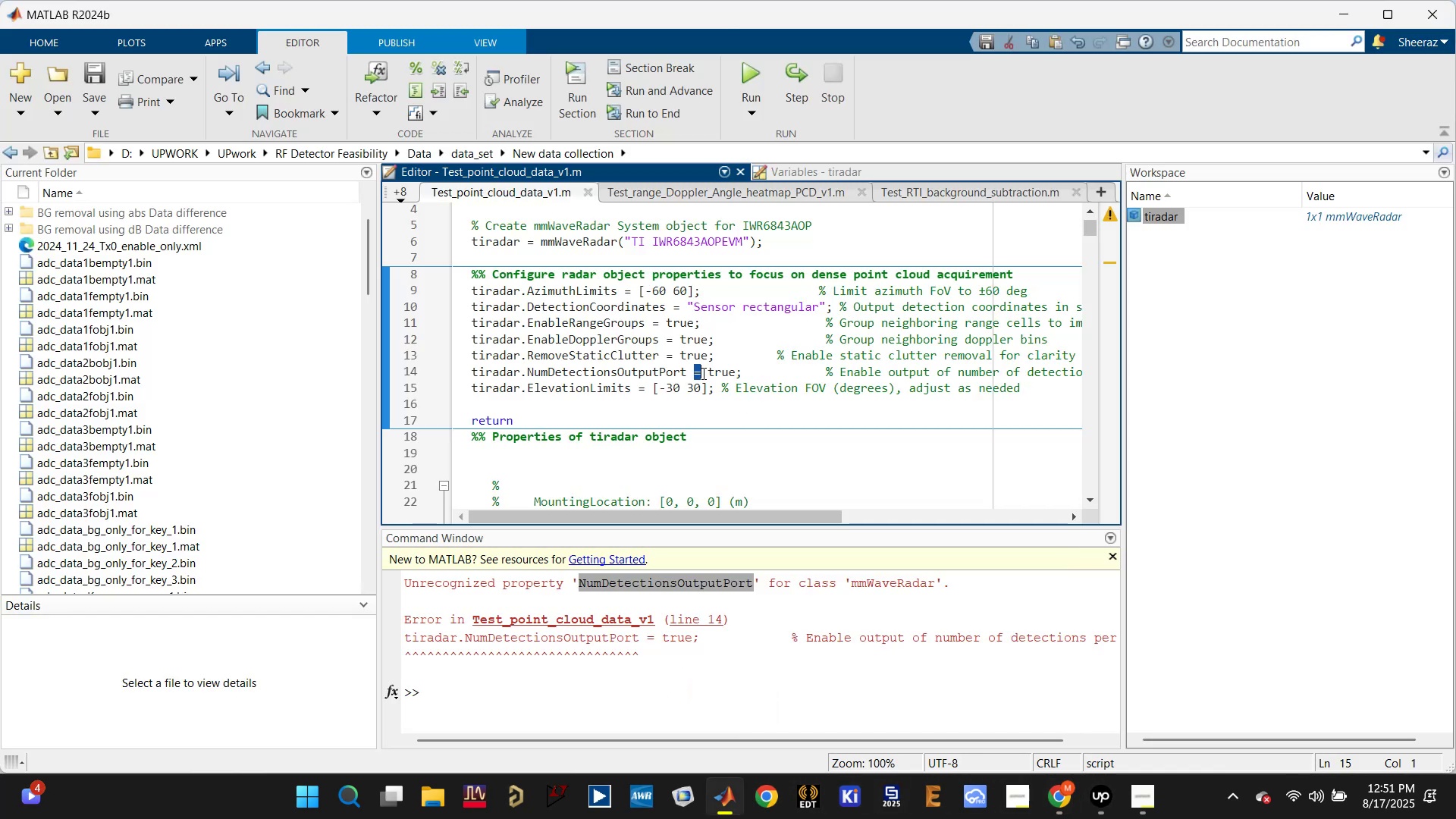 
triple_click([702, 373])
 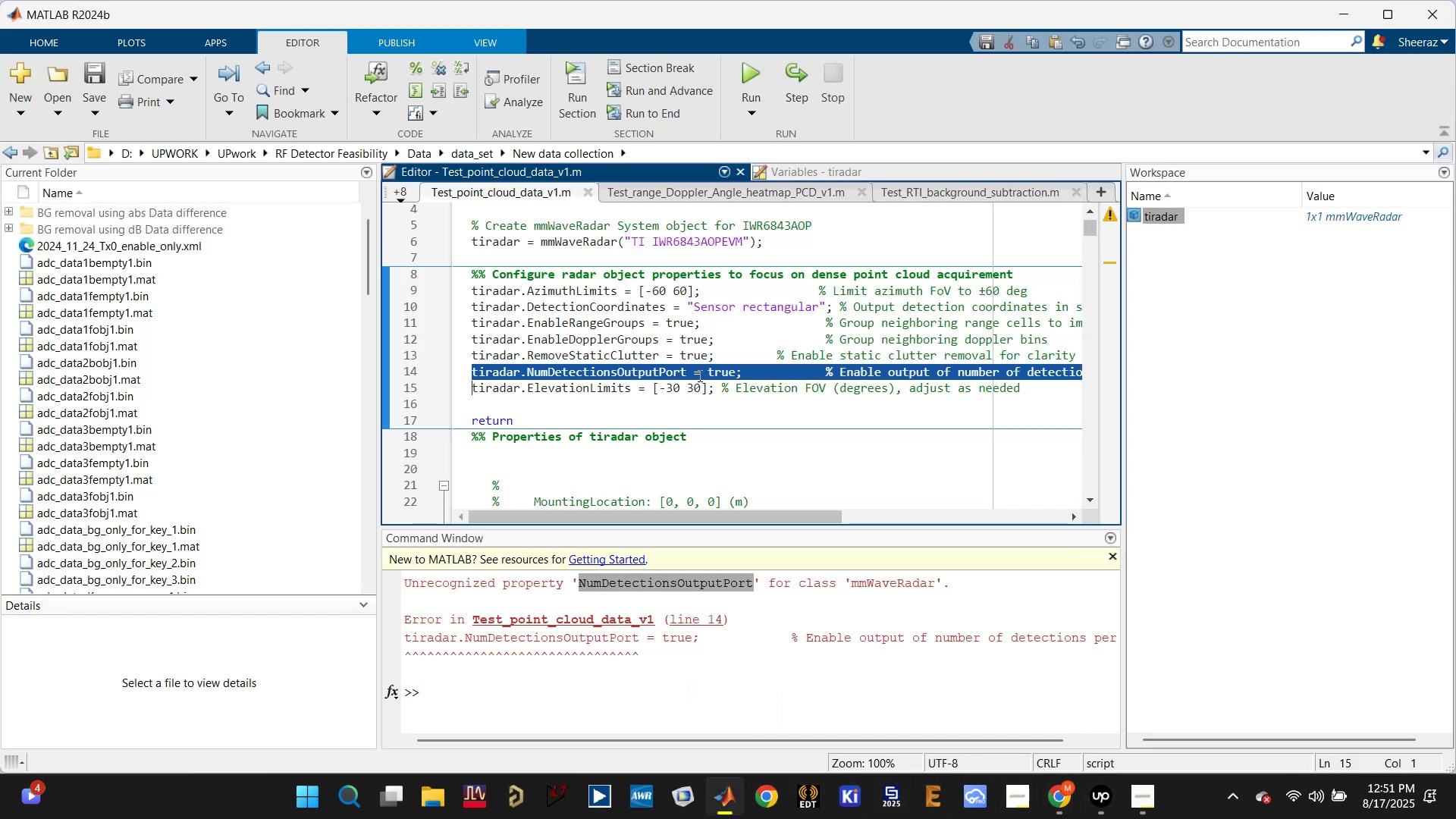 
key(Backspace)
 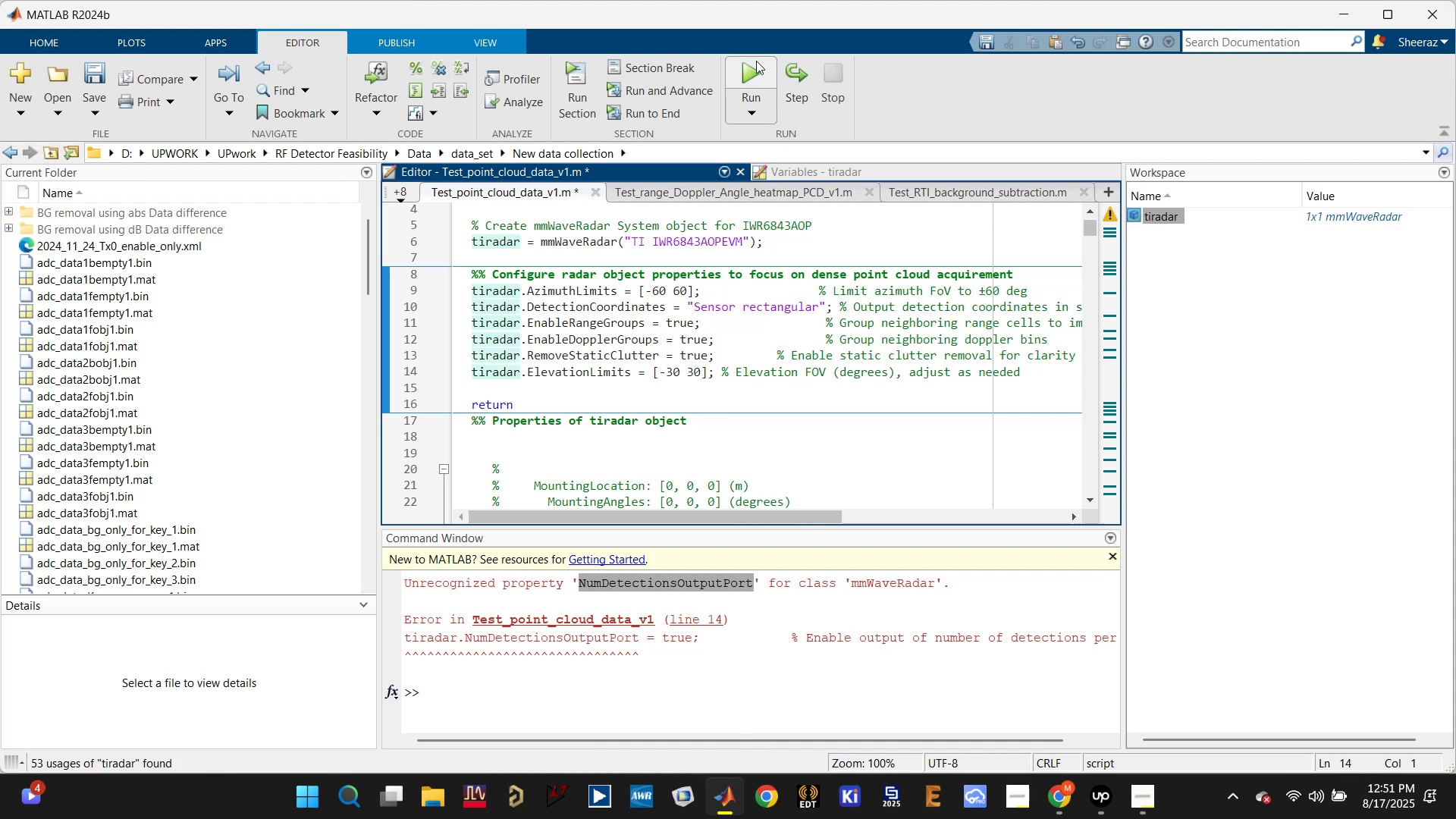 
left_click([740, 67])
 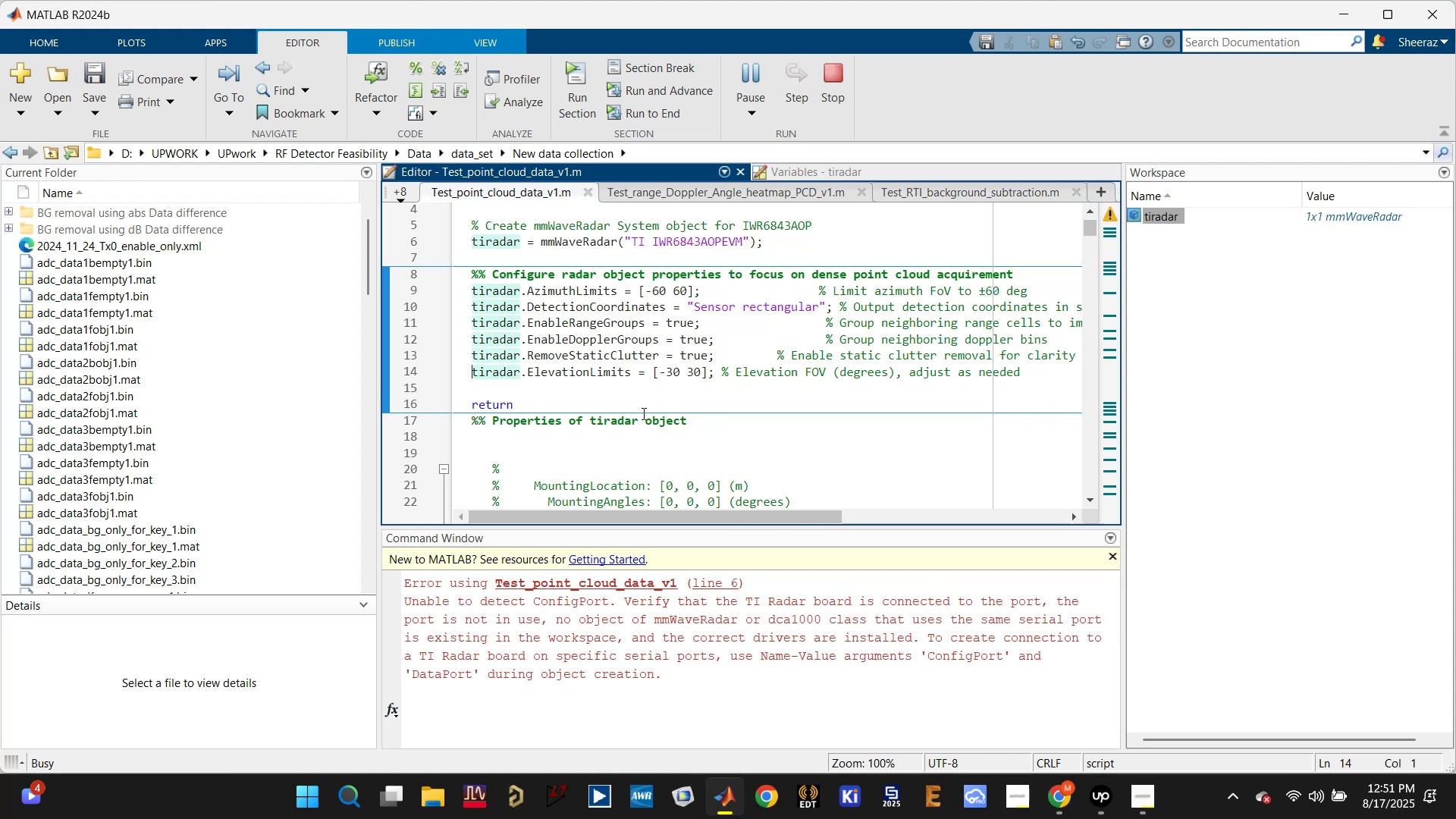 
left_click([651, 400])
 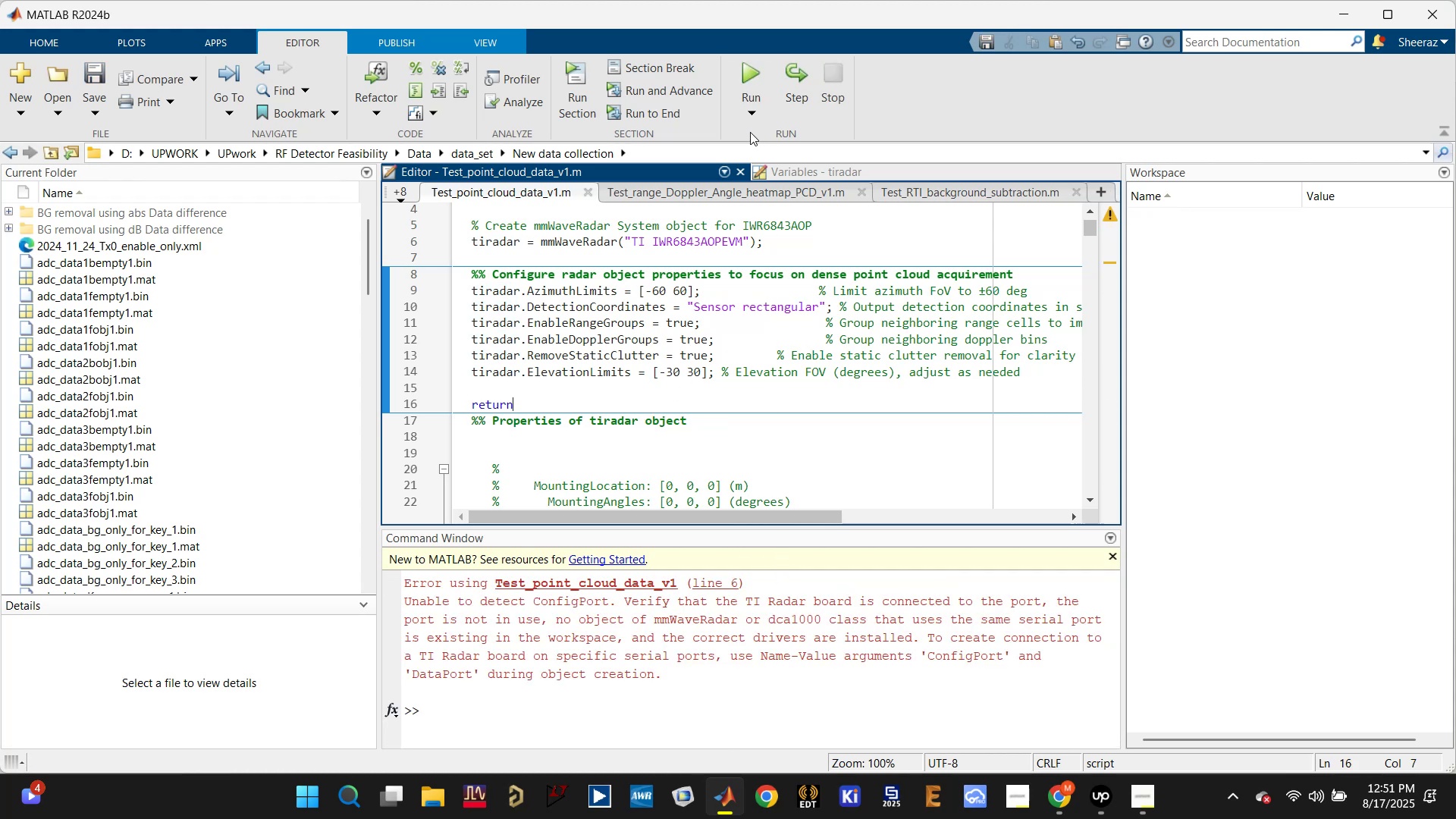 
left_click([739, 71])
 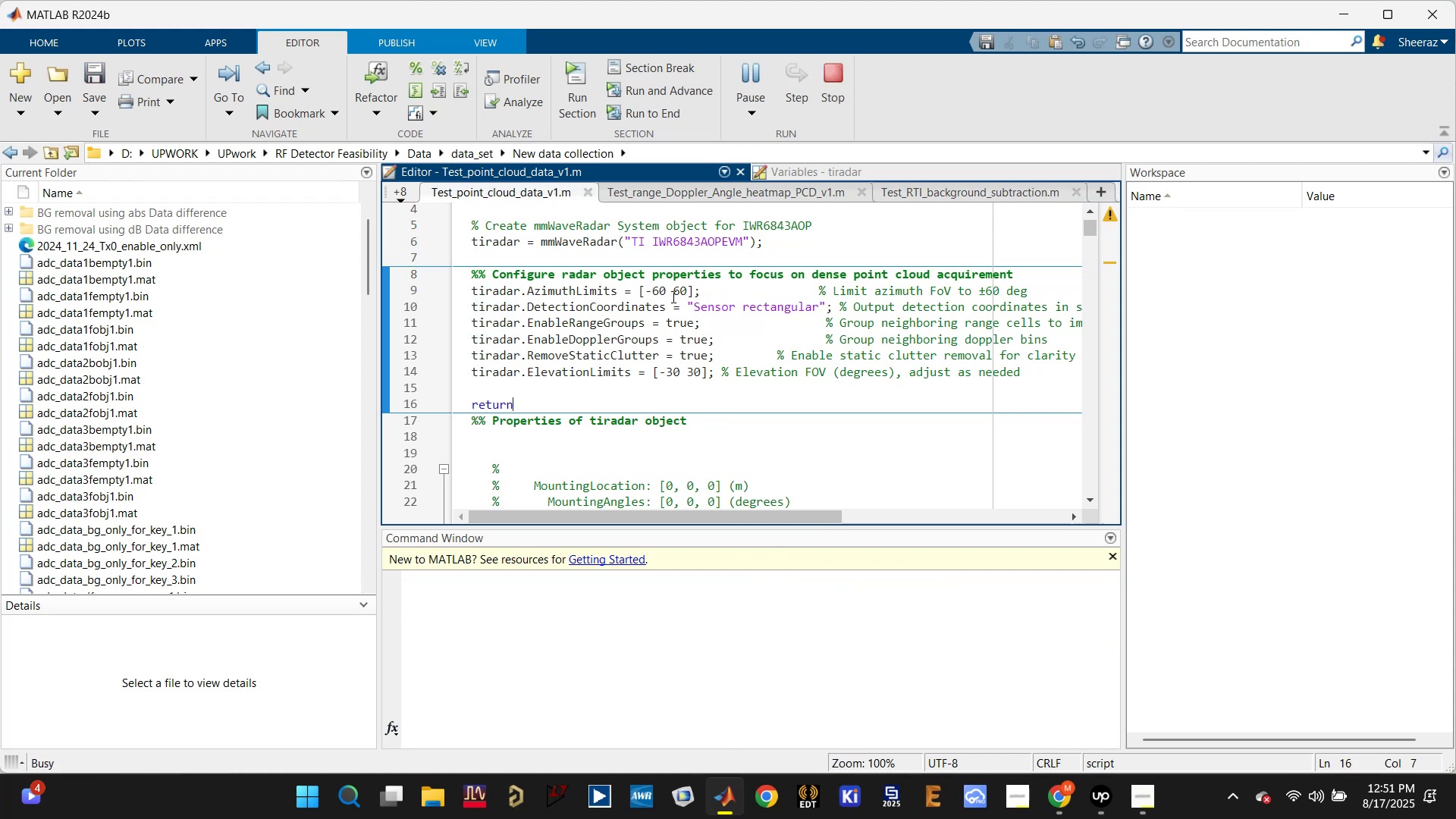 
scroll: coordinate [654, 346], scroll_direction: up, amount: 4.0
 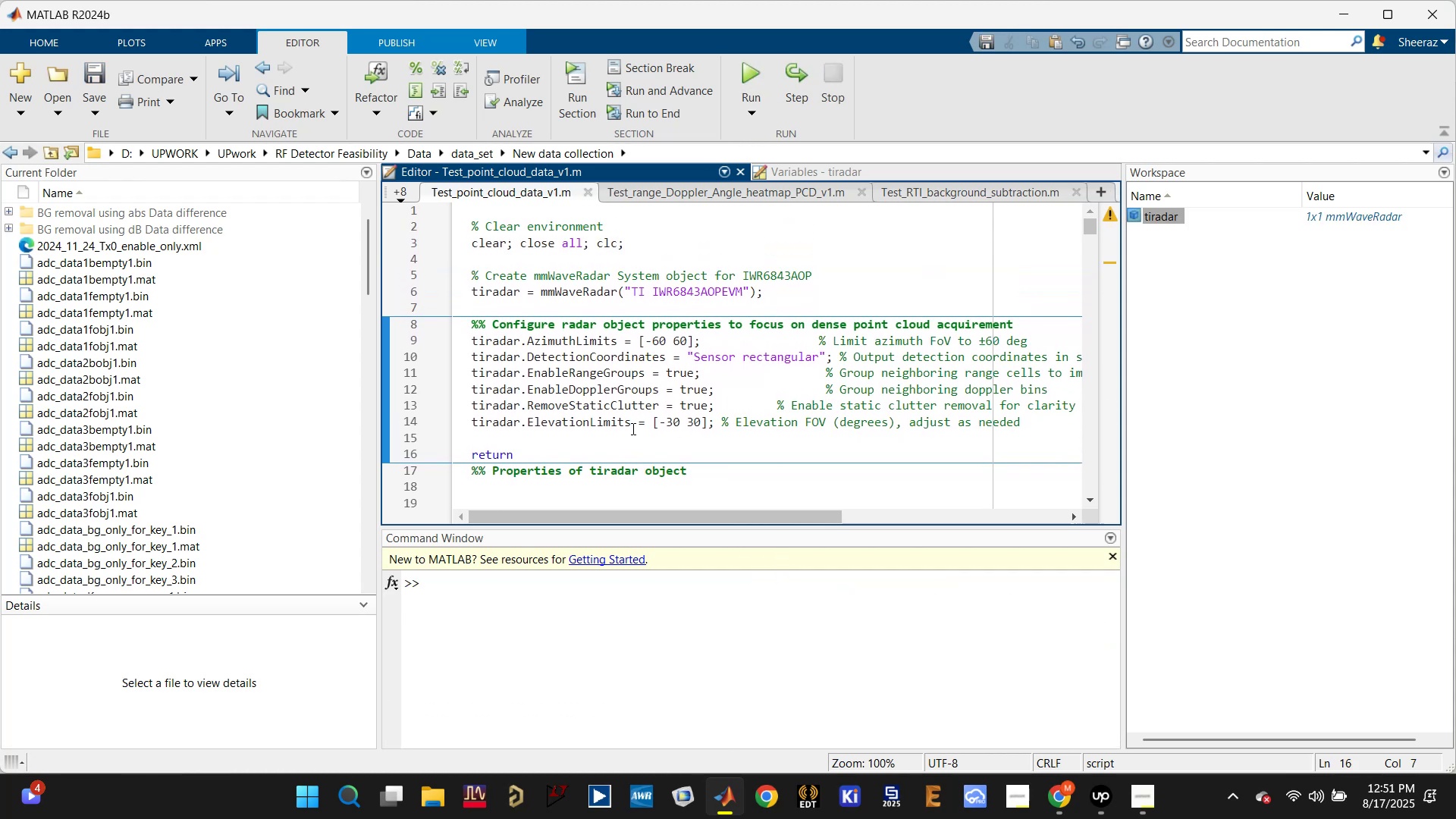 
double_click([605, 453])
 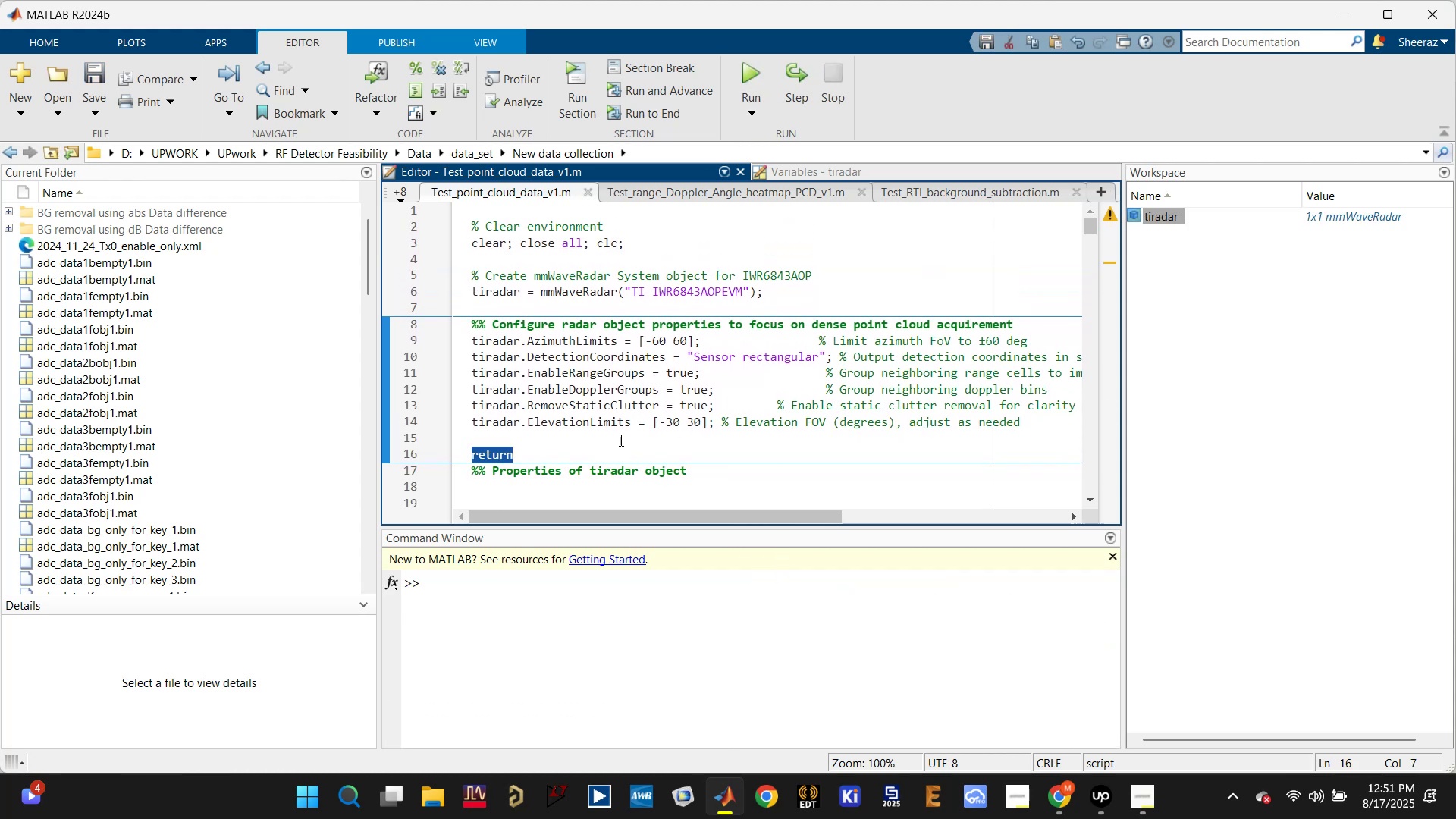 
key(Backspace)
 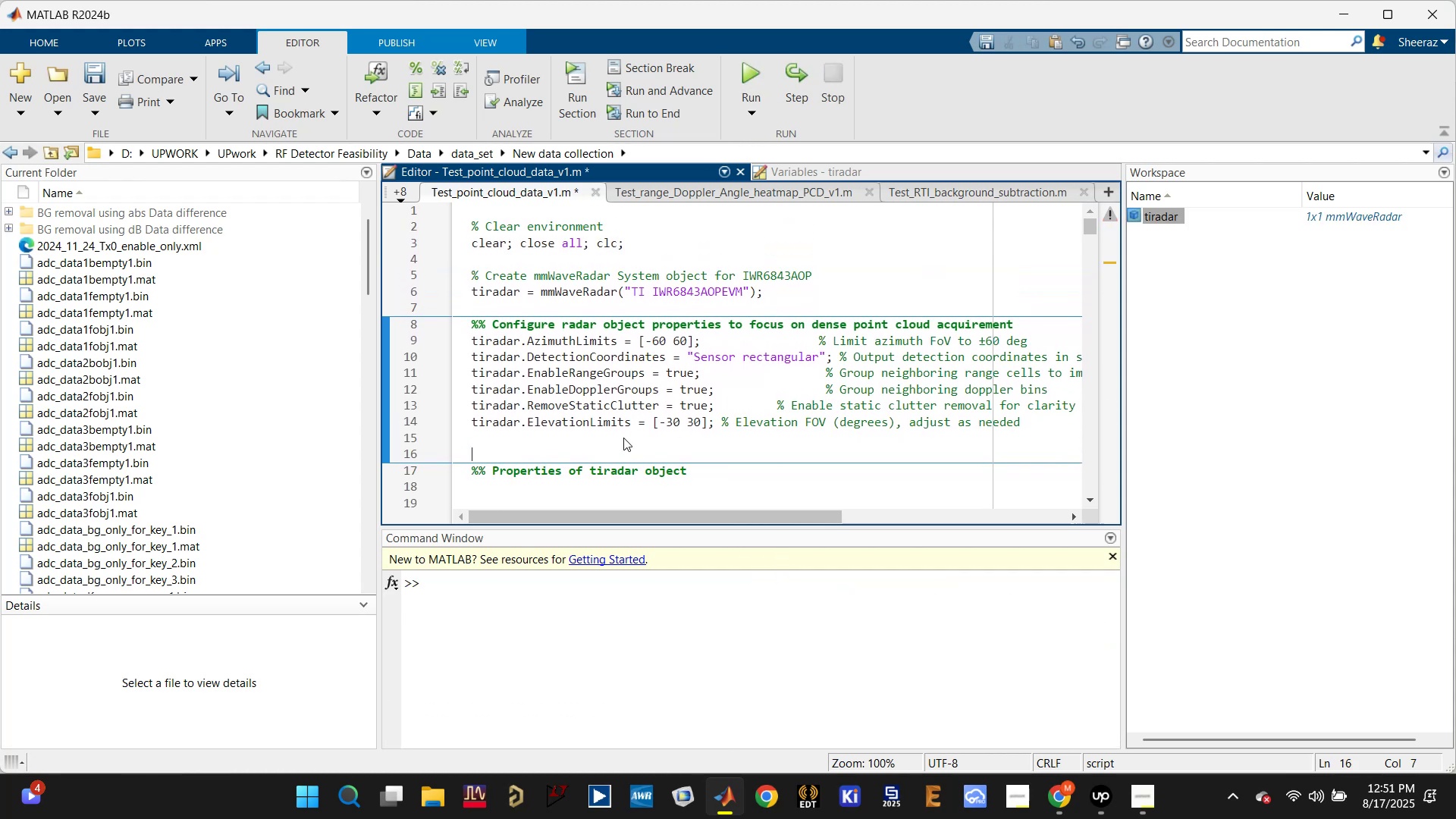 
key(Backspace)
 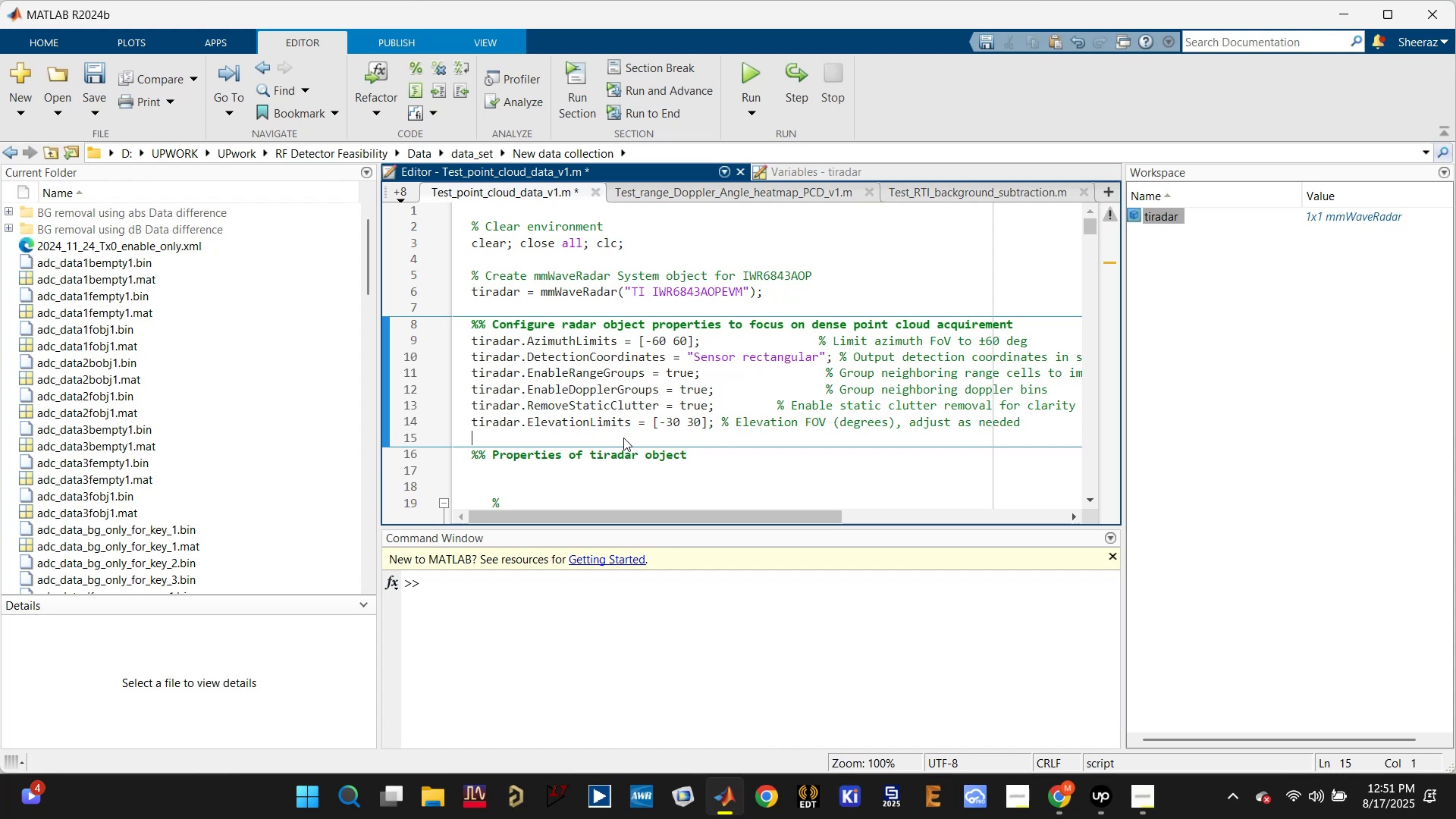 
scroll: coordinate [568, 389], scroll_direction: down, amount: 8.0
 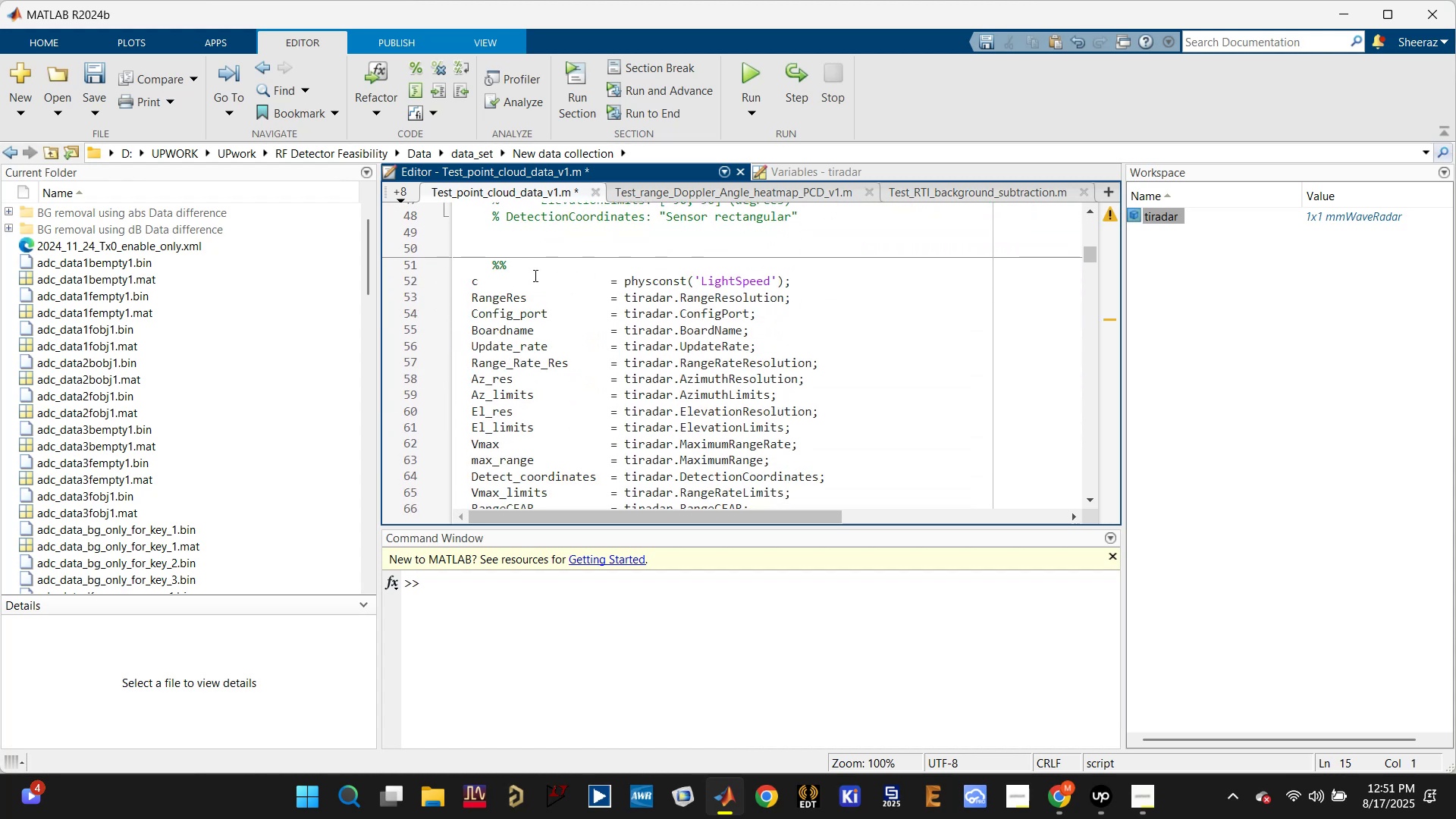 
left_click([472, 285])
 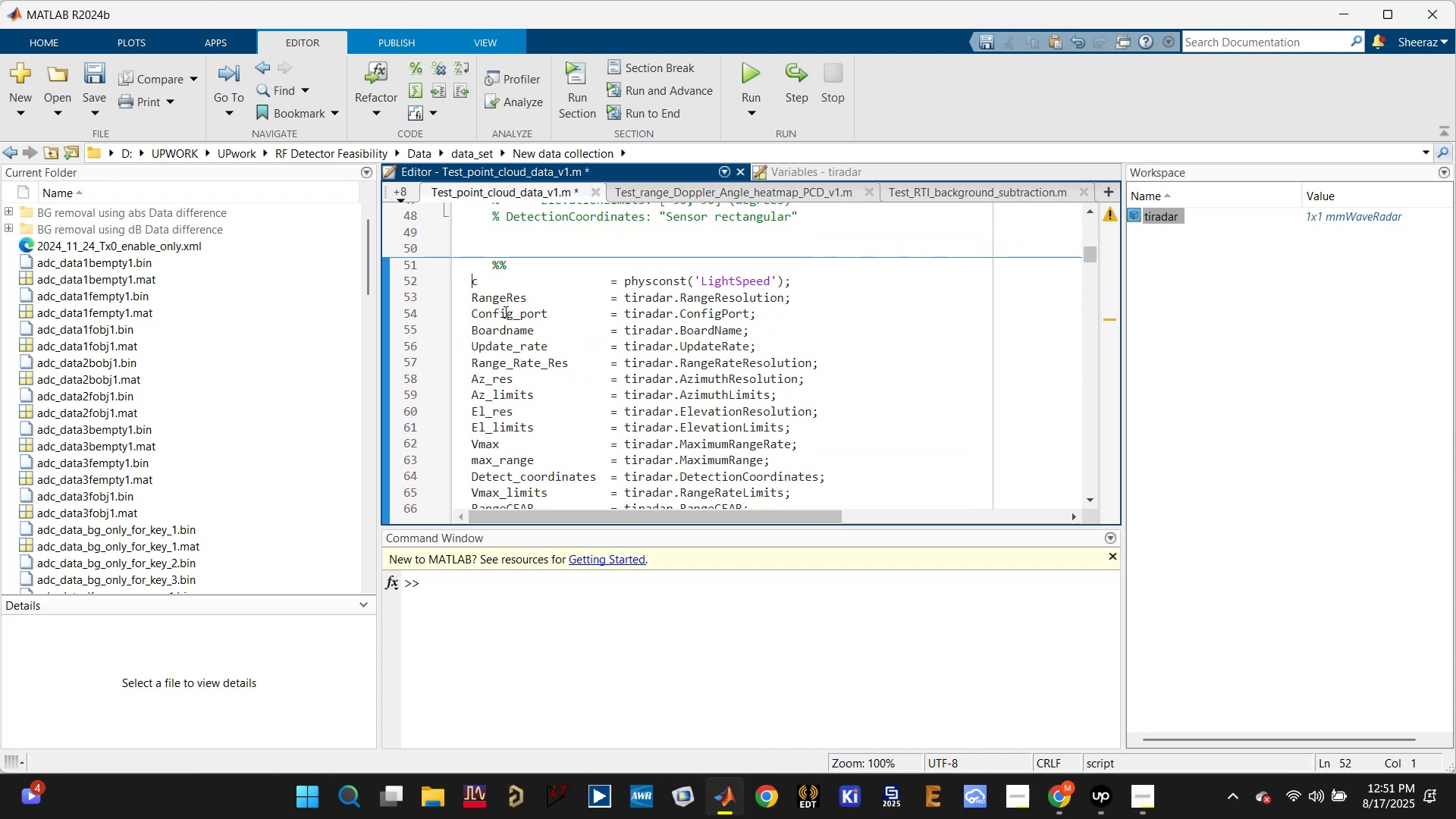 
scroll: coordinate [514, 351], scroll_direction: down, amount: 4.0
 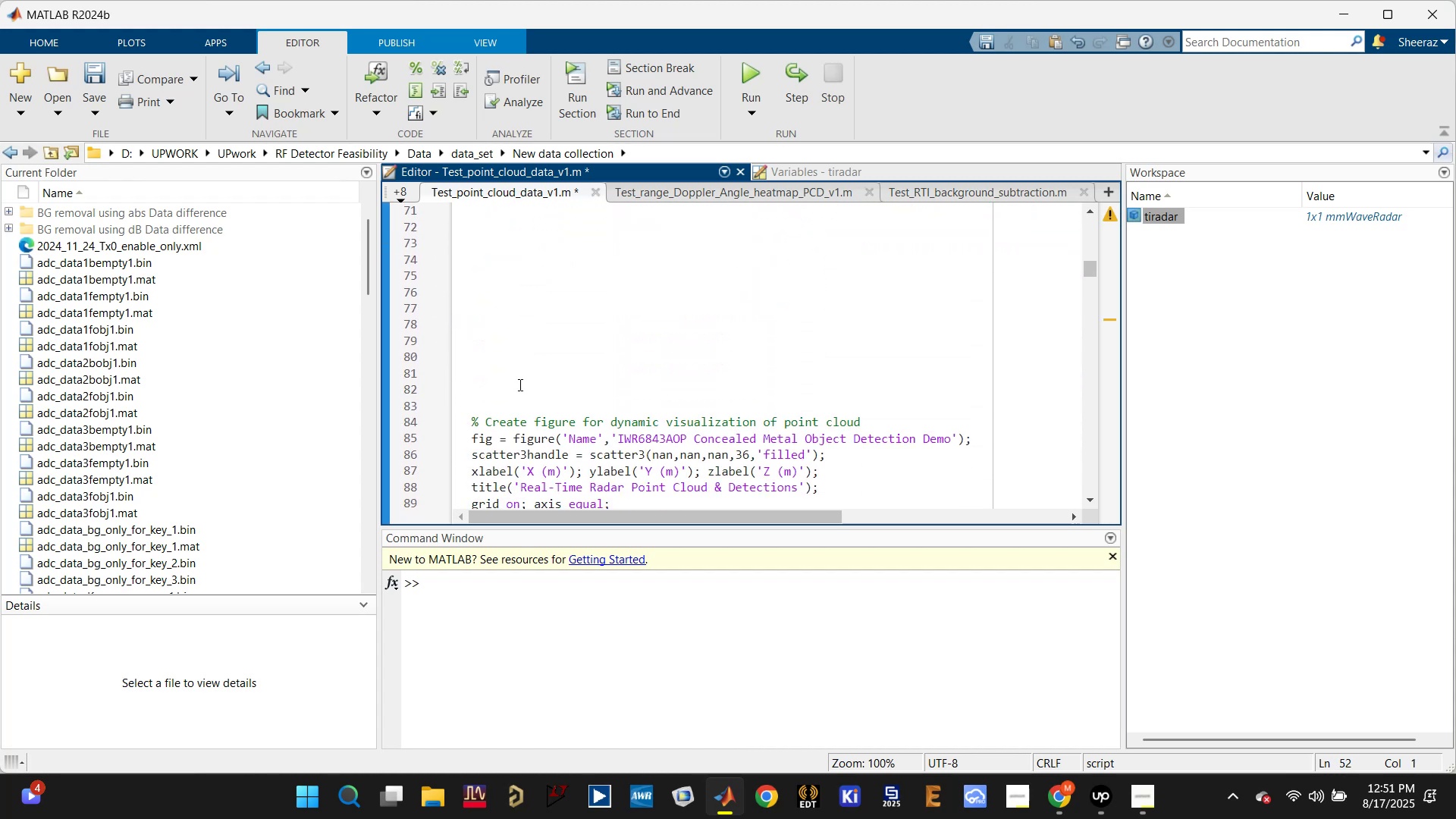 
left_click([519, 386])
 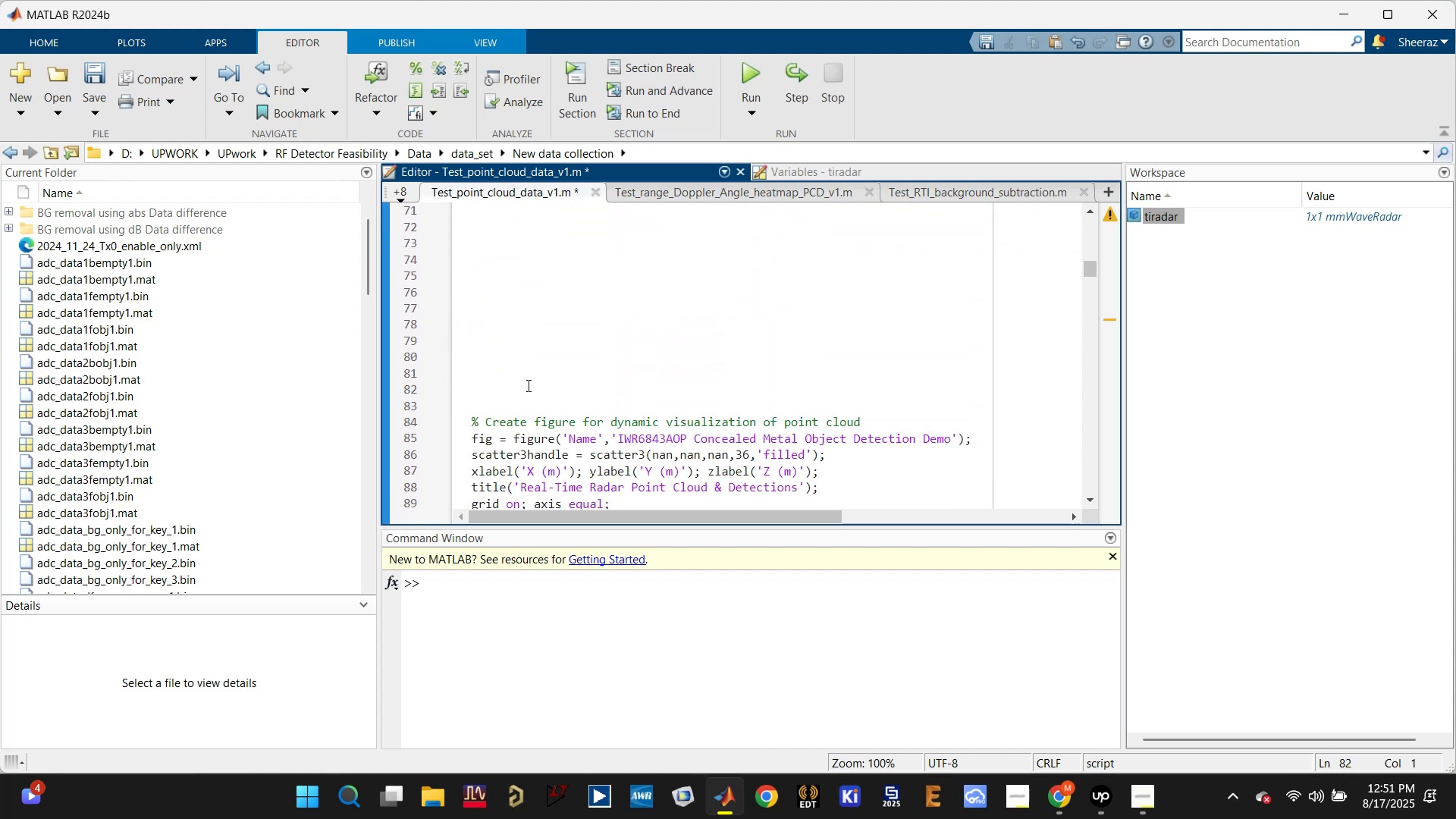 
type(return)
 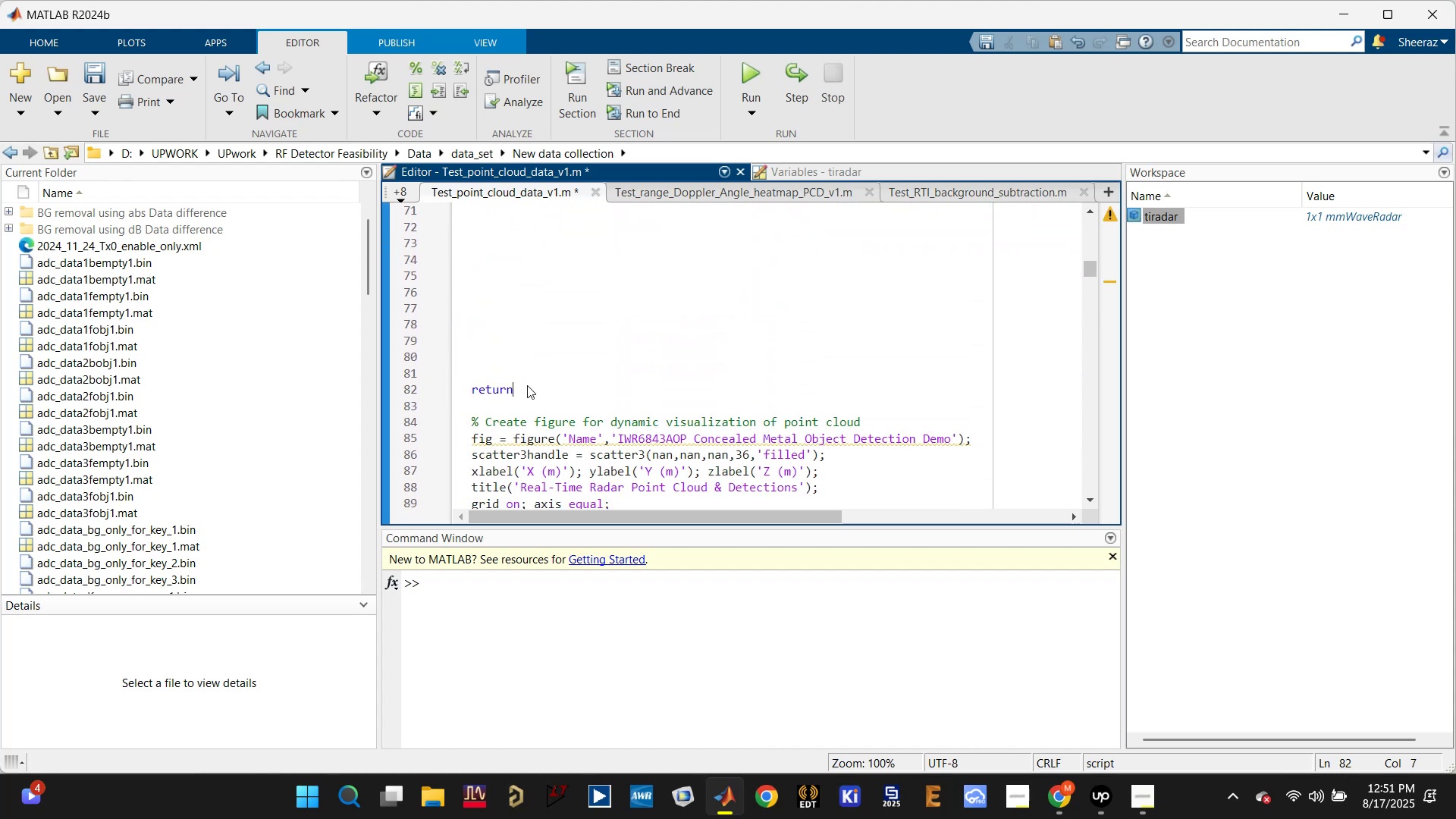 
key(ArrowUp)
 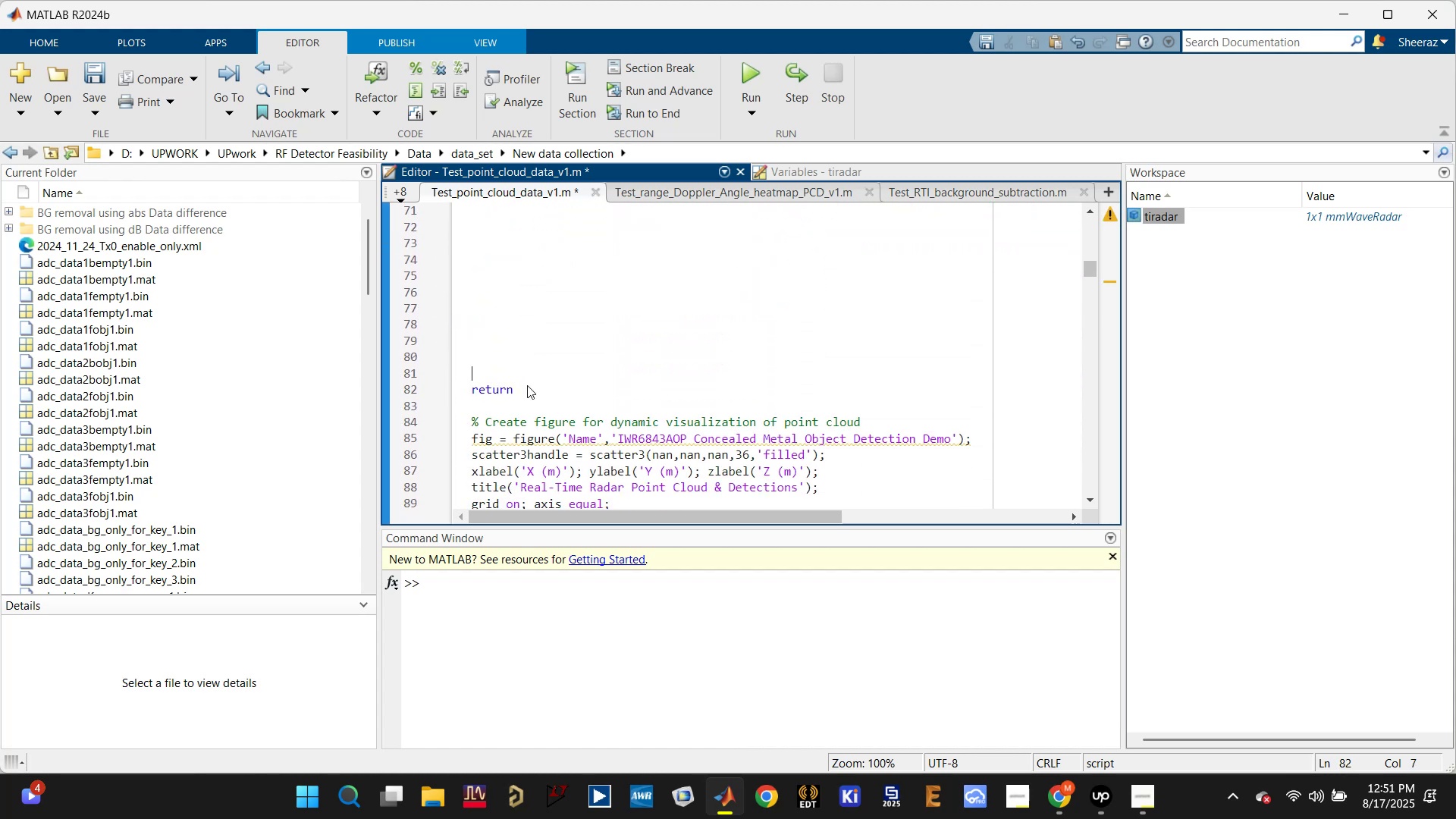 
key(Control+Enter)
 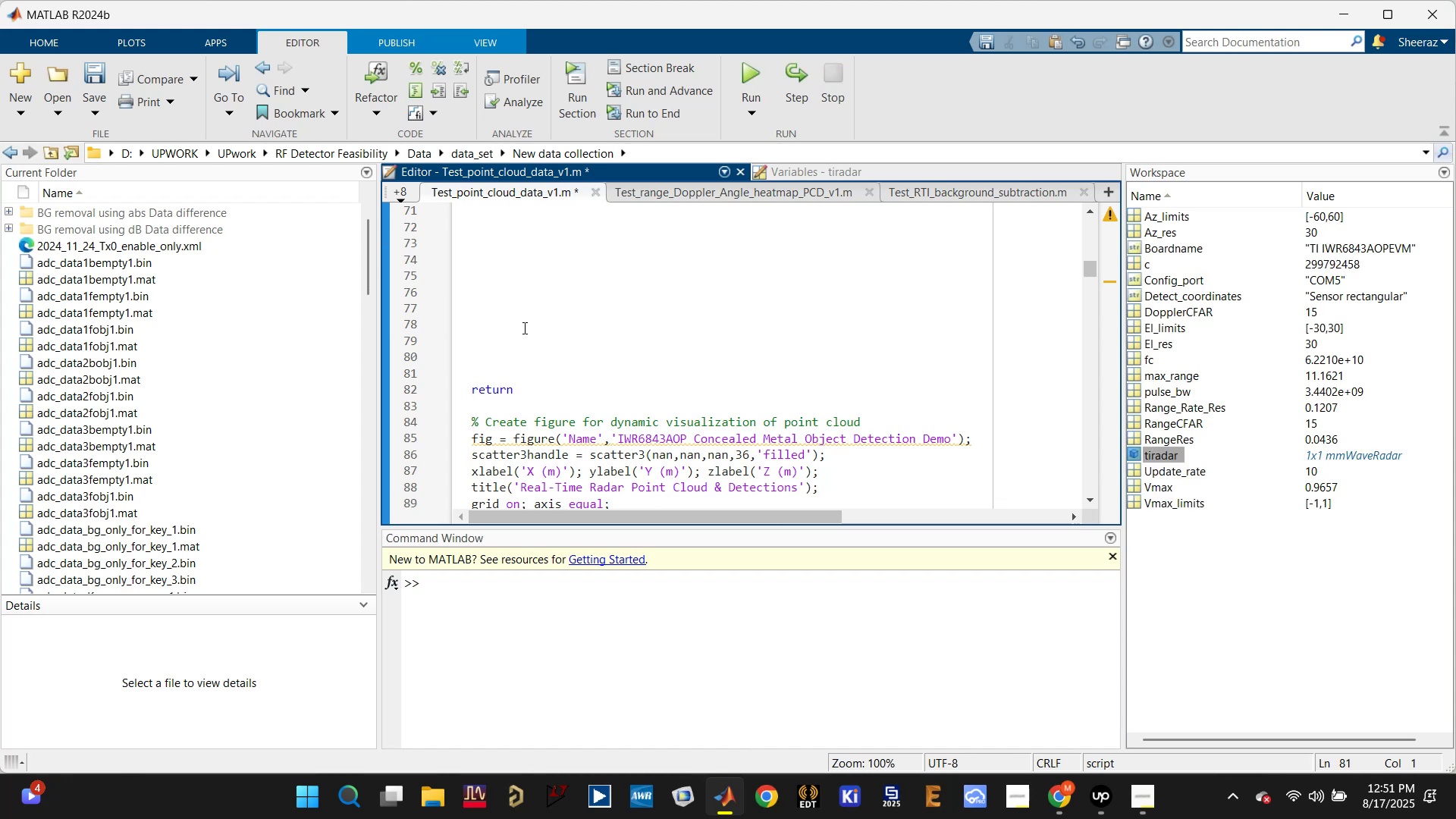 
double_click([547, 384])
 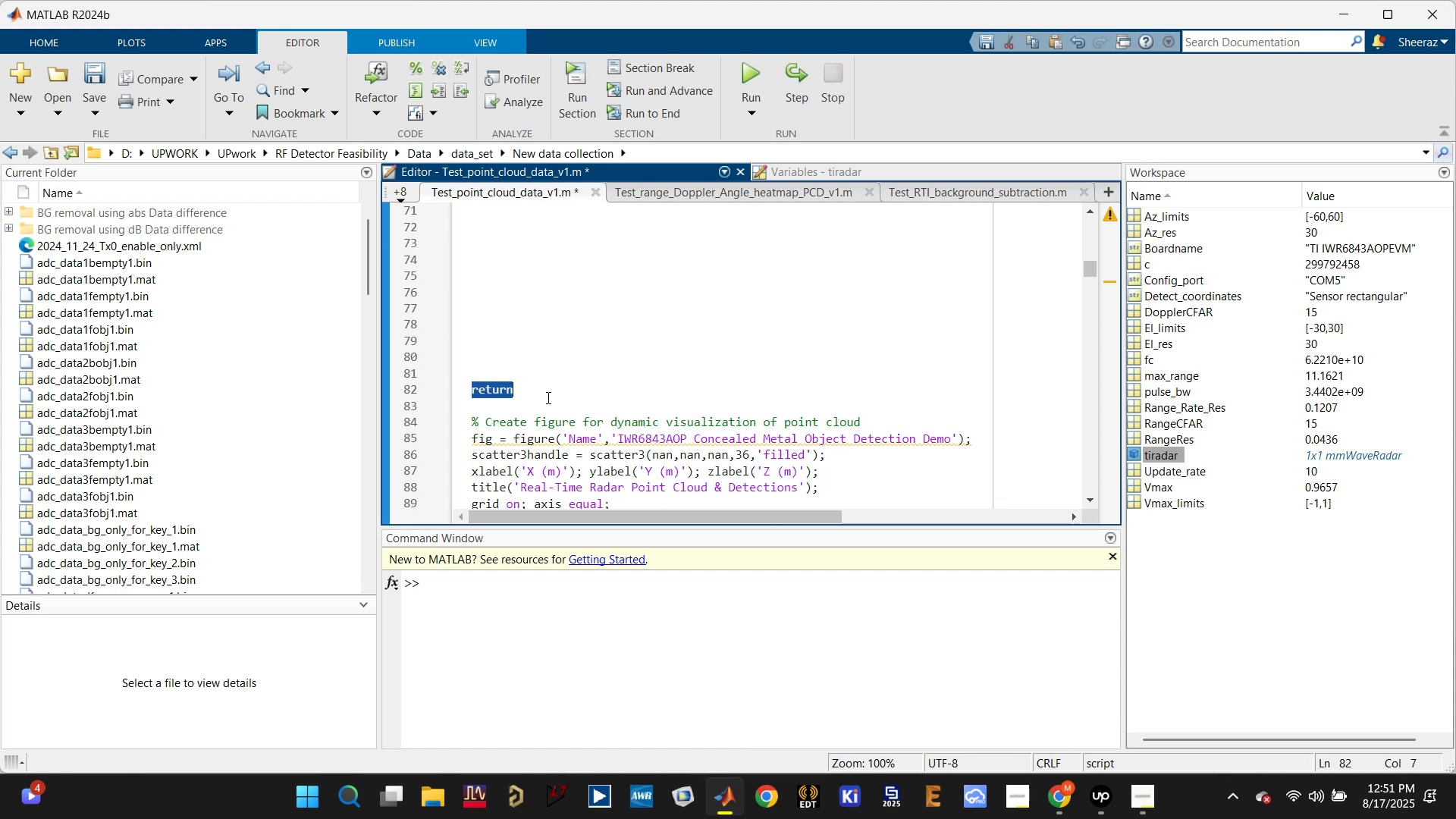 
key(Backspace)
 